 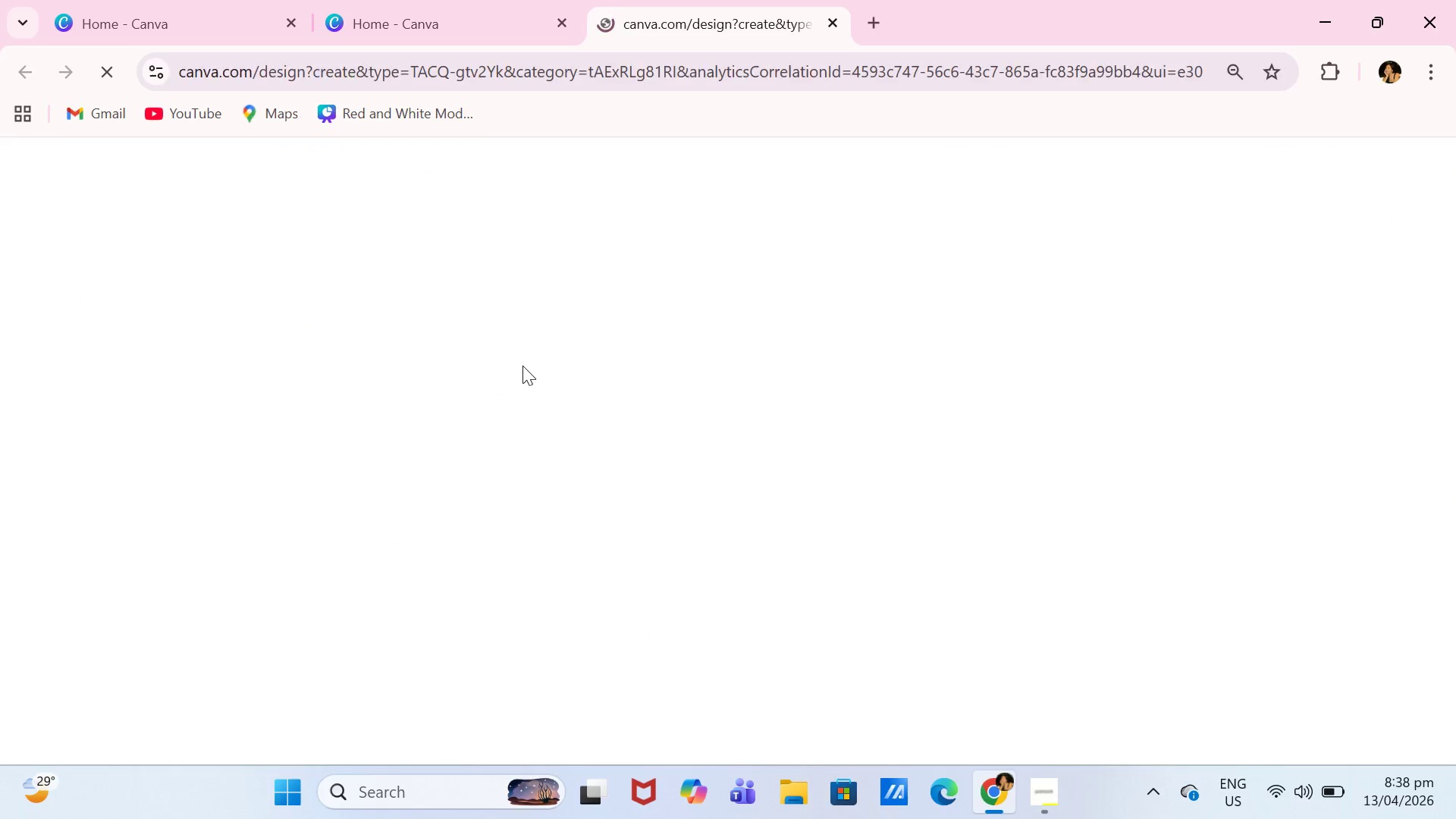 
left_click([286, 18])
 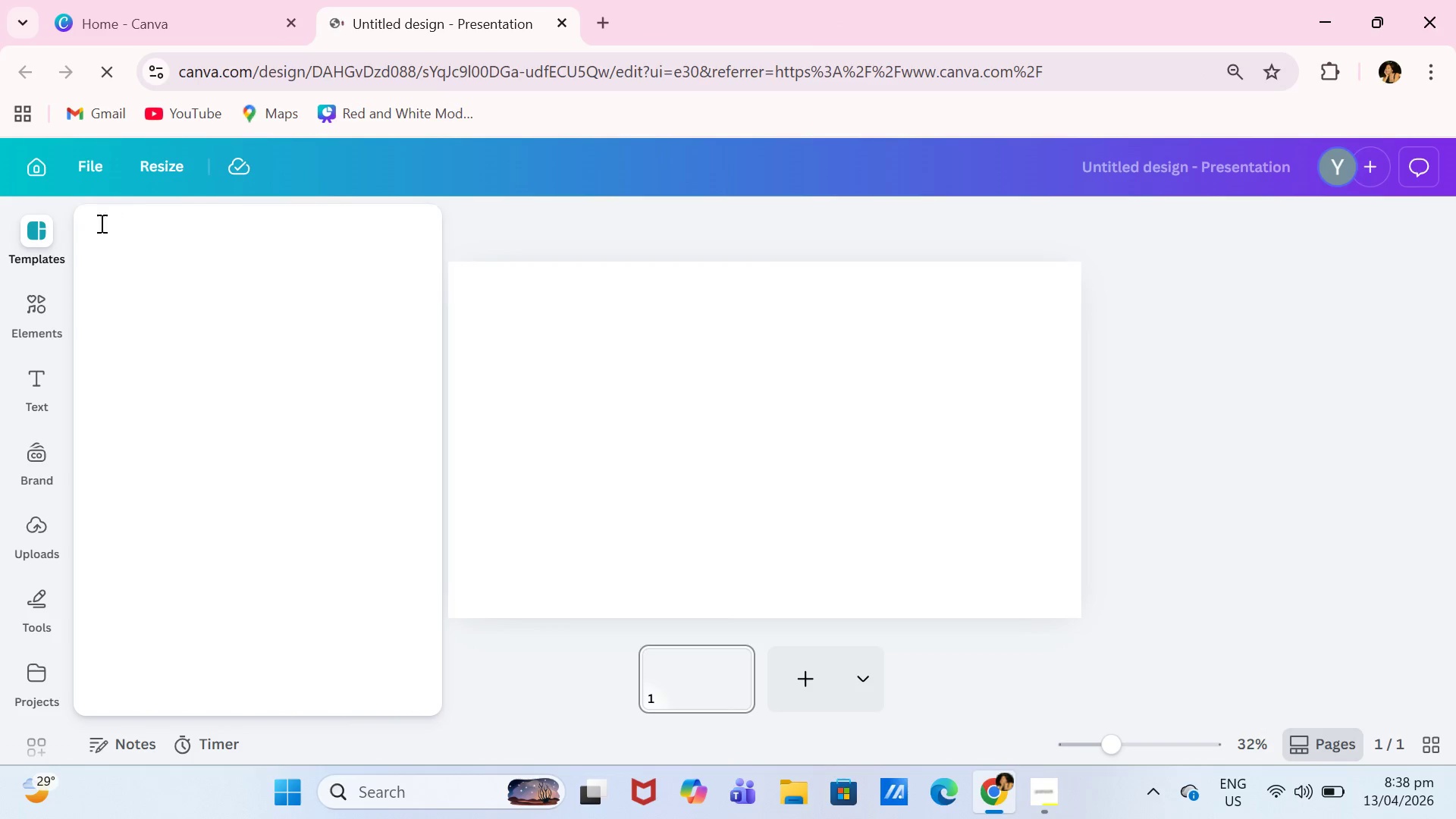 
left_click([171, 166])
 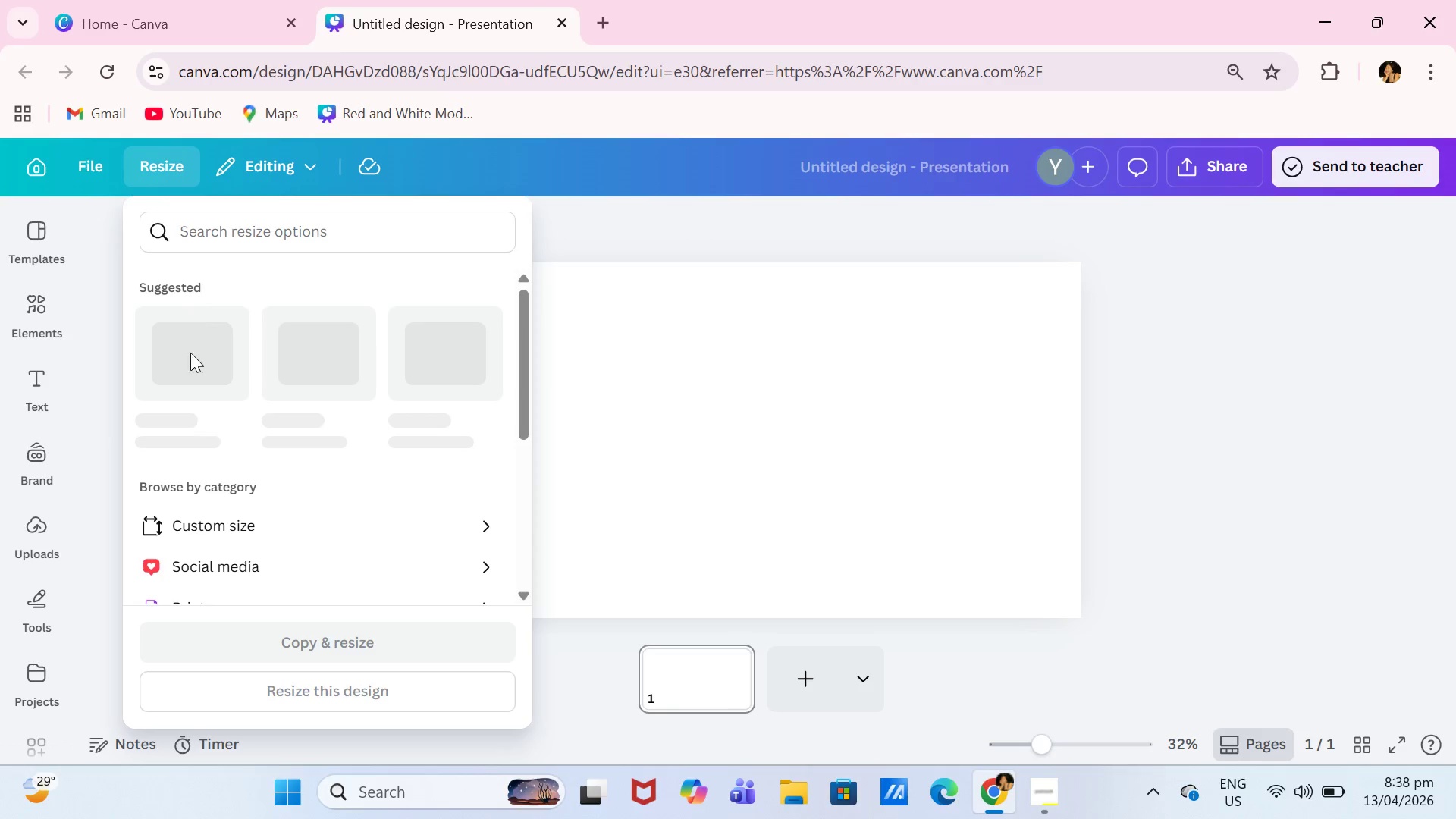 
left_click([231, 517])
 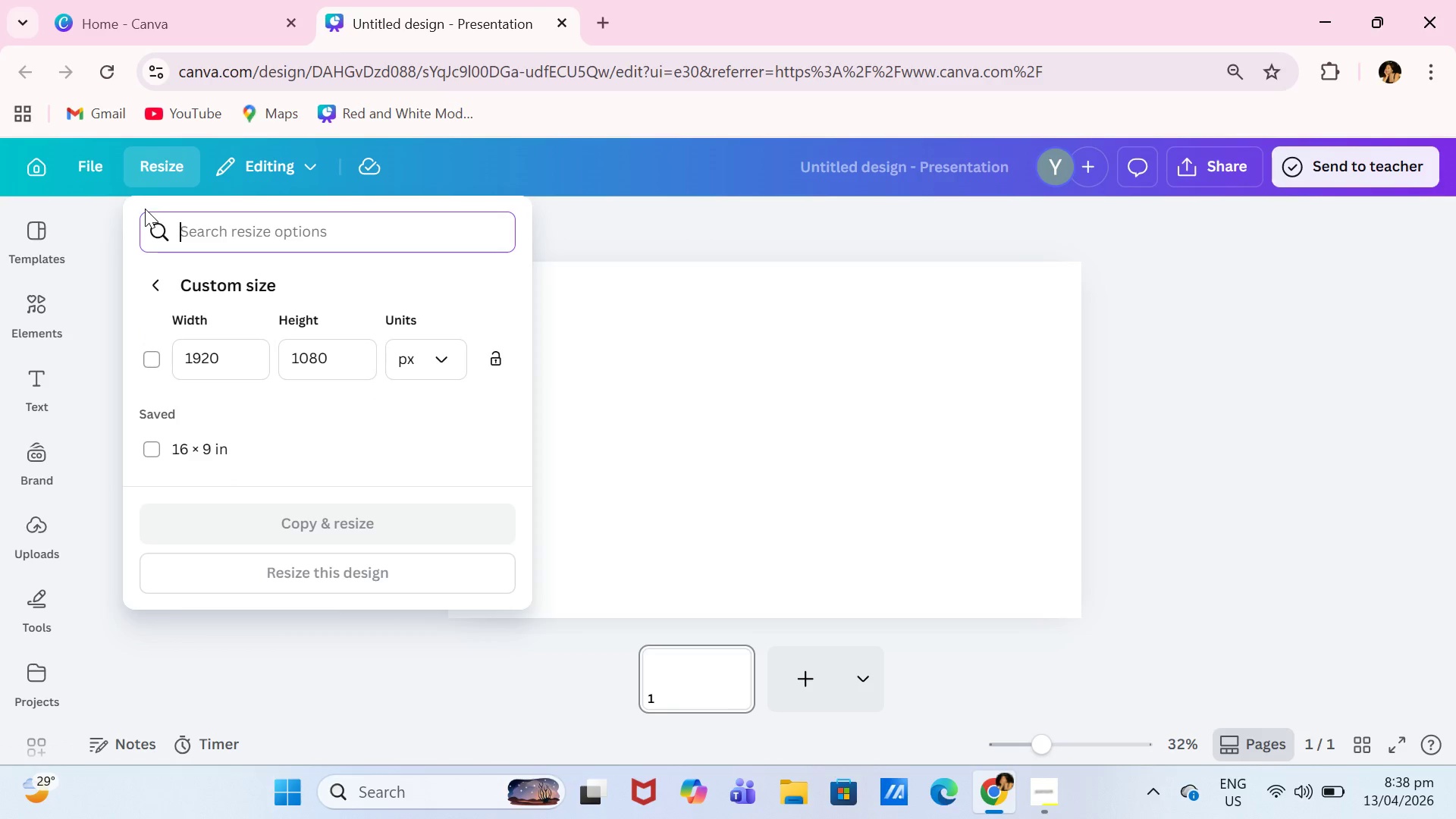 
left_click([163, 161])
 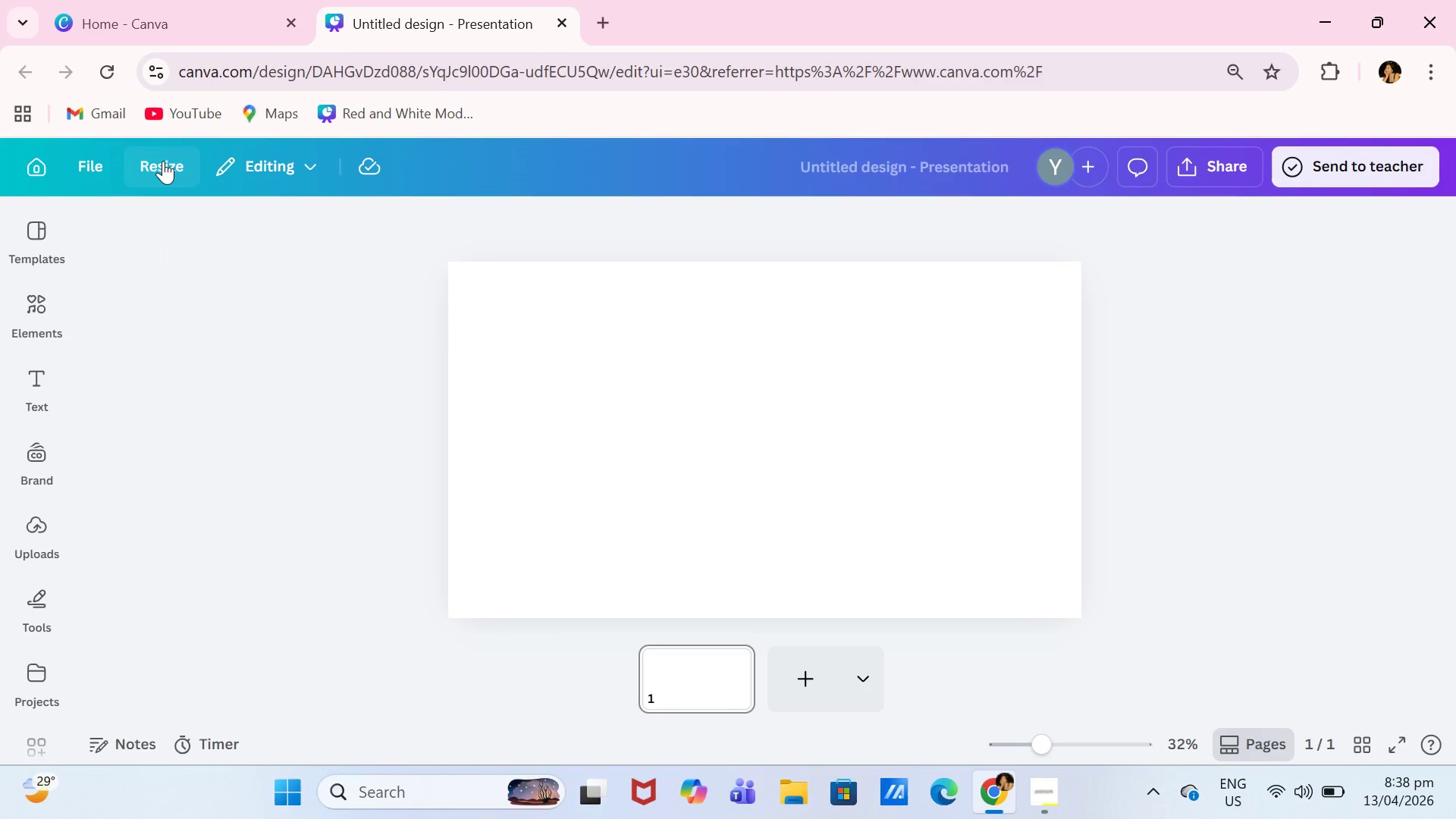 
left_click([163, 161])
 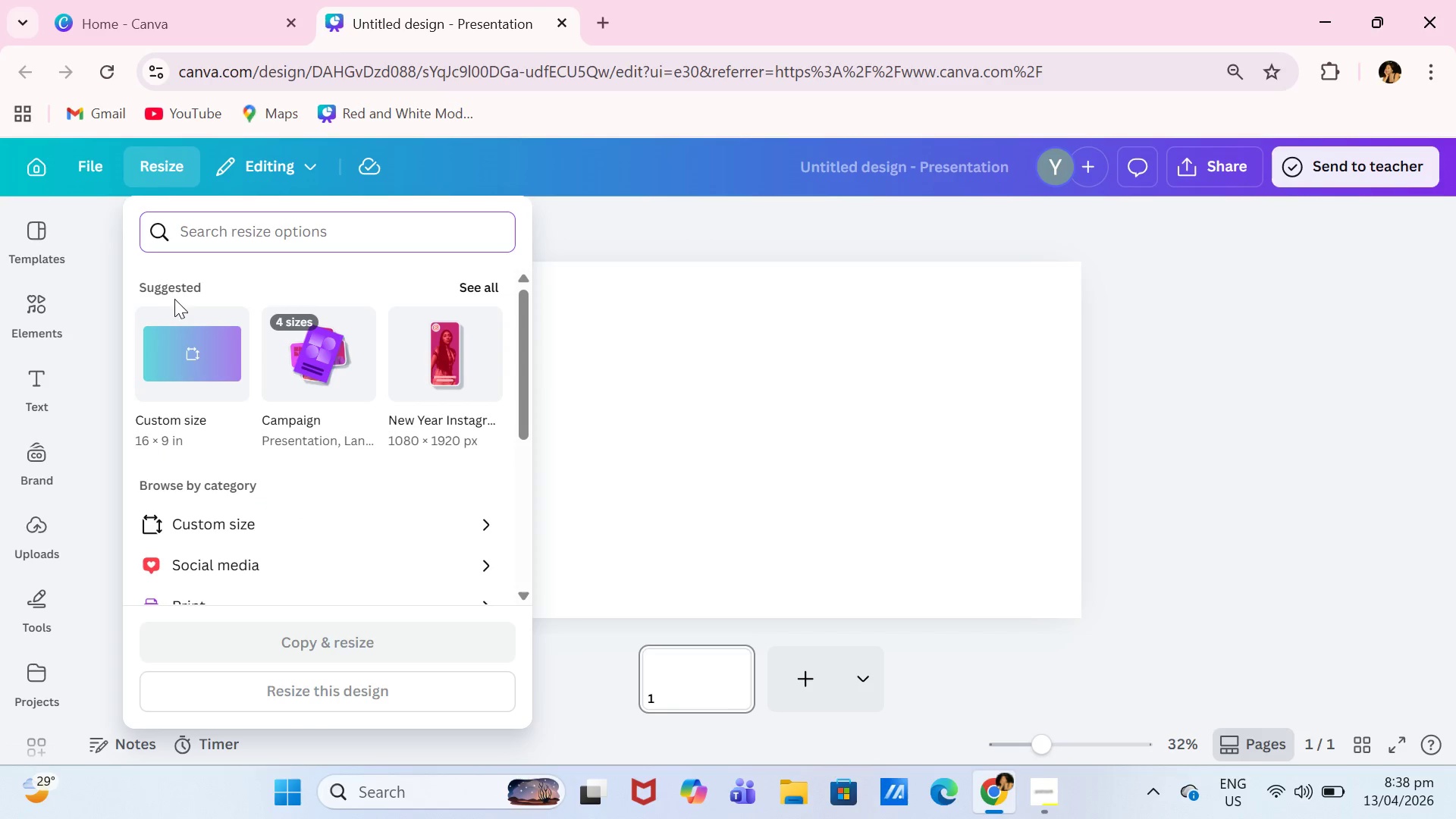 
left_click([185, 334])
 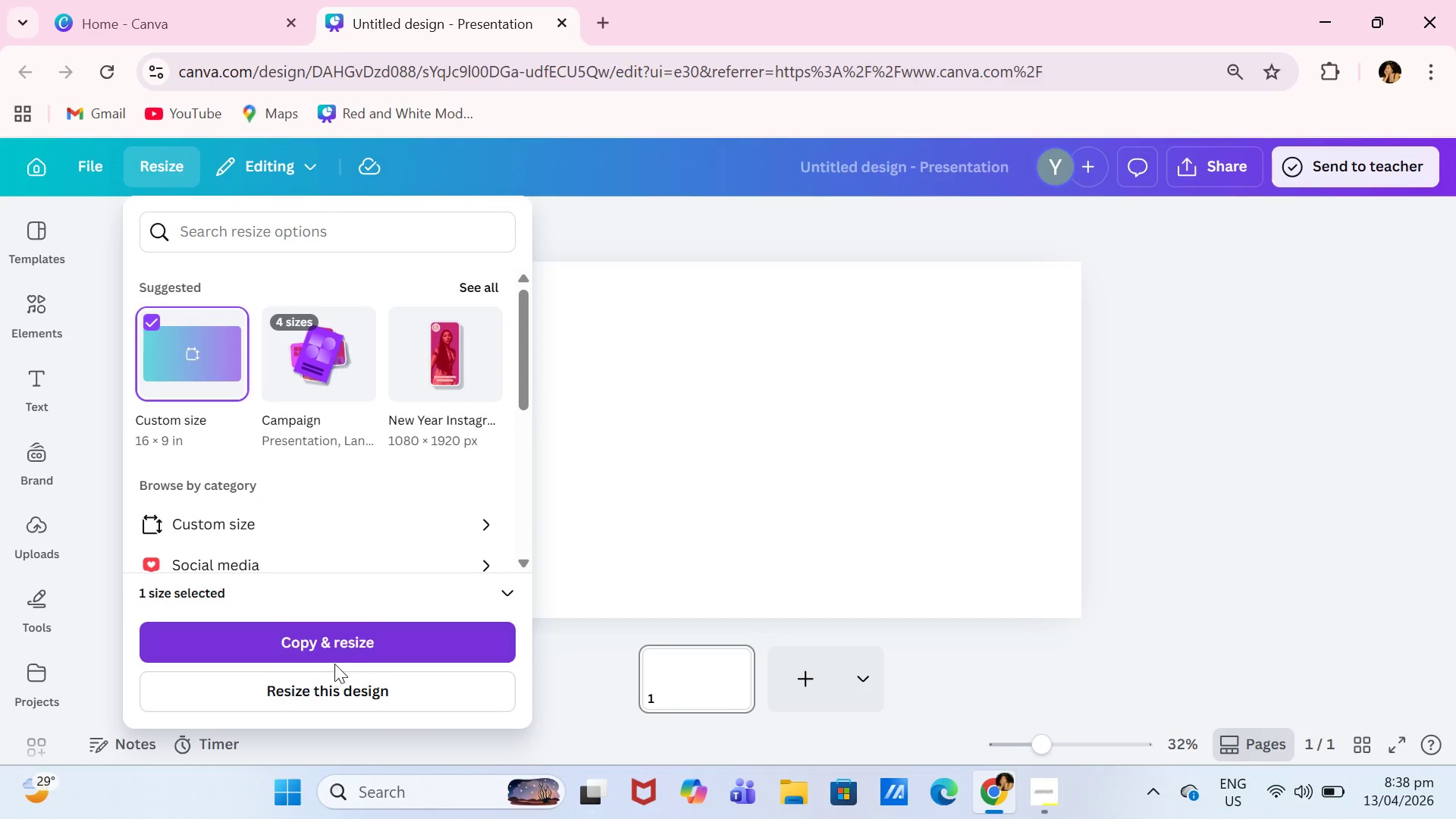 
left_click([357, 647])
 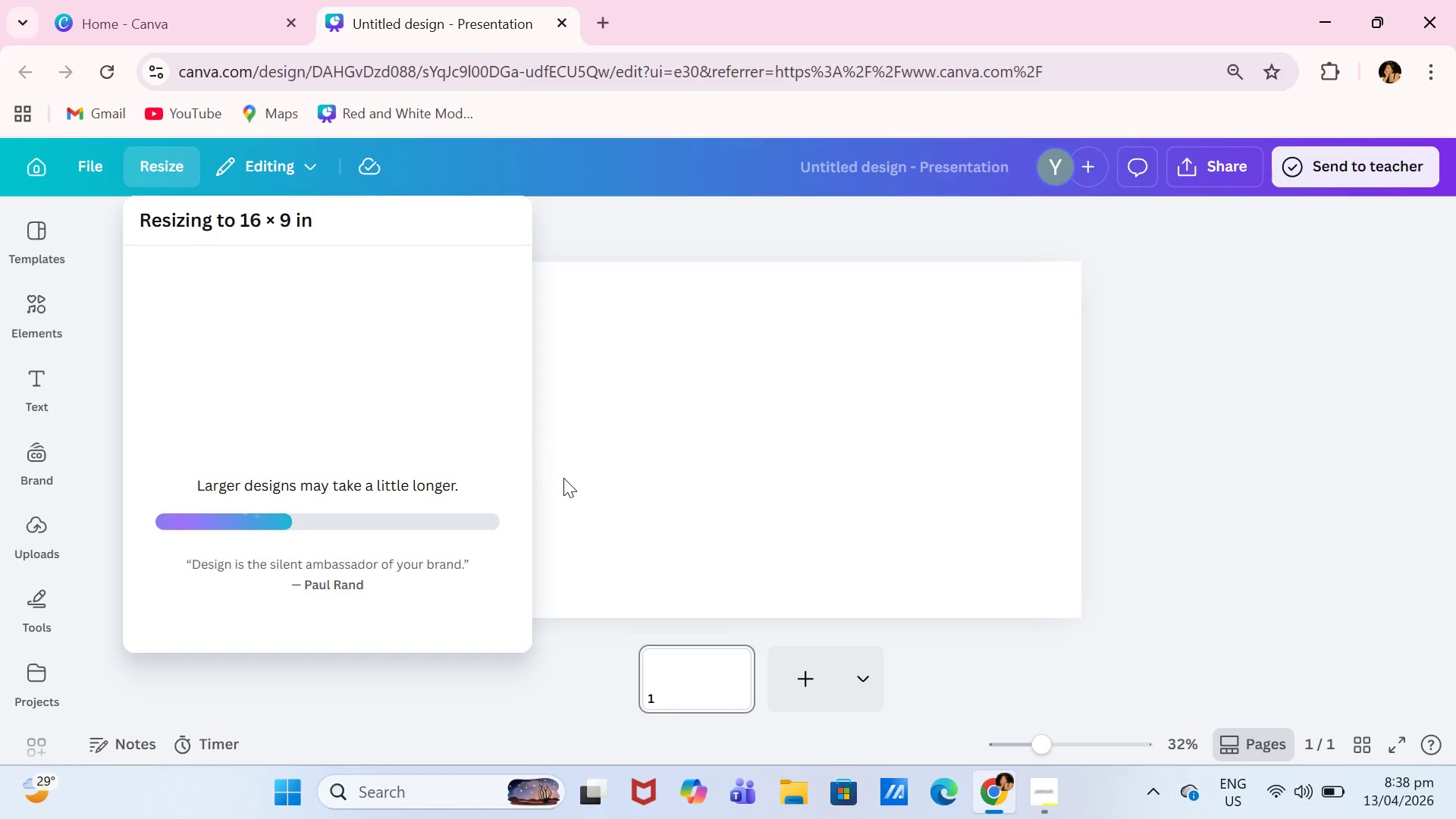 
wait(5.12)
 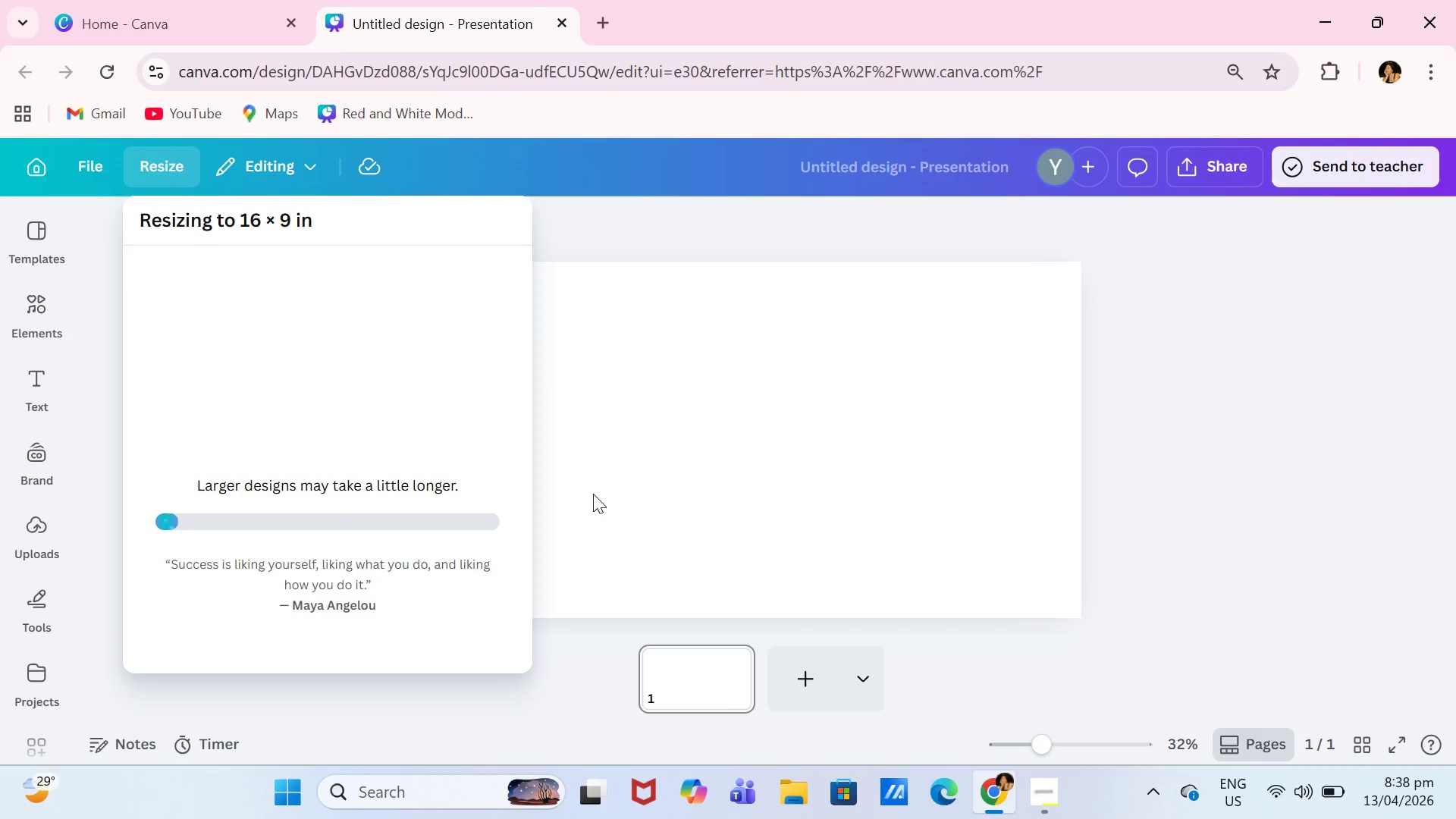 
left_click([411, 369])
 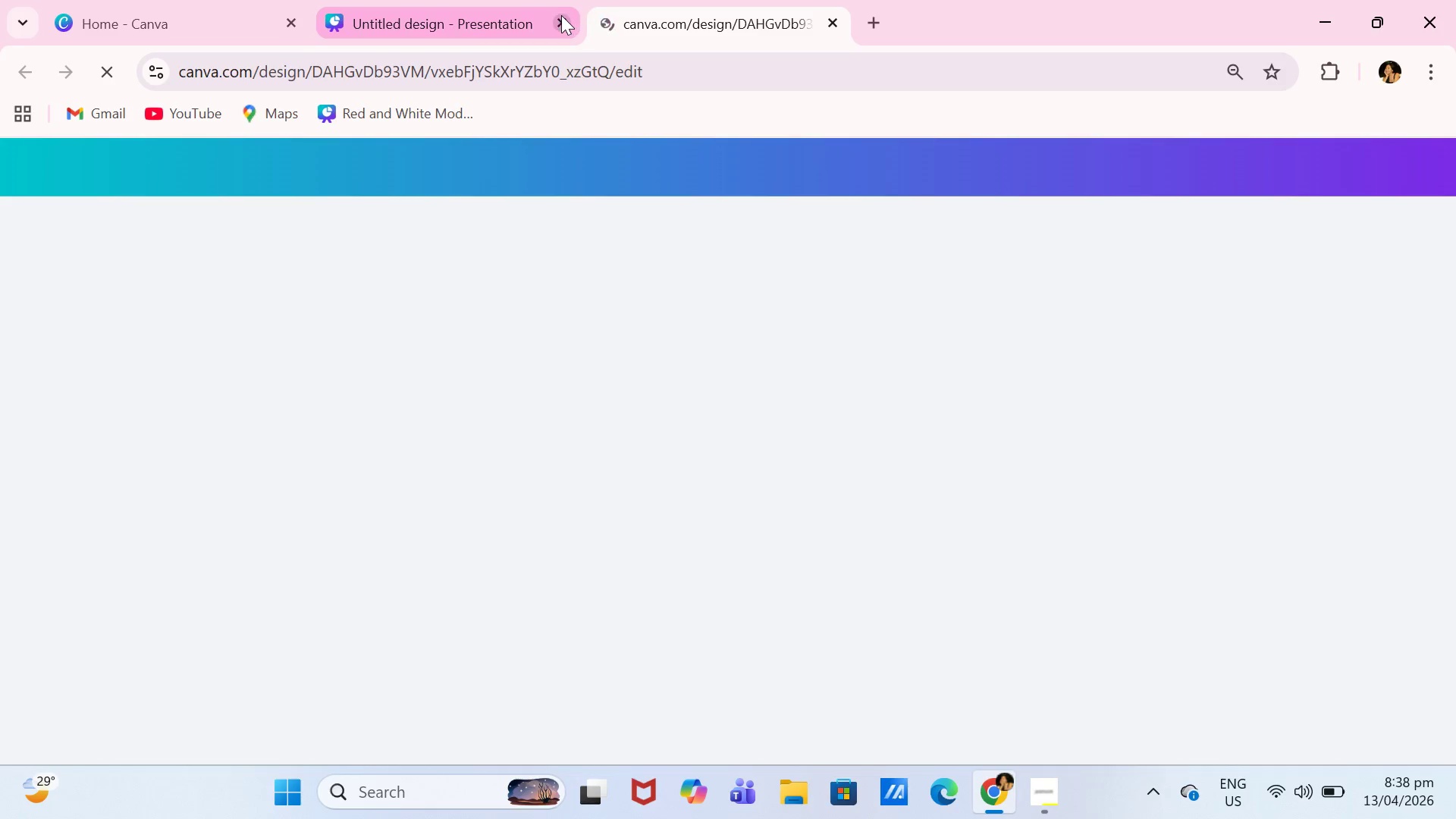 
left_click([554, 17])
 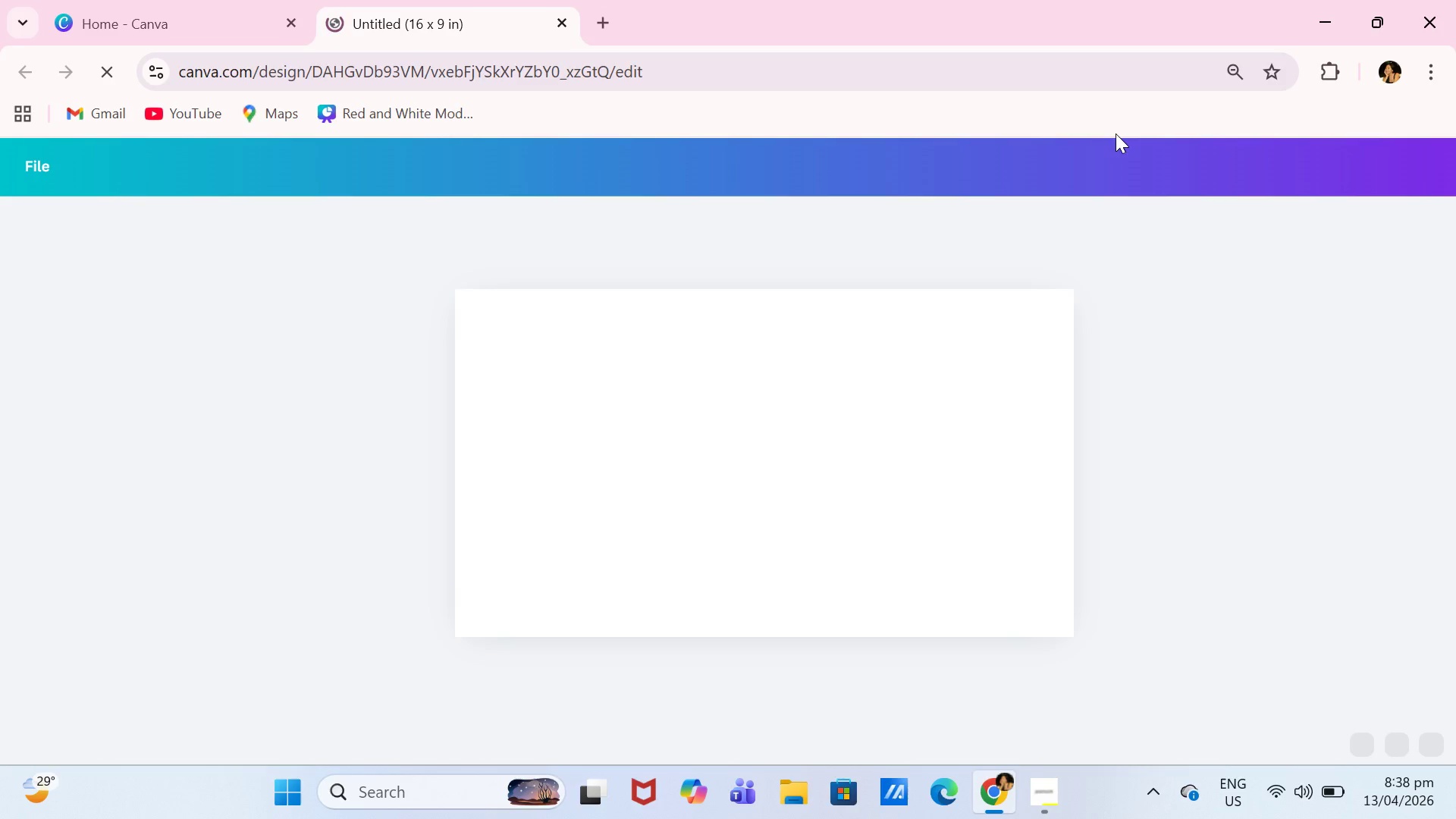 
mouse_move([1230, 158])
 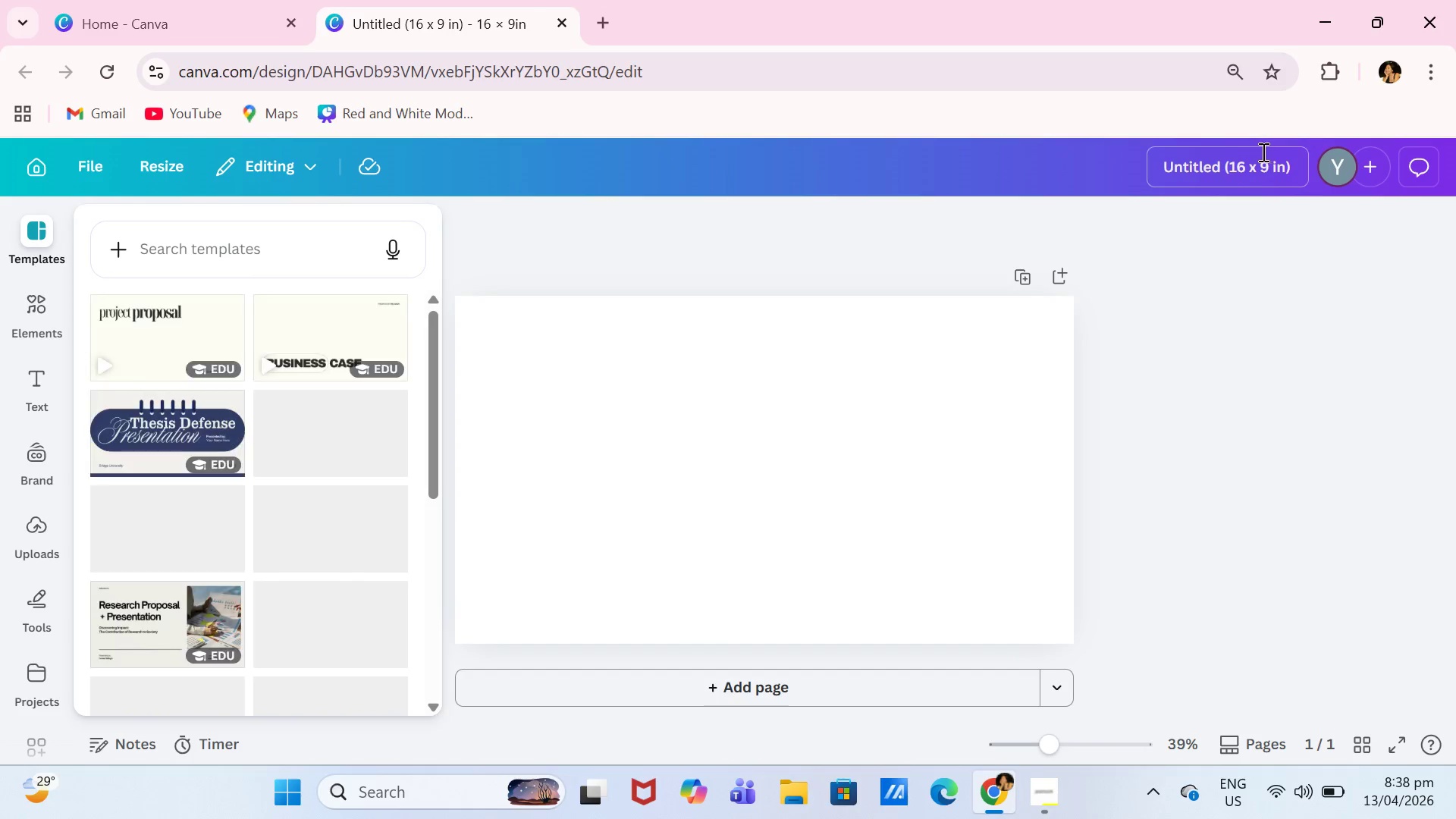 
left_click([1261, 155])
 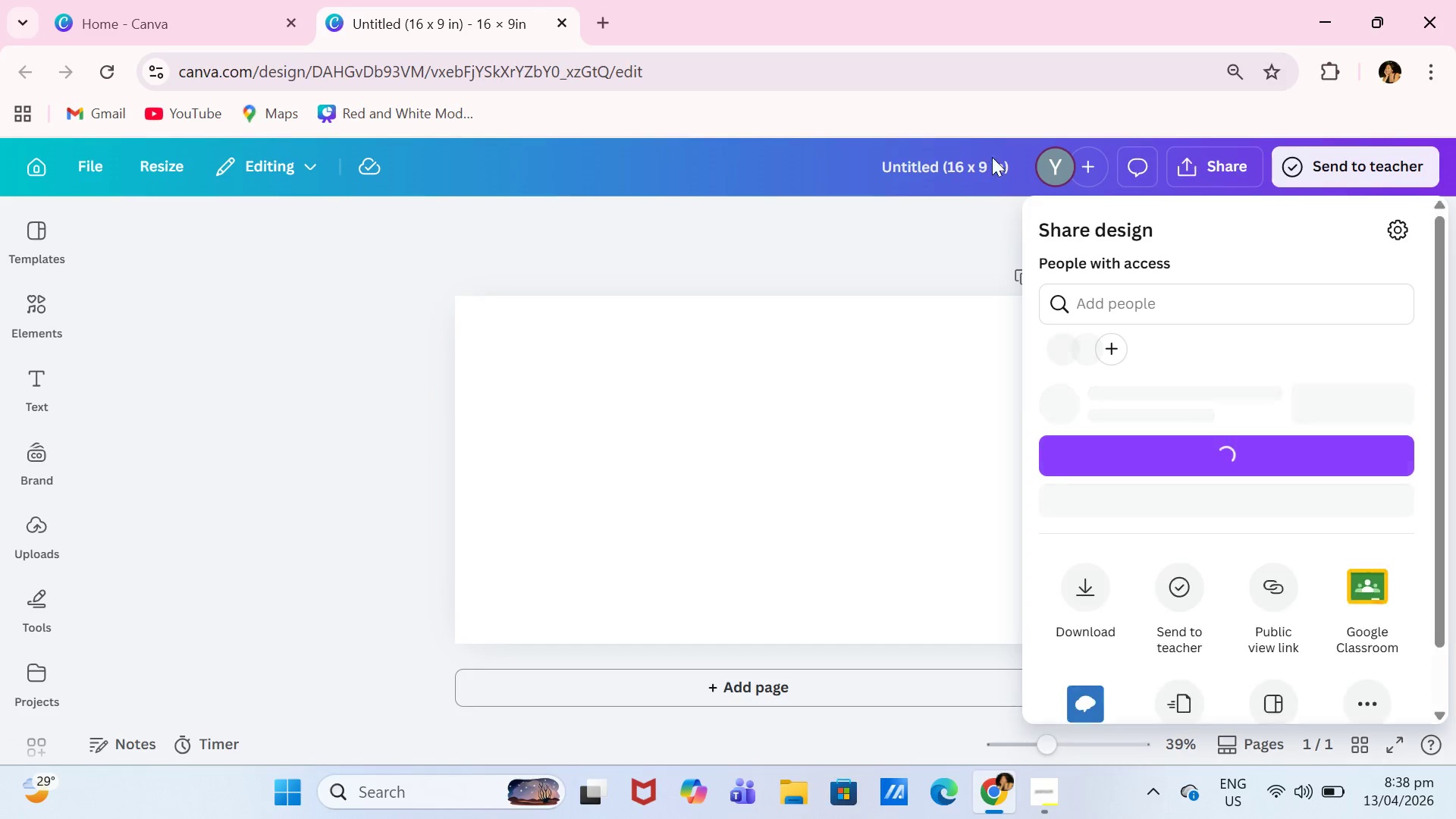 
left_click([933, 155])
 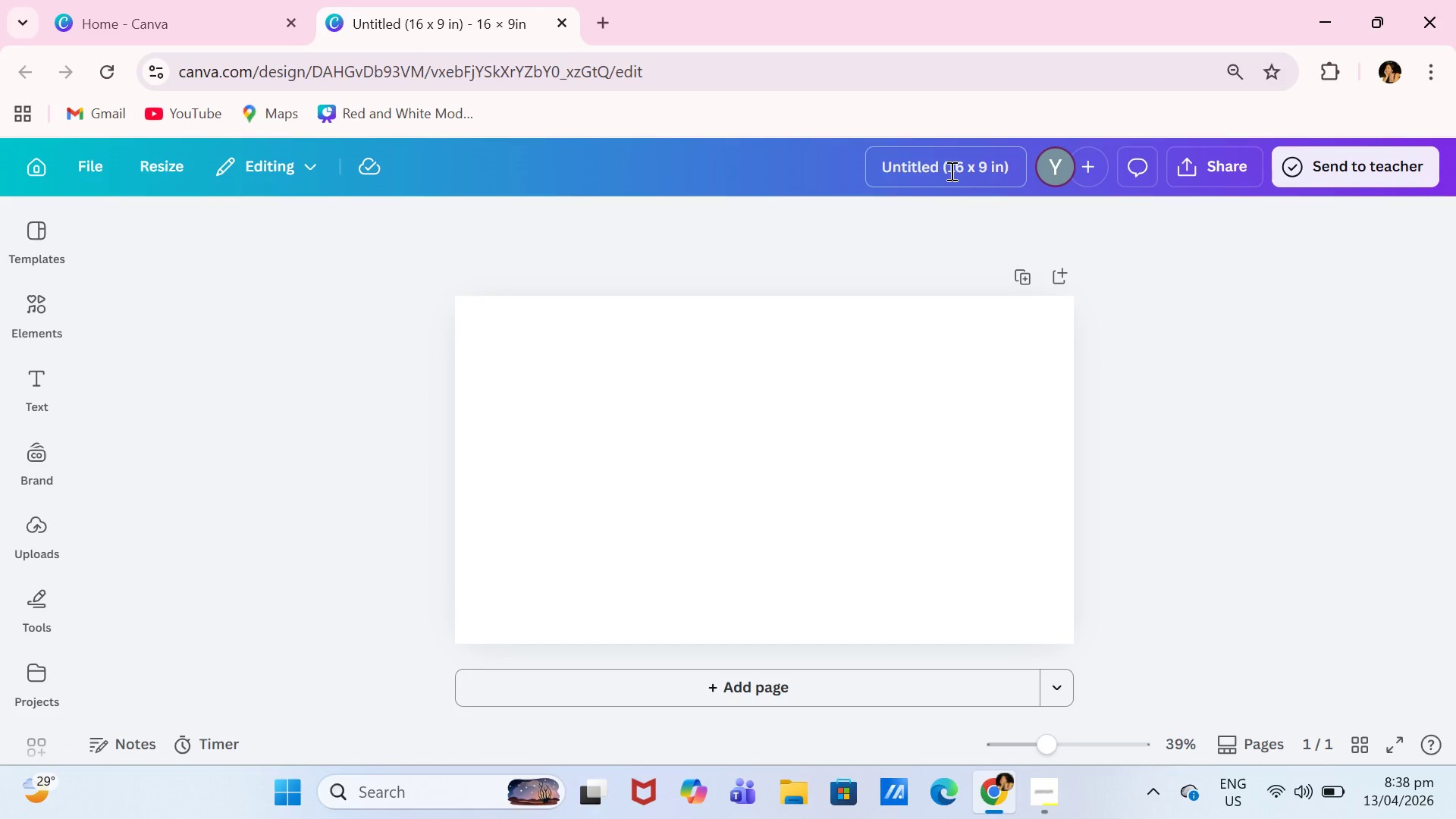 
left_click([950, 171])
 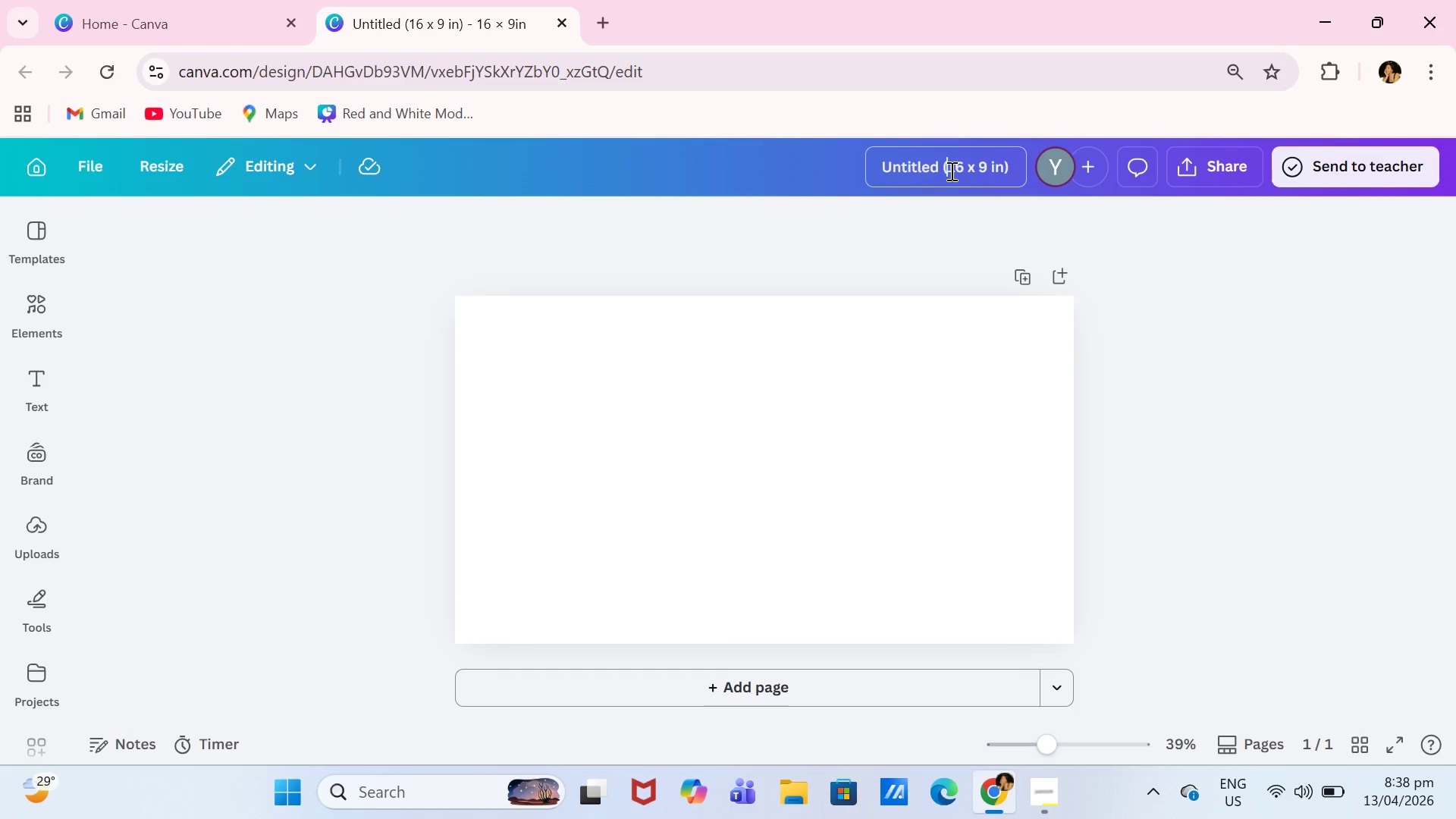 
key(Control+A)
 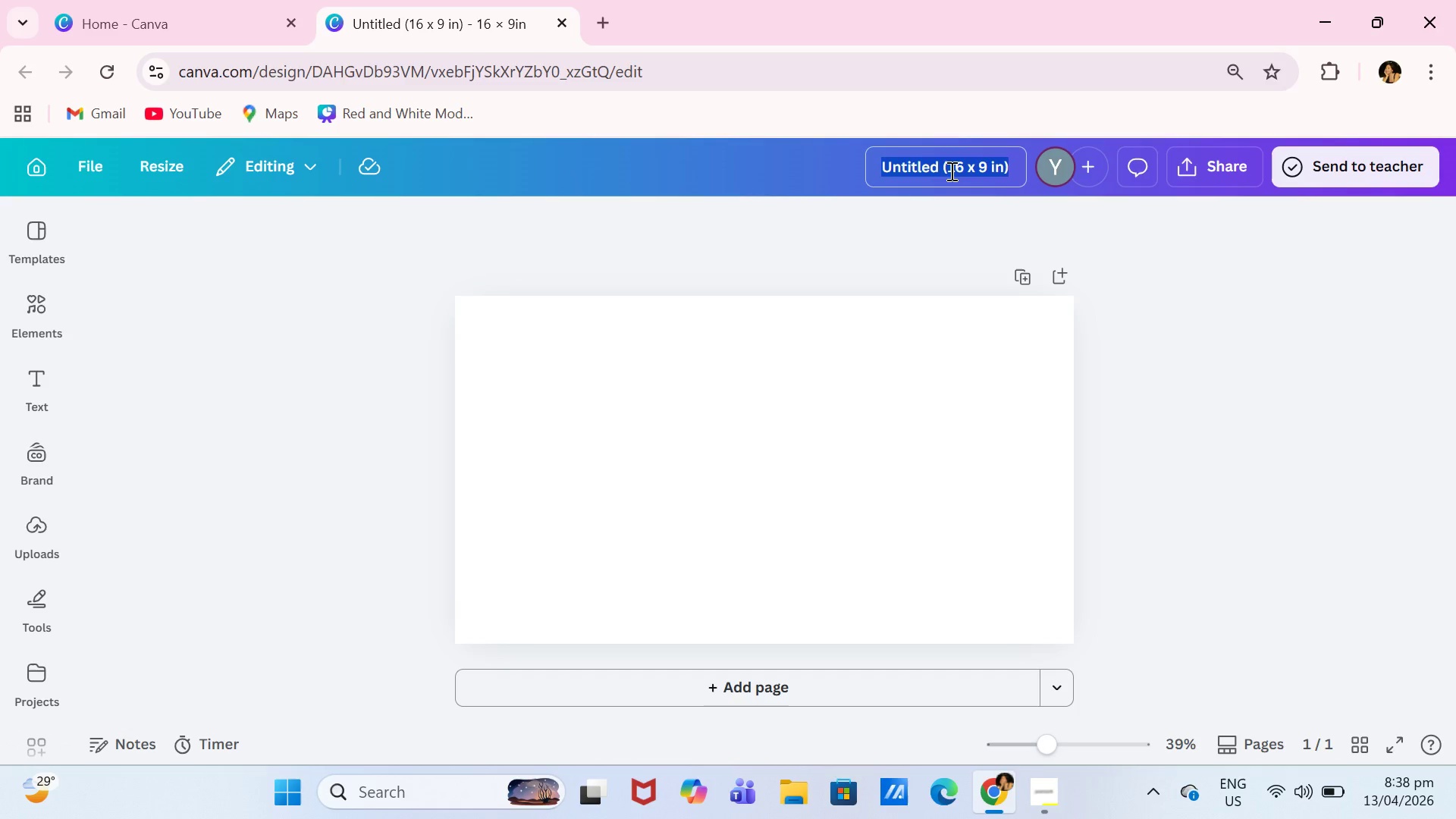 
type(gI)
key(Backspace)
key(Backspace)
type(GI)
key(Backspace)
type(inga-Groove Md)
key(Backspace)
type(odular Flooring Sales Deck")
 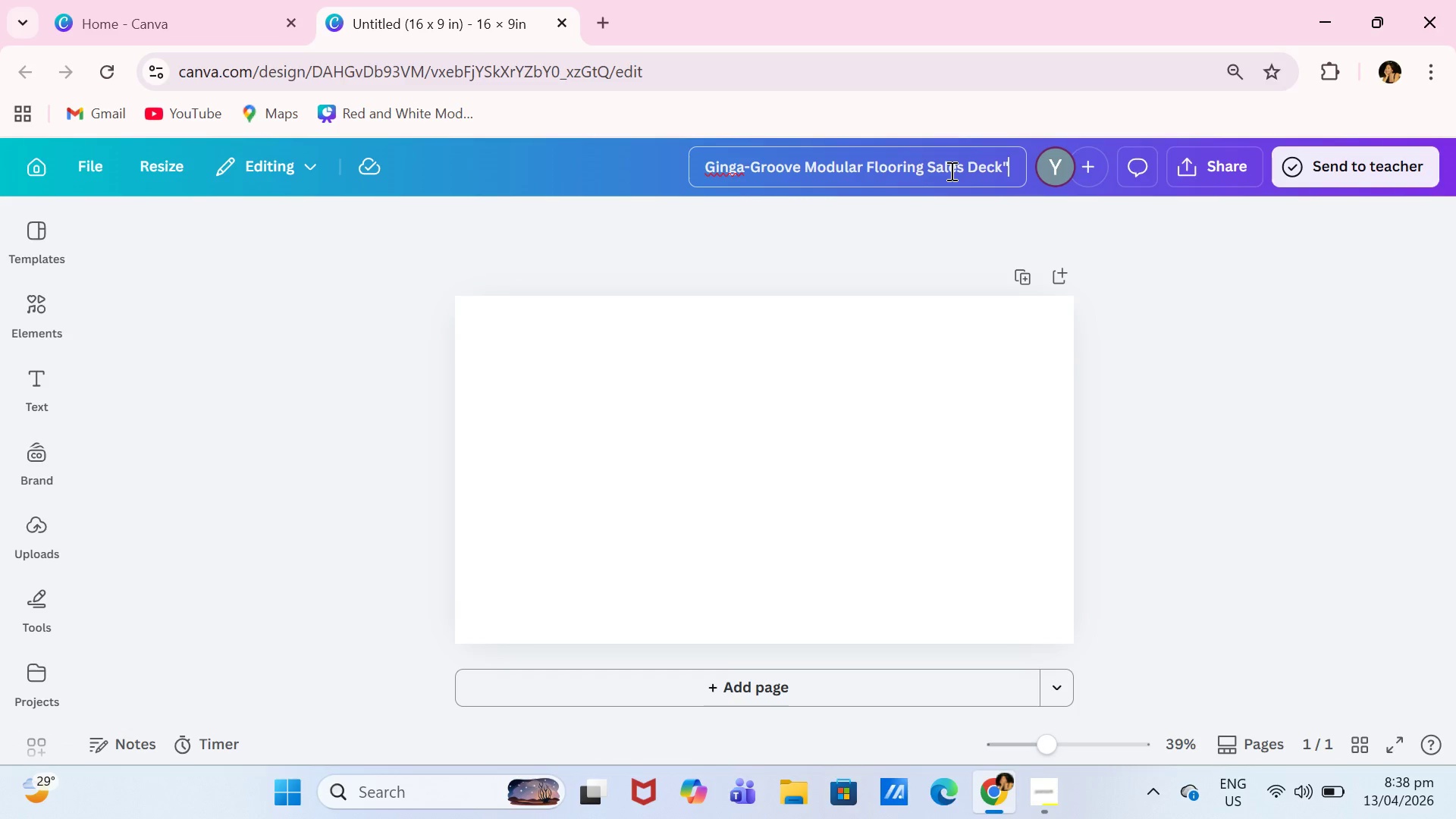 
left_click_drag(start_coordinate=[958, 414], to_coordinate=[954, 414])
 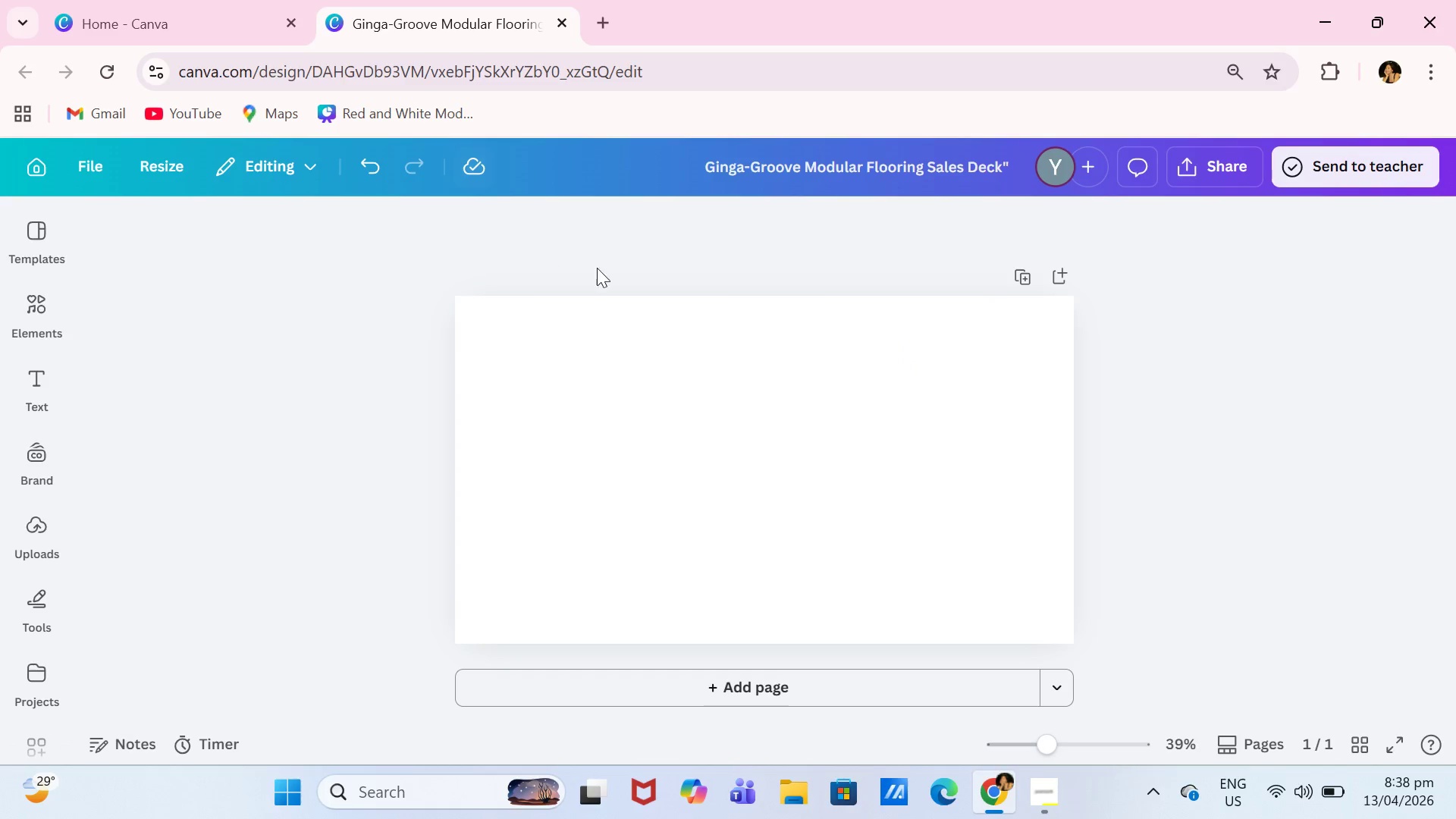 
left_click_drag(start_coordinate=[579, 311], to_coordinate=[583, 325])
 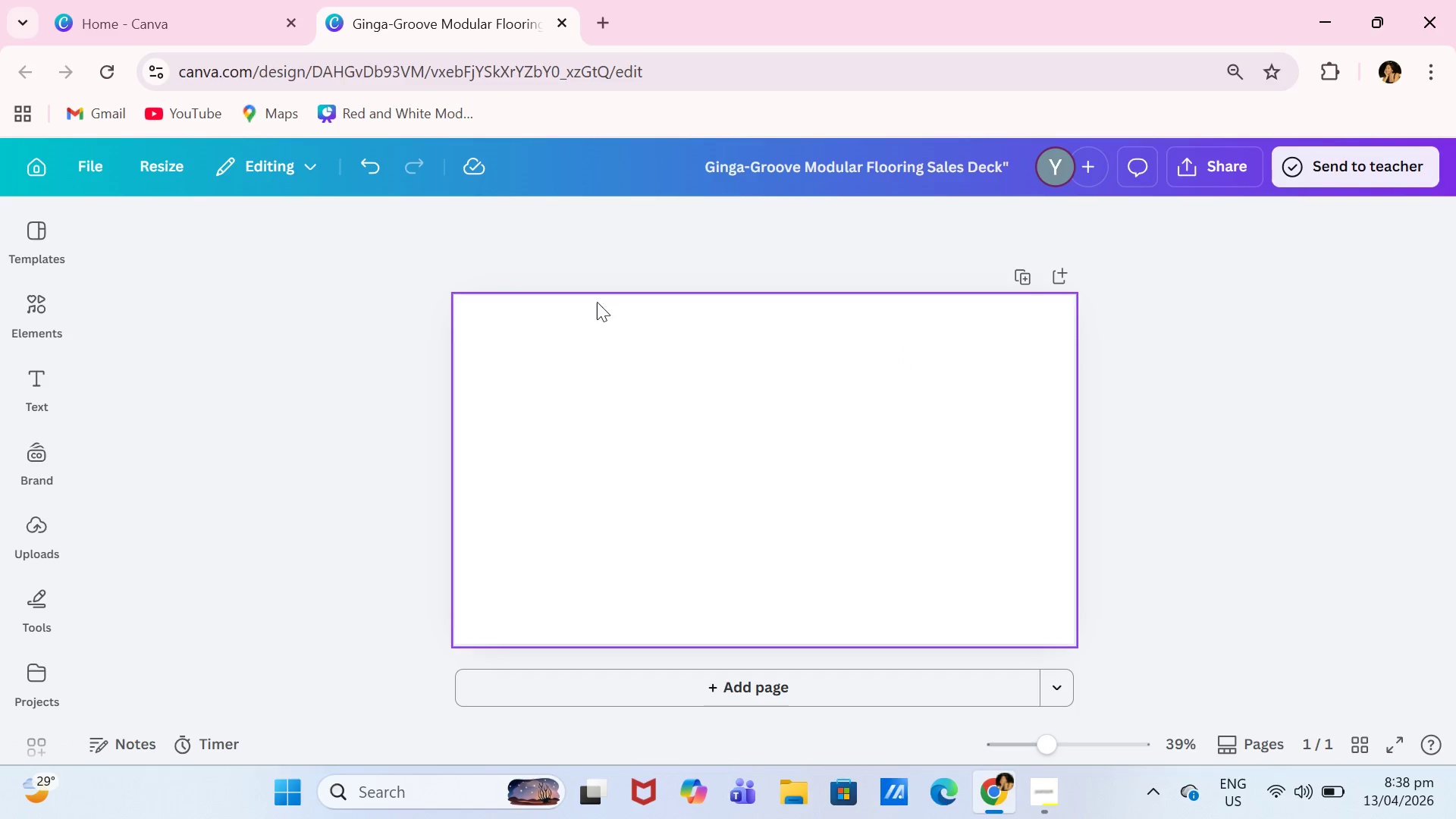 
left_click([638, 409])
 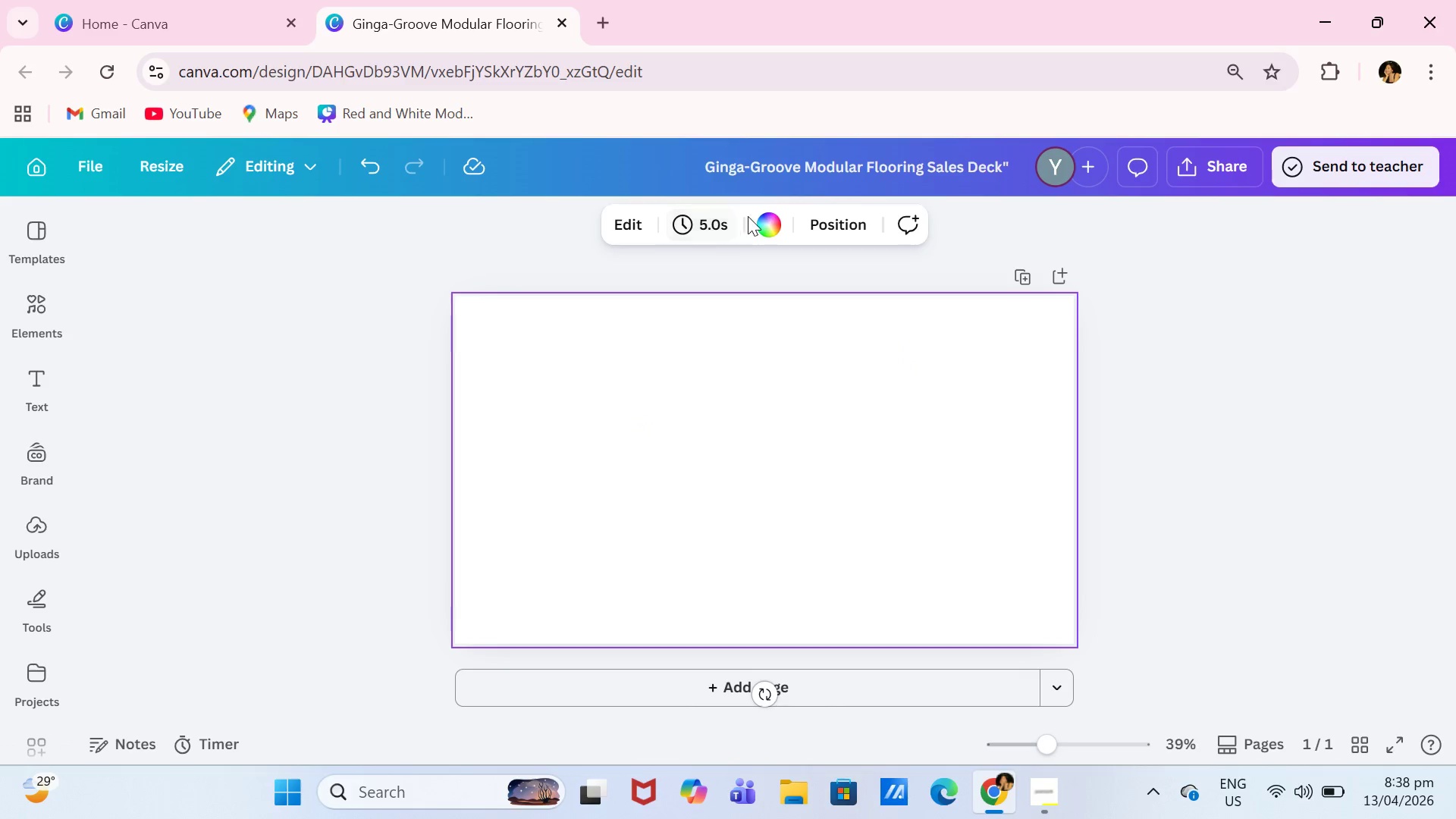 
left_click([761, 216])
 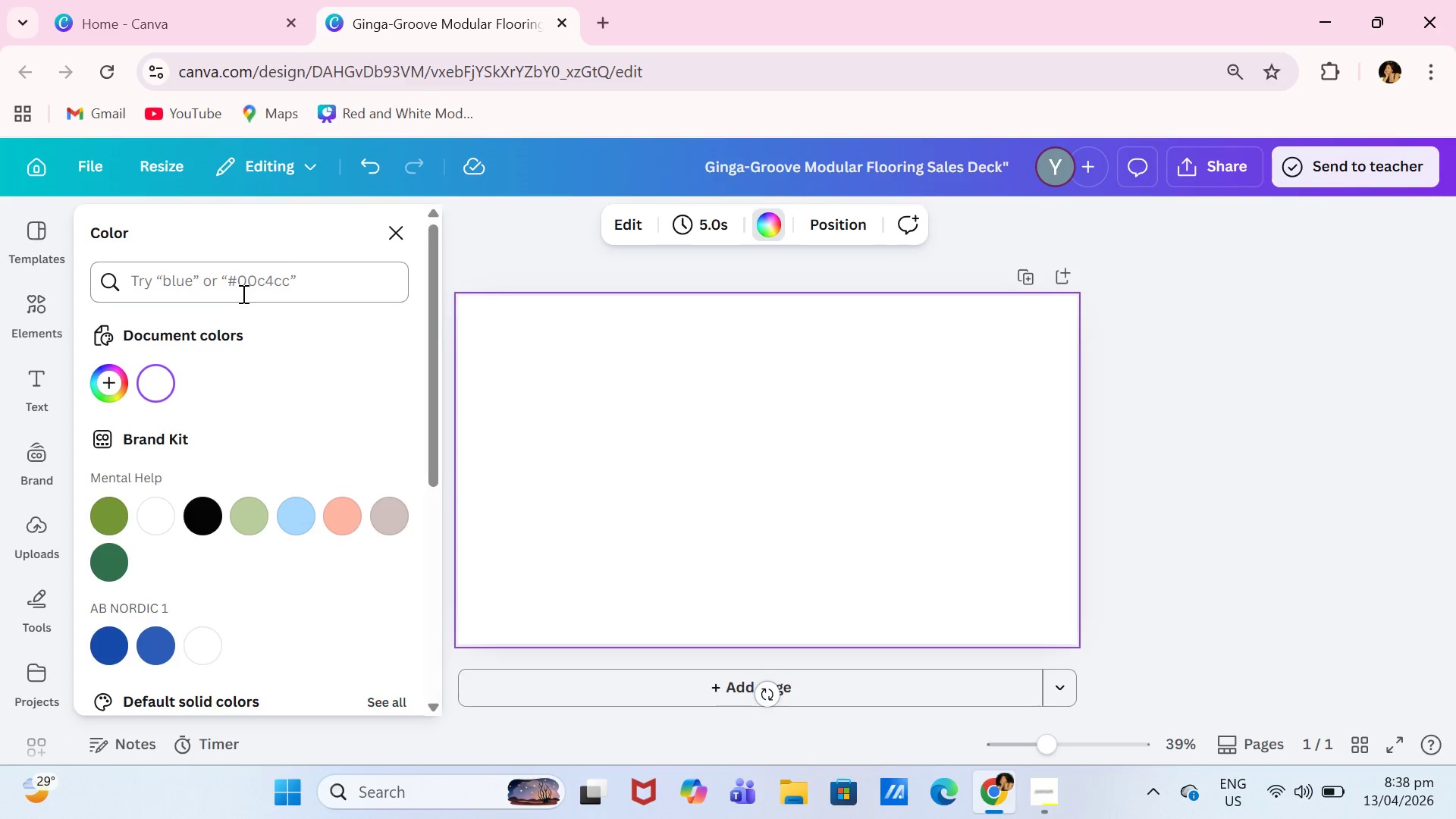 
left_click([288, 269])
 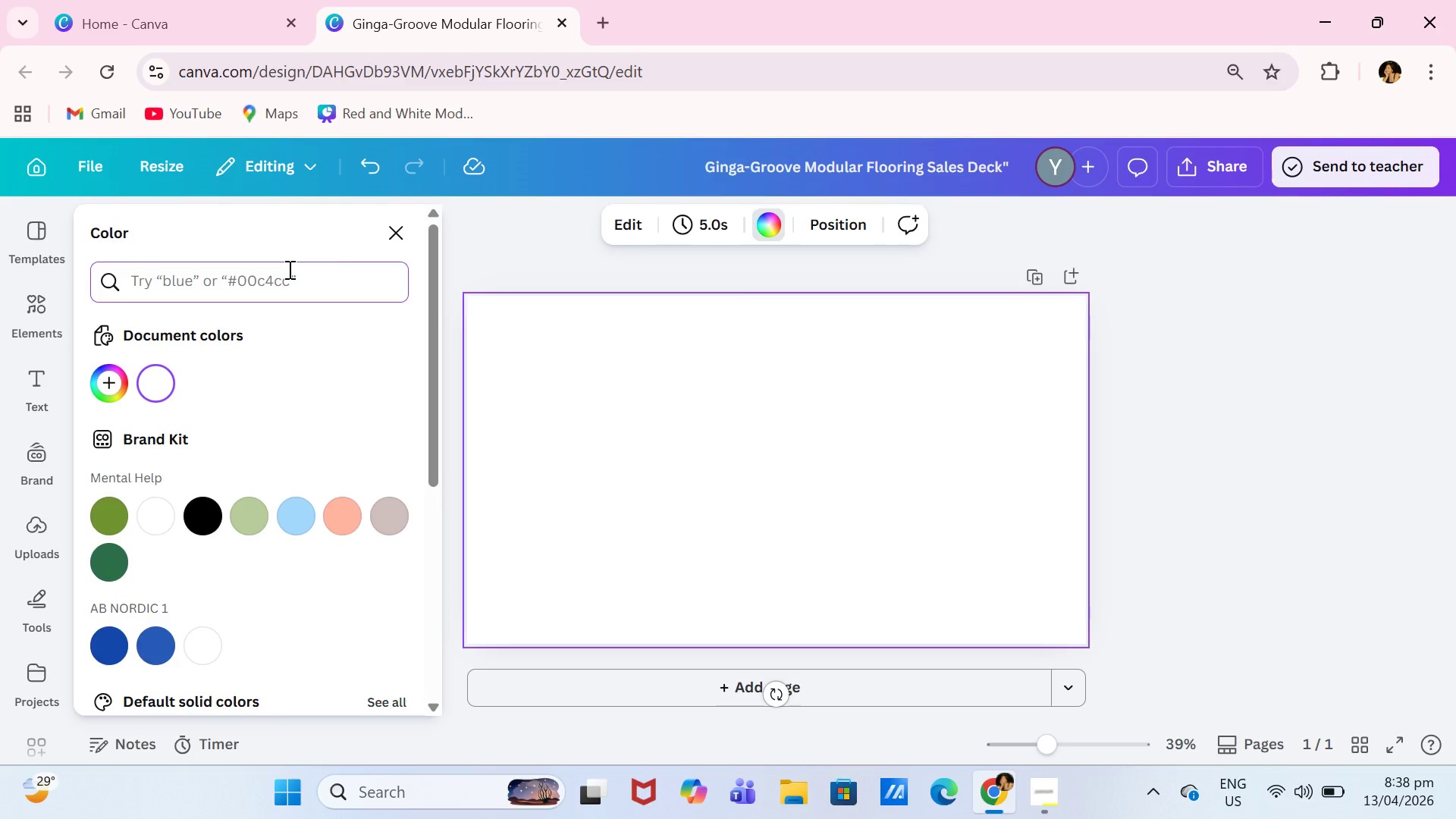 
key(Shift+ShiftLeft)
 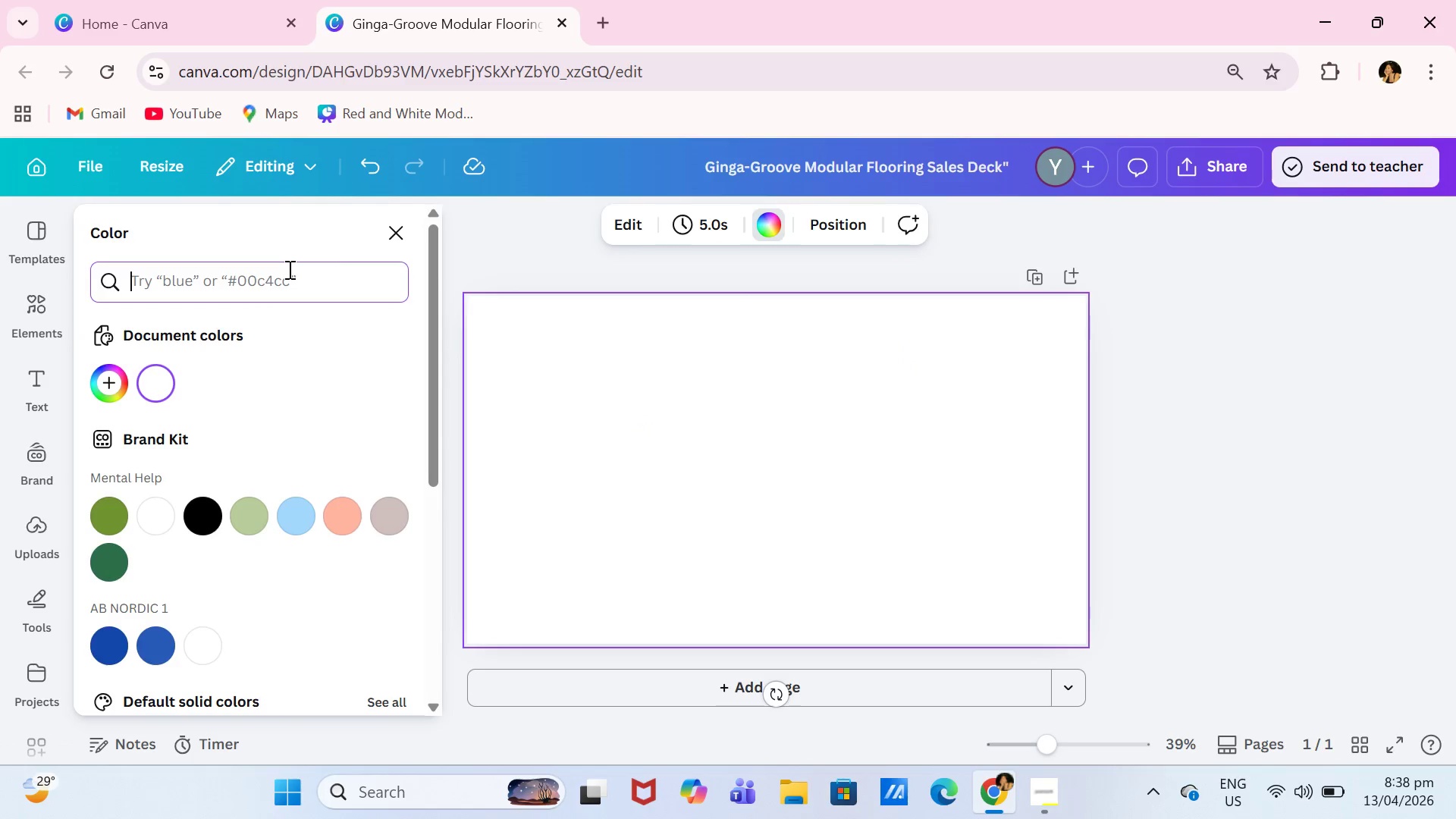 
key(Shift+3)
 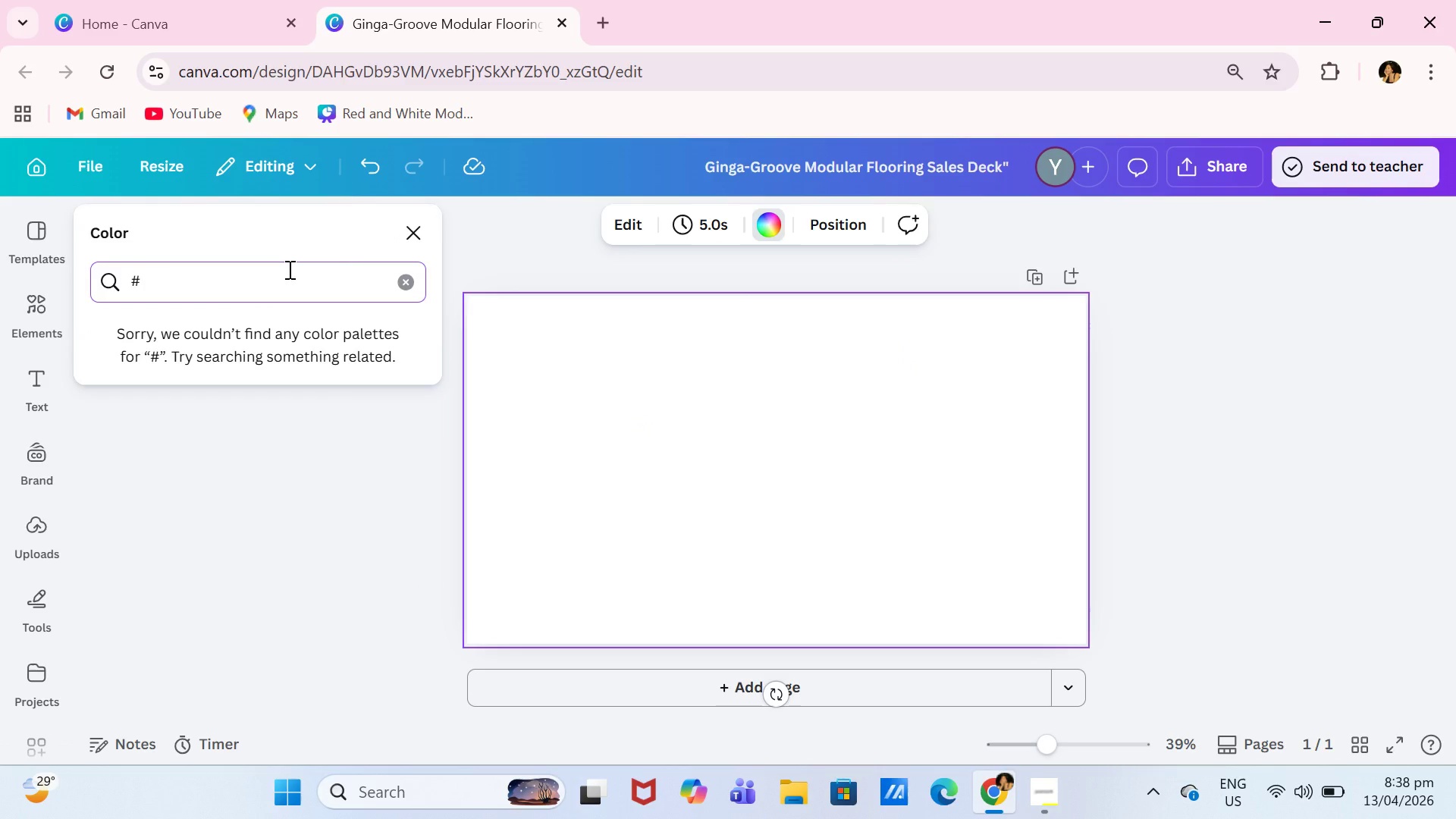 
type(333333)
 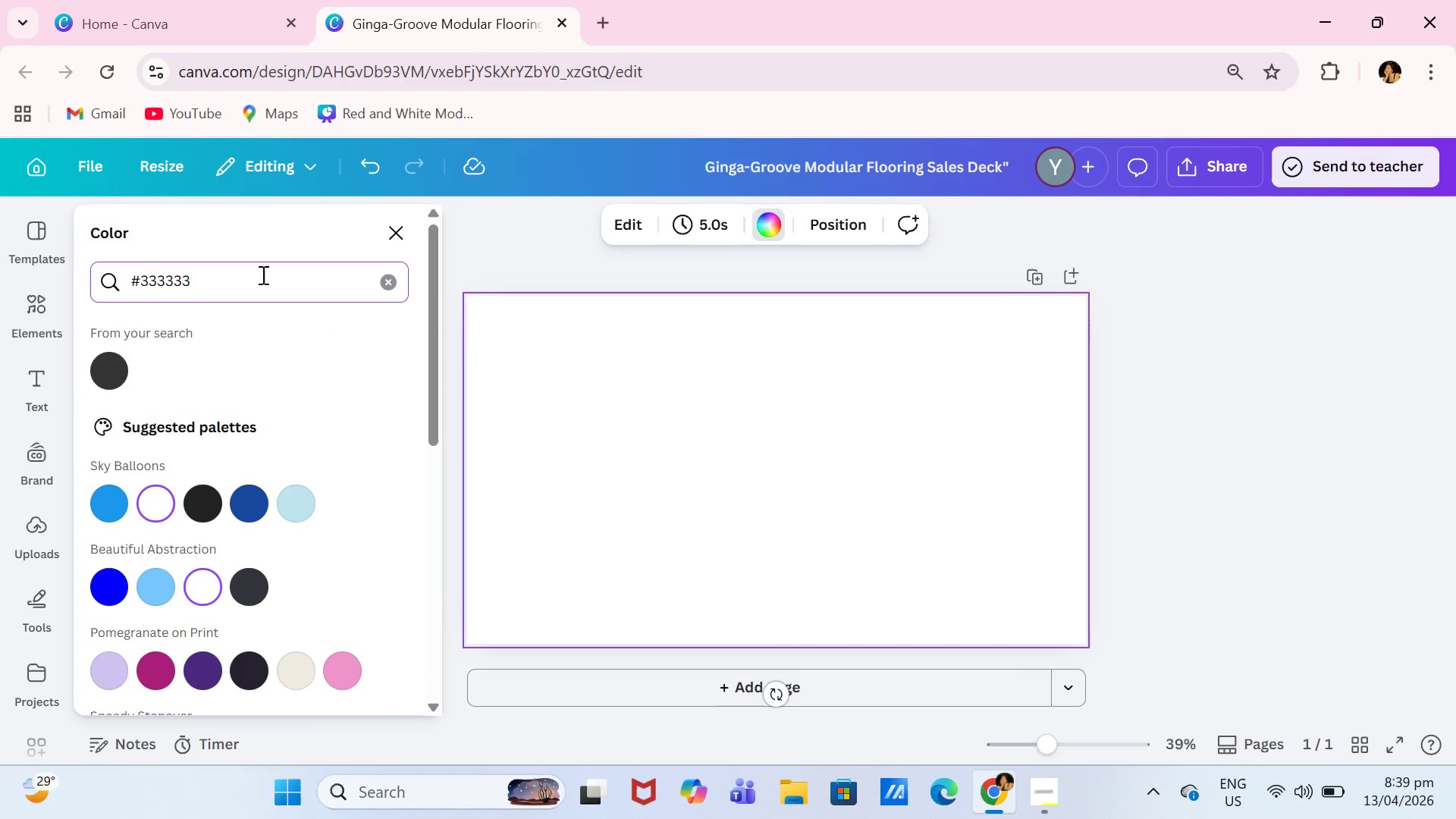 
left_click([106, 384])
 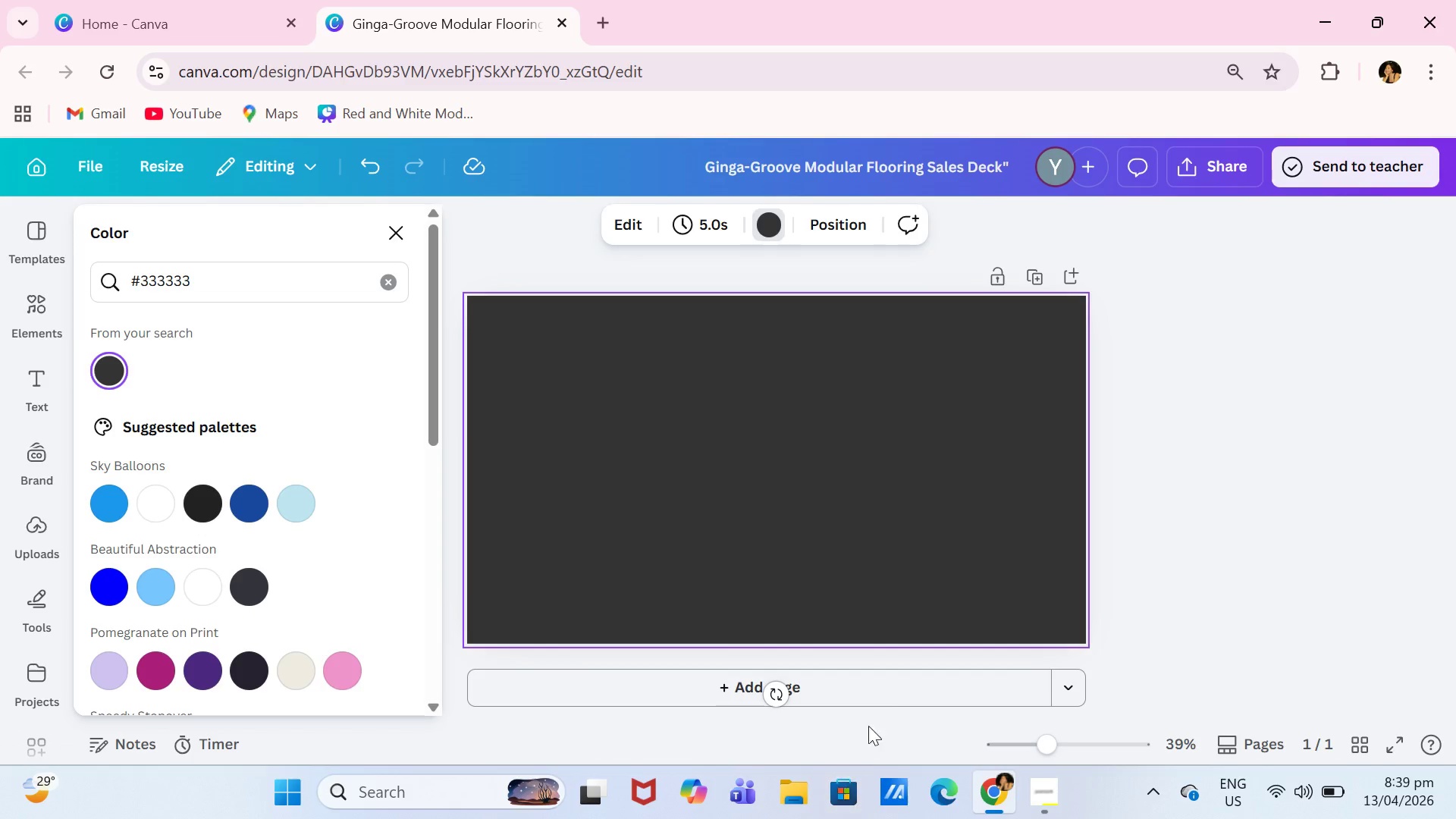 
left_click([894, 698])
 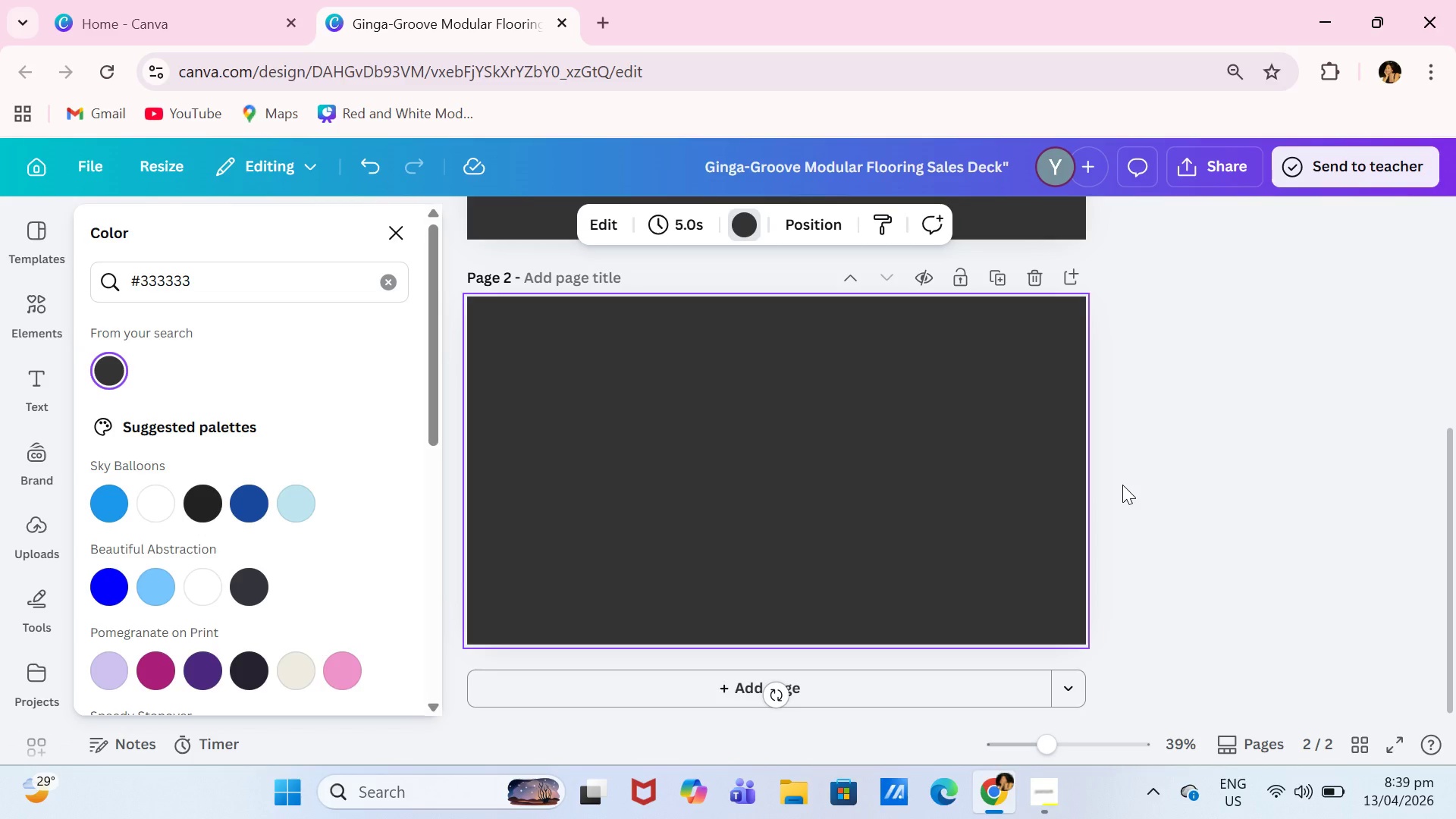 
wait(7.67)
 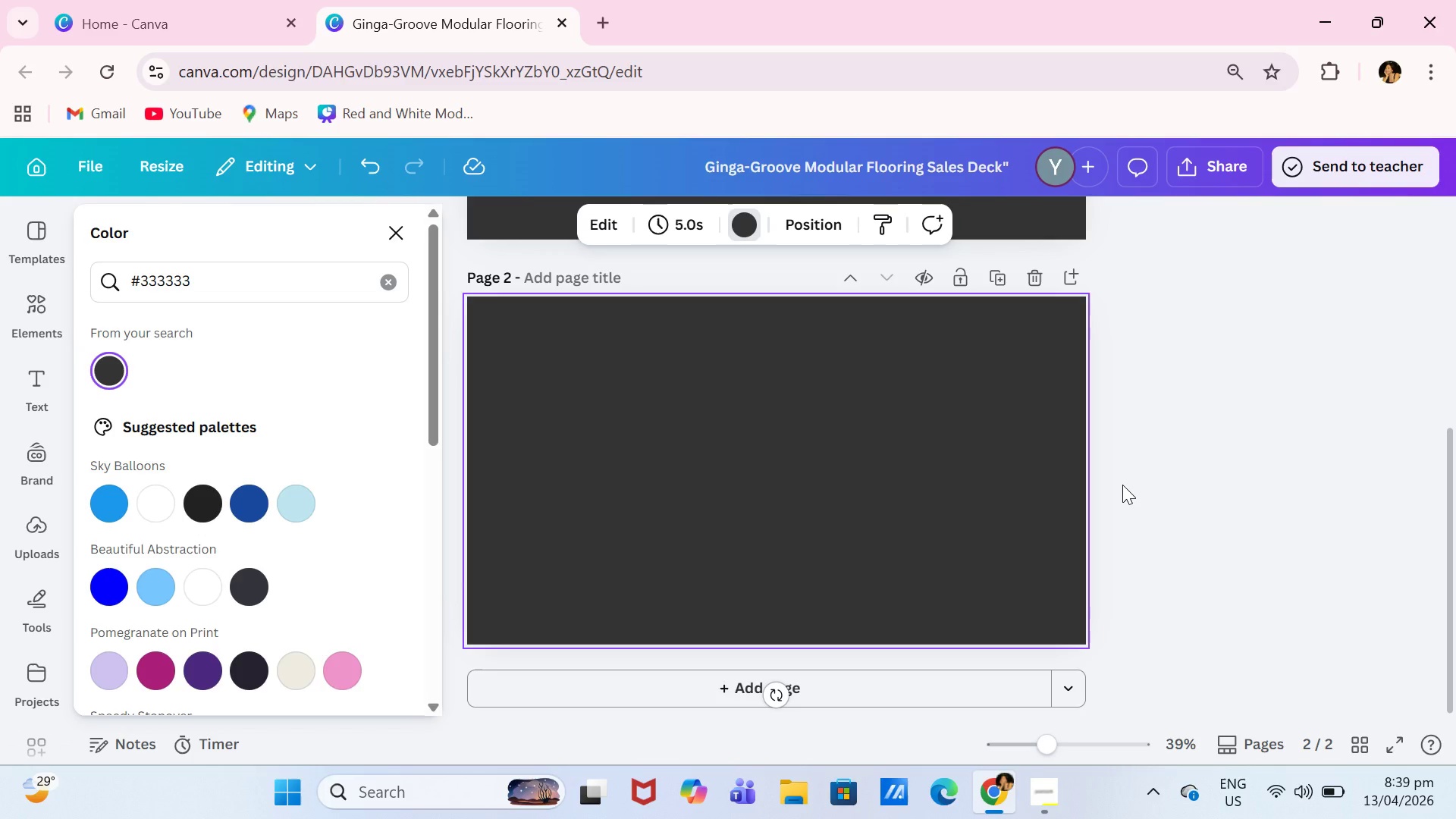 
left_click([26, 375])
 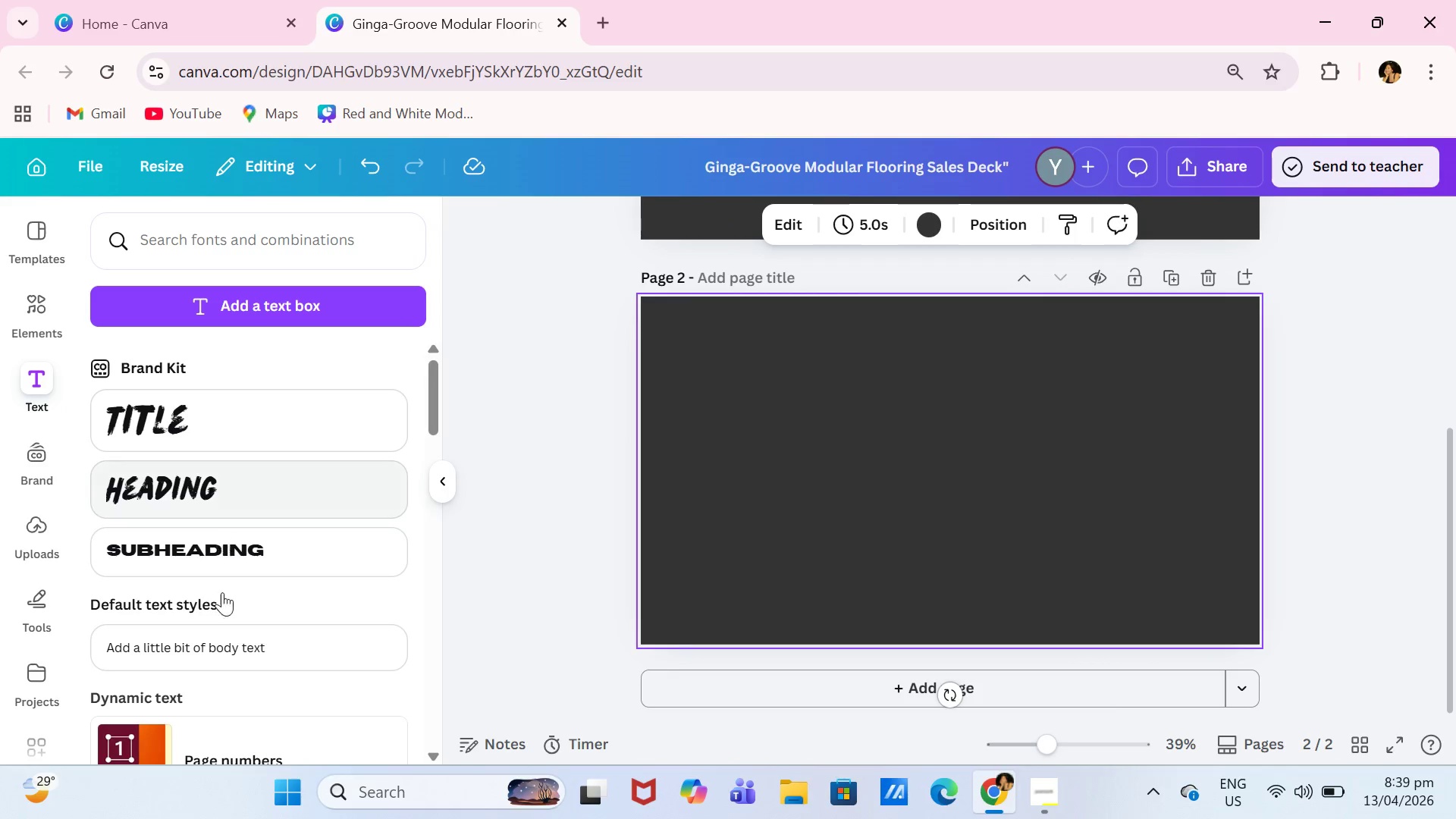 
left_click([254, 635])
 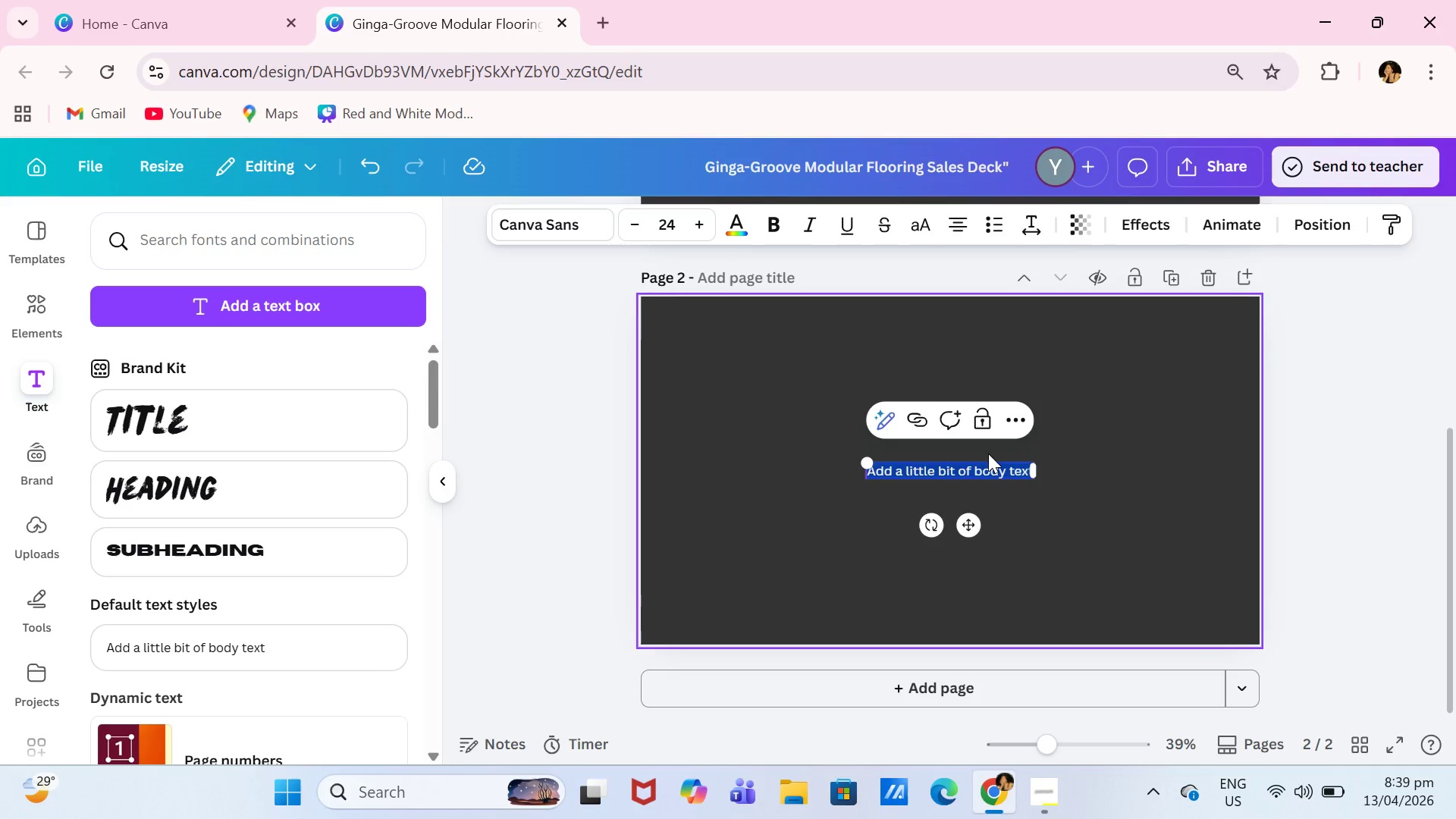 
type(Ginga-H)
key(Backspace)
type(Groove Modi)
key(Backspace)
key(Backspace)
type(dular Flooring)
 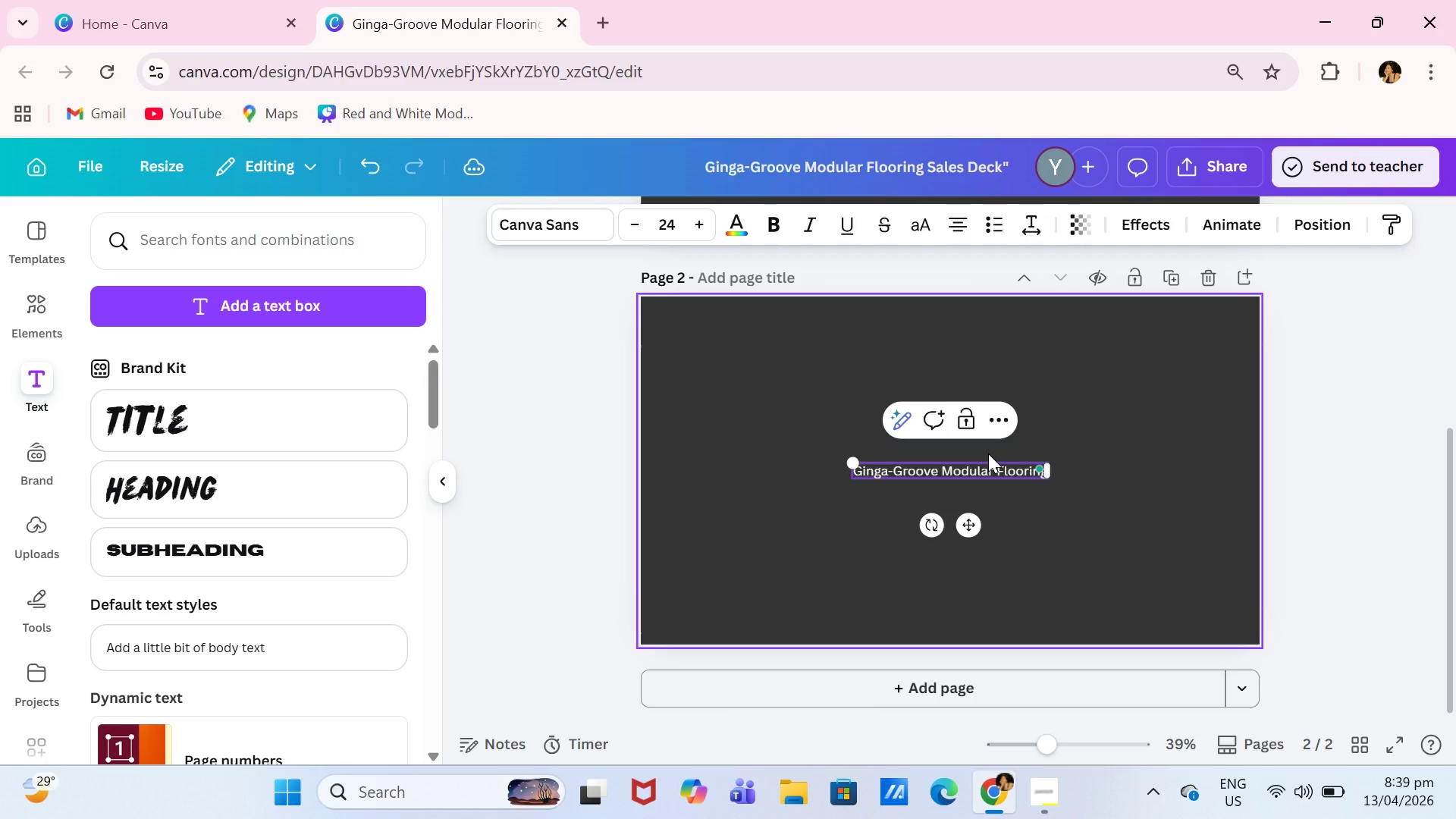 
left_click([999, 475])
 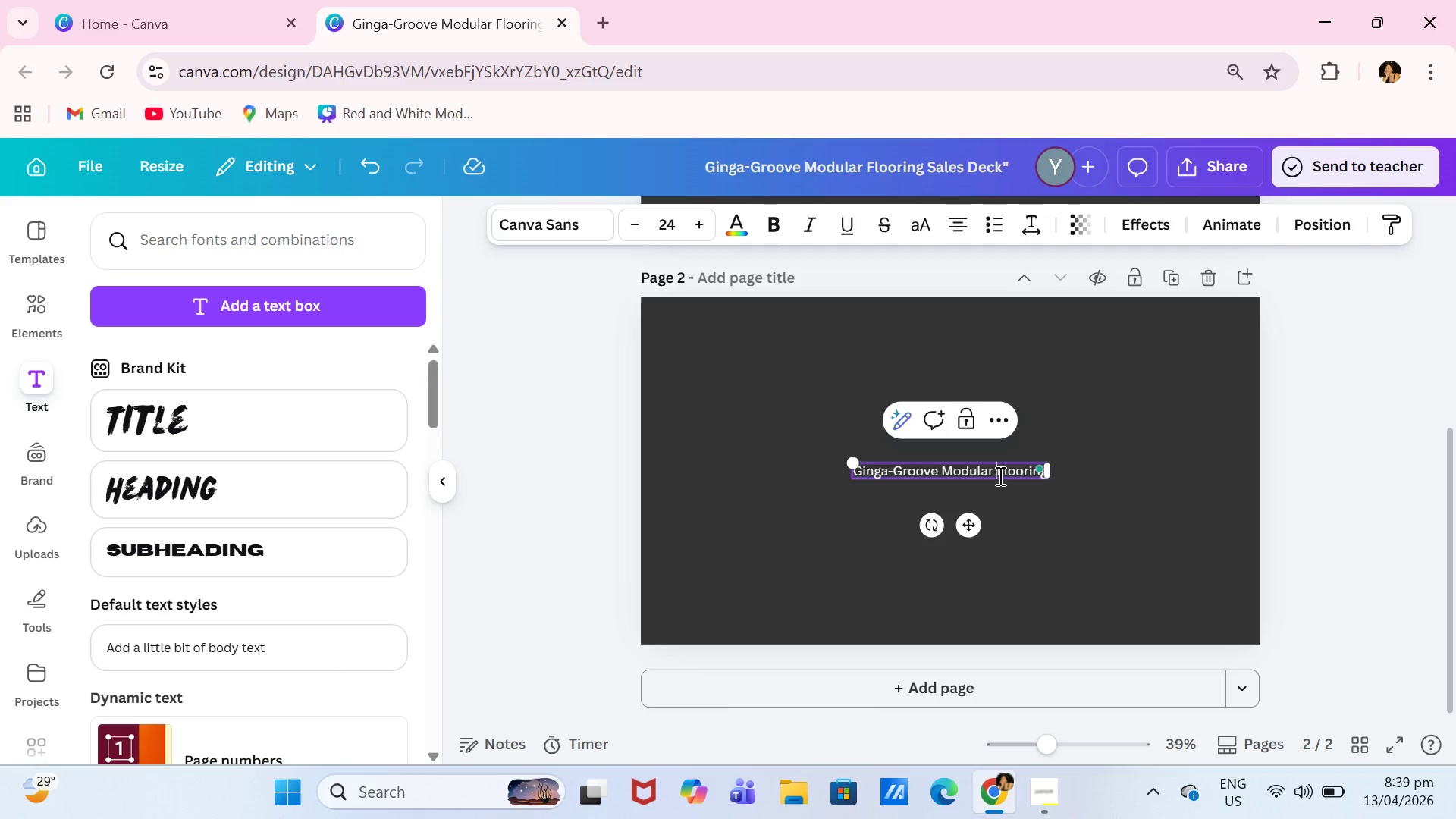 
key(Control+A)
 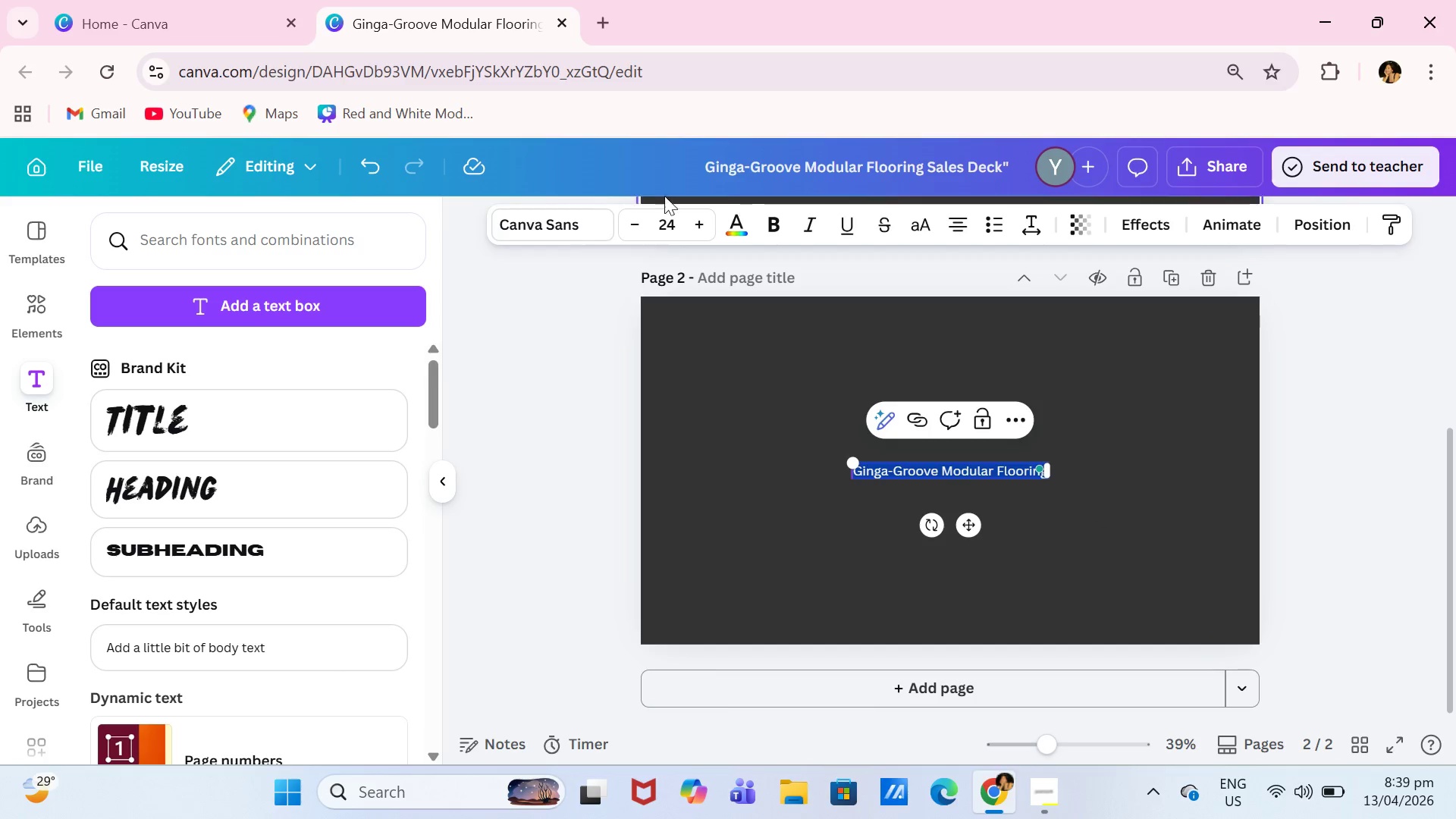 
left_click([568, 227])
 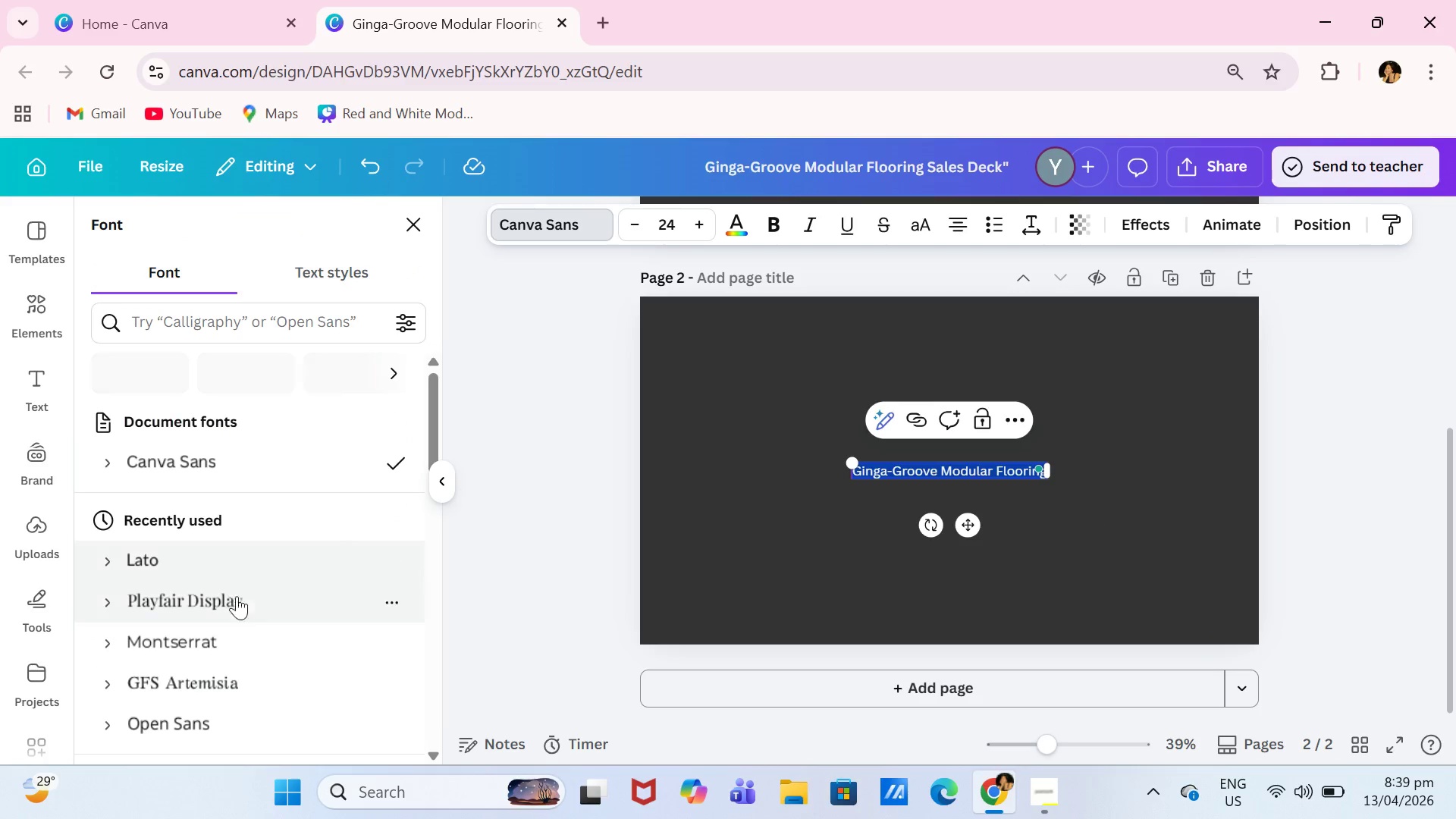 
left_click([241, 623])
 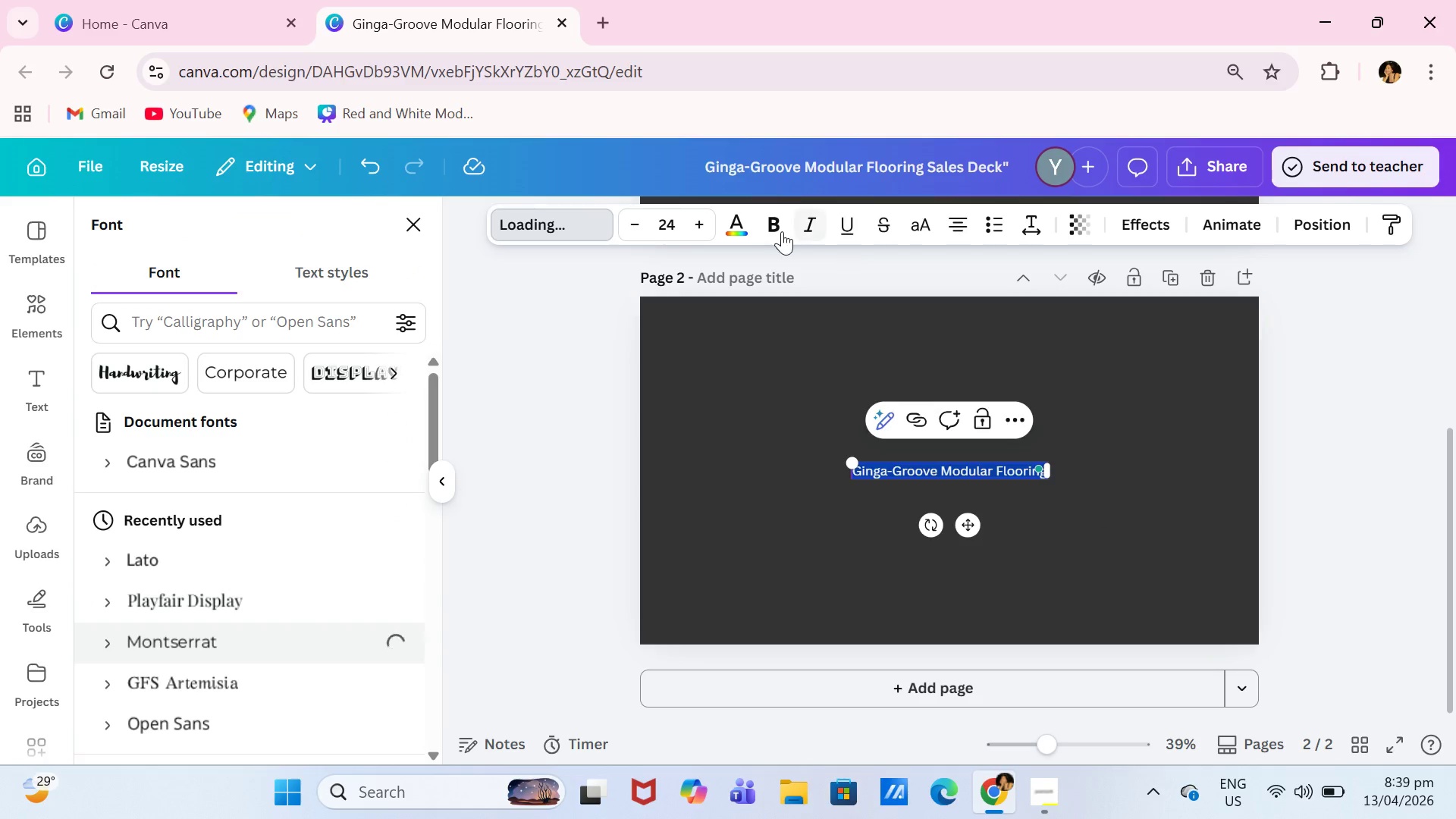 
left_click([781, 231])
 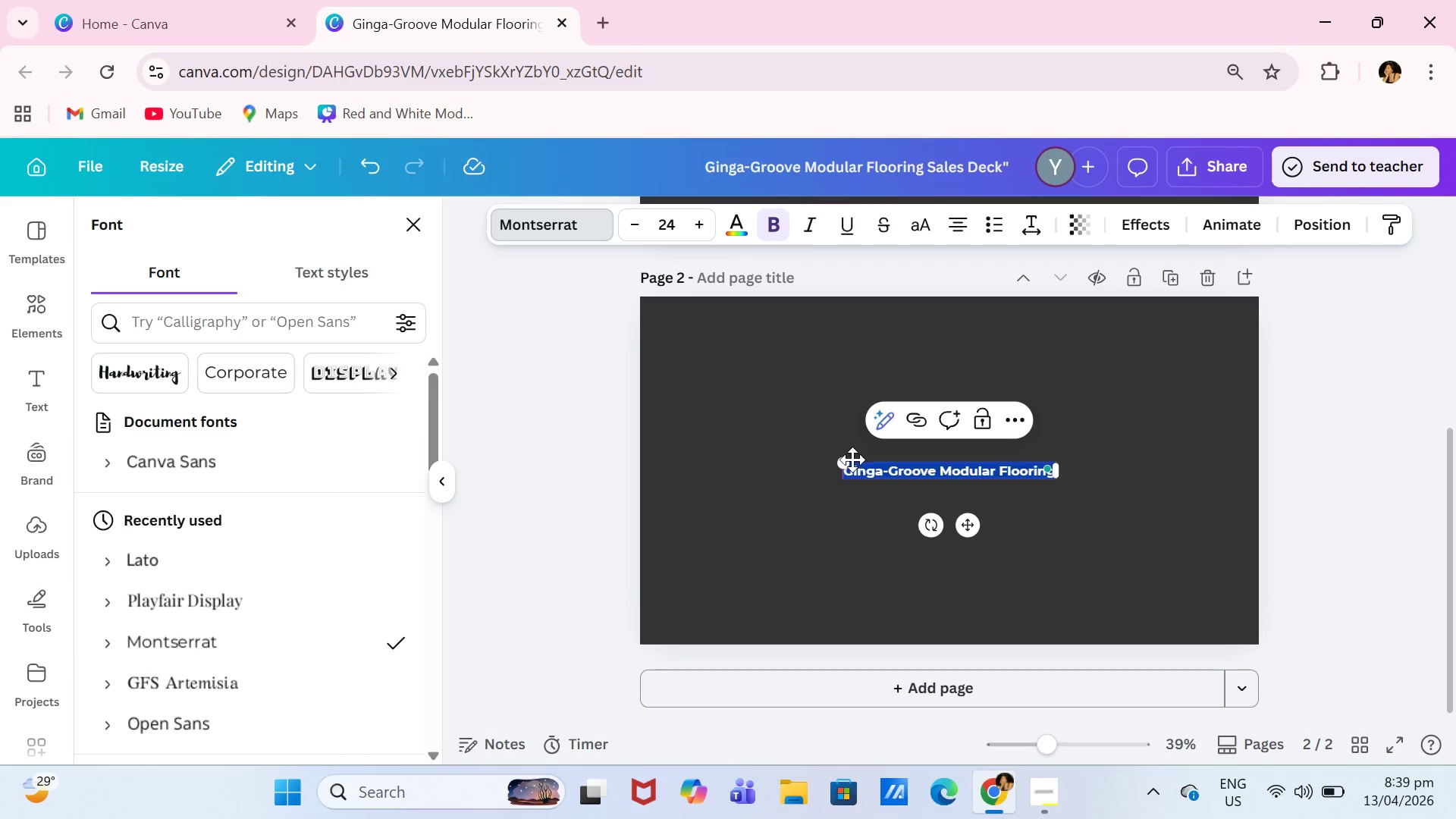 
left_click_drag(start_coordinate=[843, 469], to_coordinate=[829, 457])
 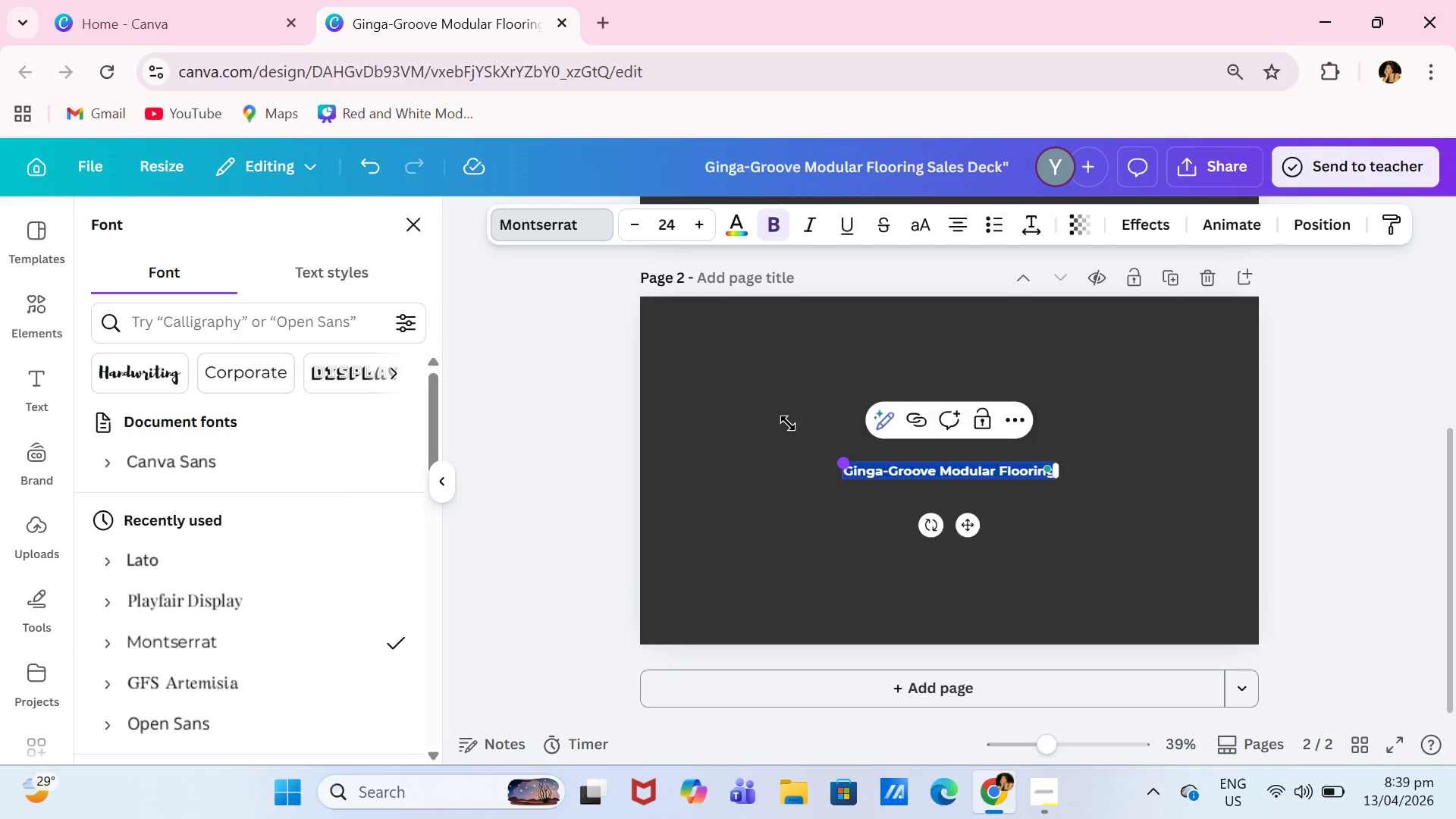 
left_click_drag(start_coordinate=[774, 413], to_coordinate=[676, 362])
 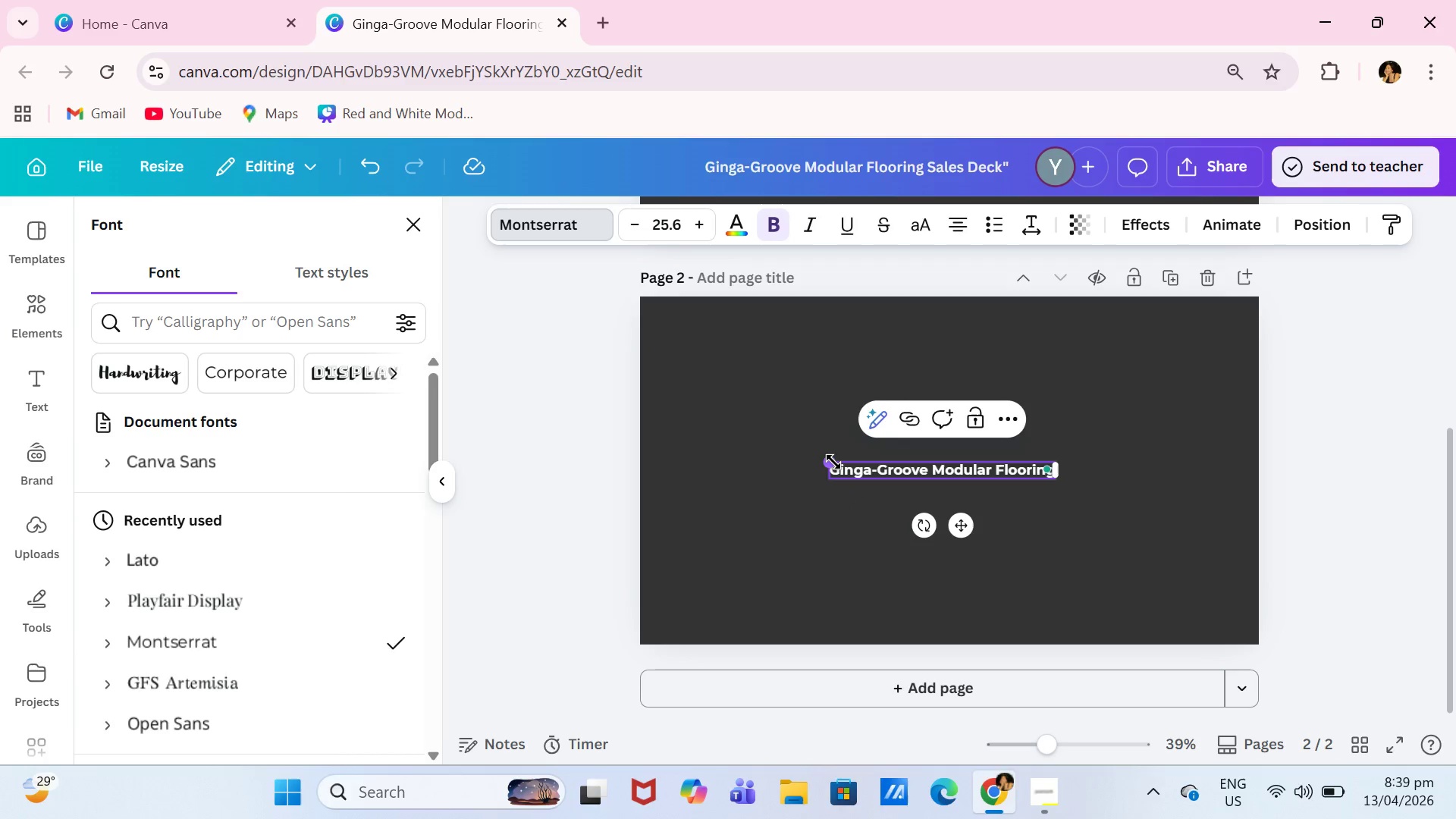 
left_click_drag(start_coordinate=[833, 461], to_coordinate=[687, 388])
 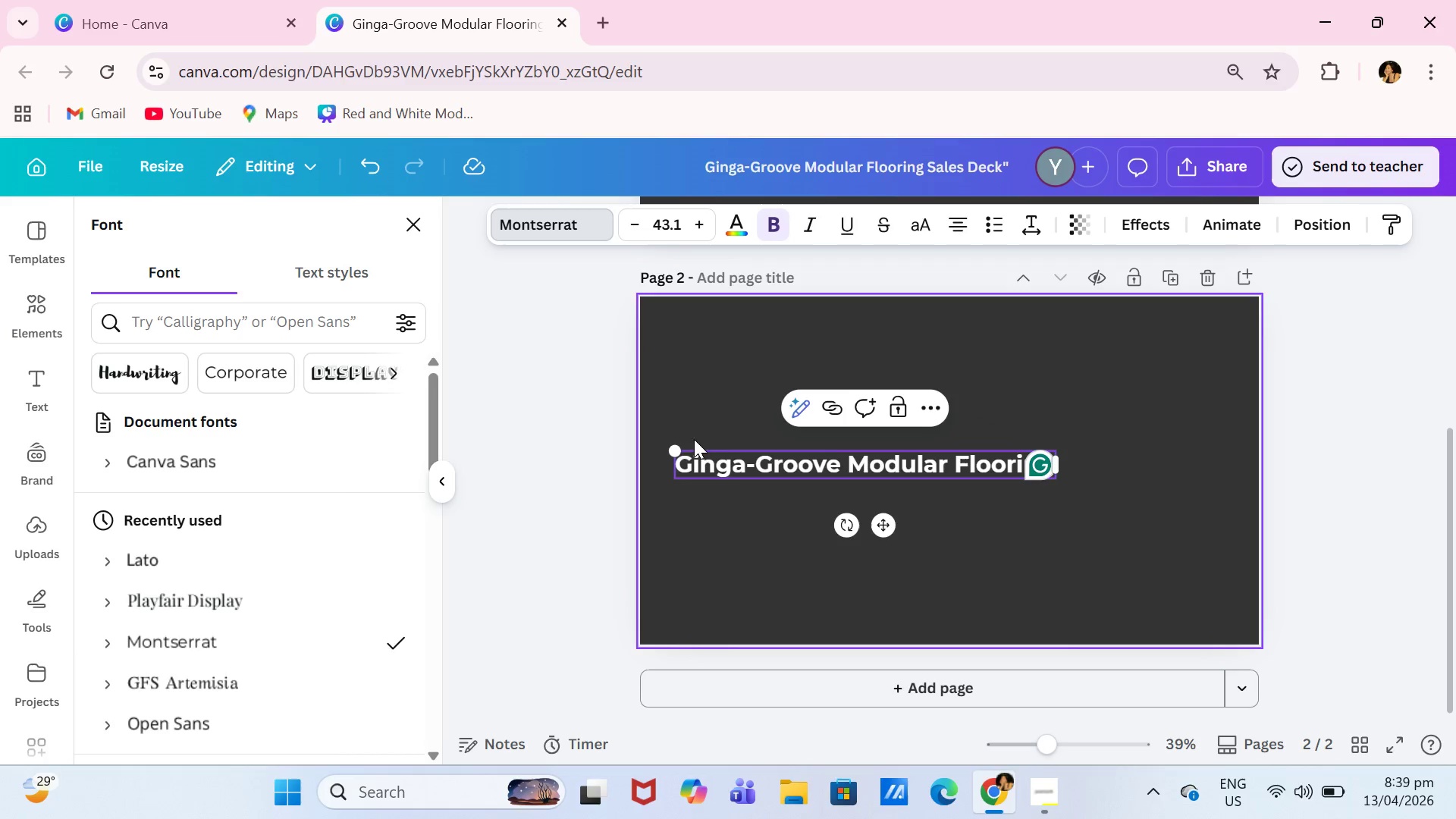 
left_click_drag(start_coordinate=[676, 446], to_coordinate=[661, 435])
 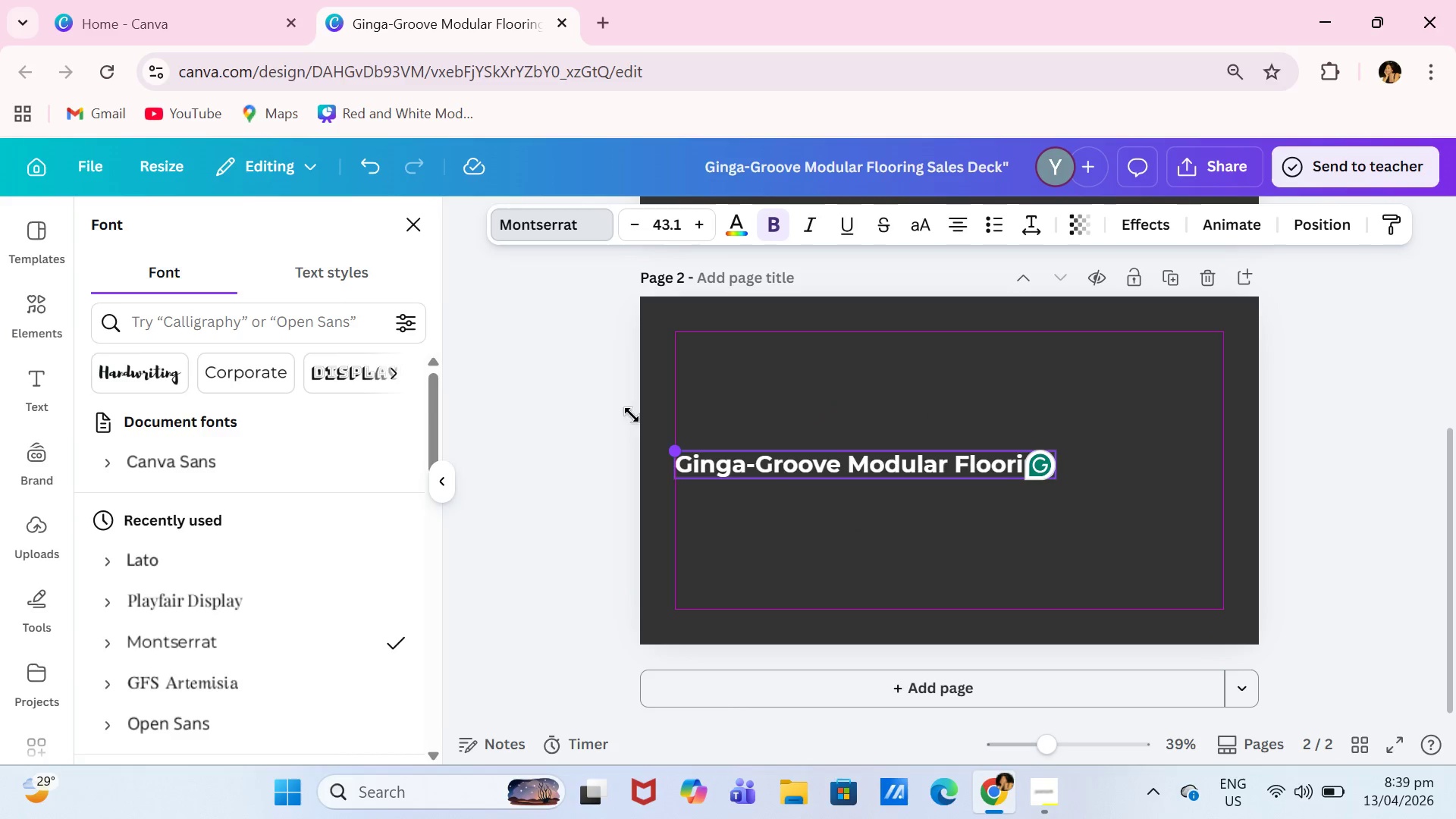 
double_click([602, 401])
 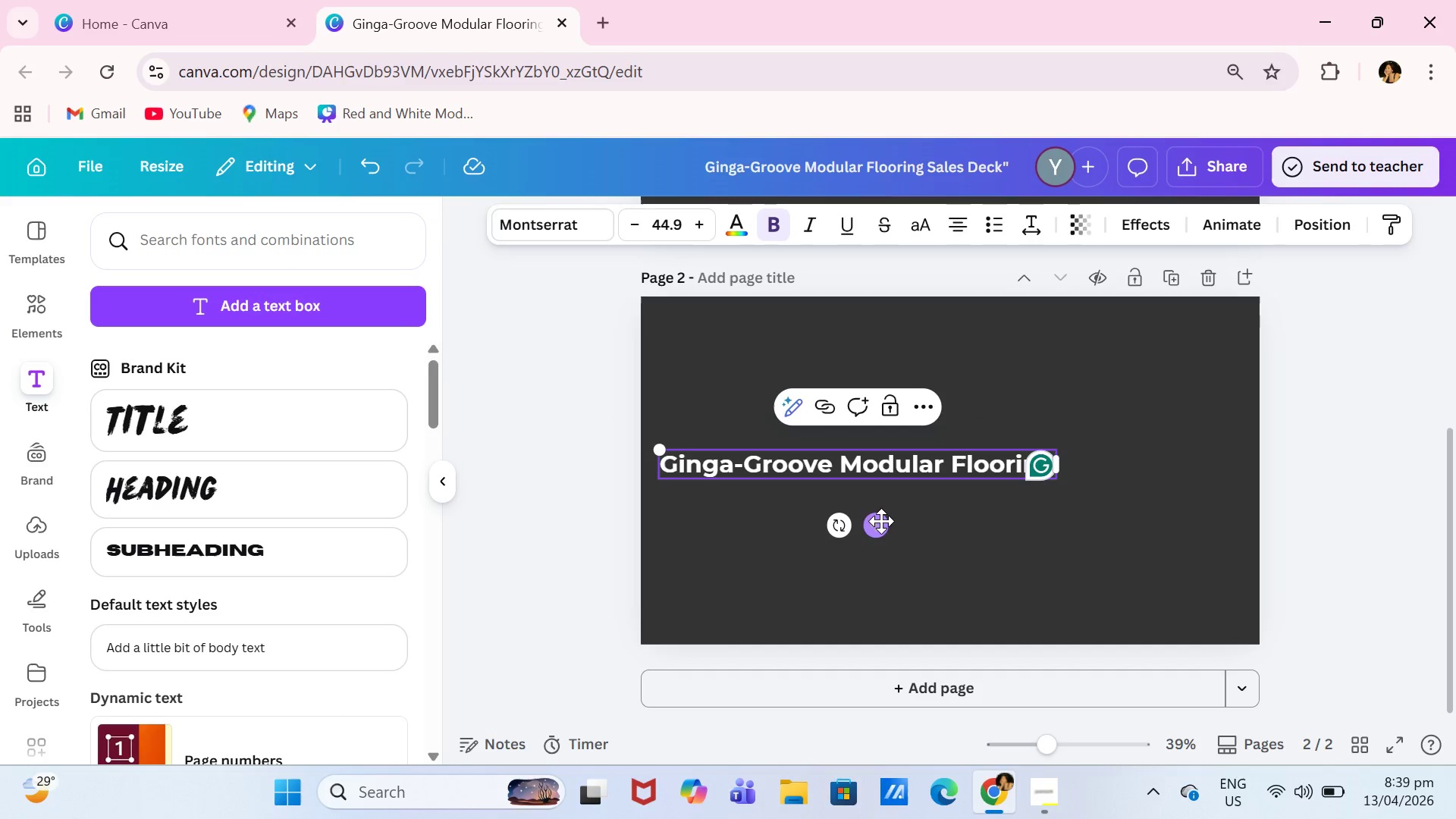 
left_click_drag(start_coordinate=[881, 521], to_coordinate=[970, 504])
 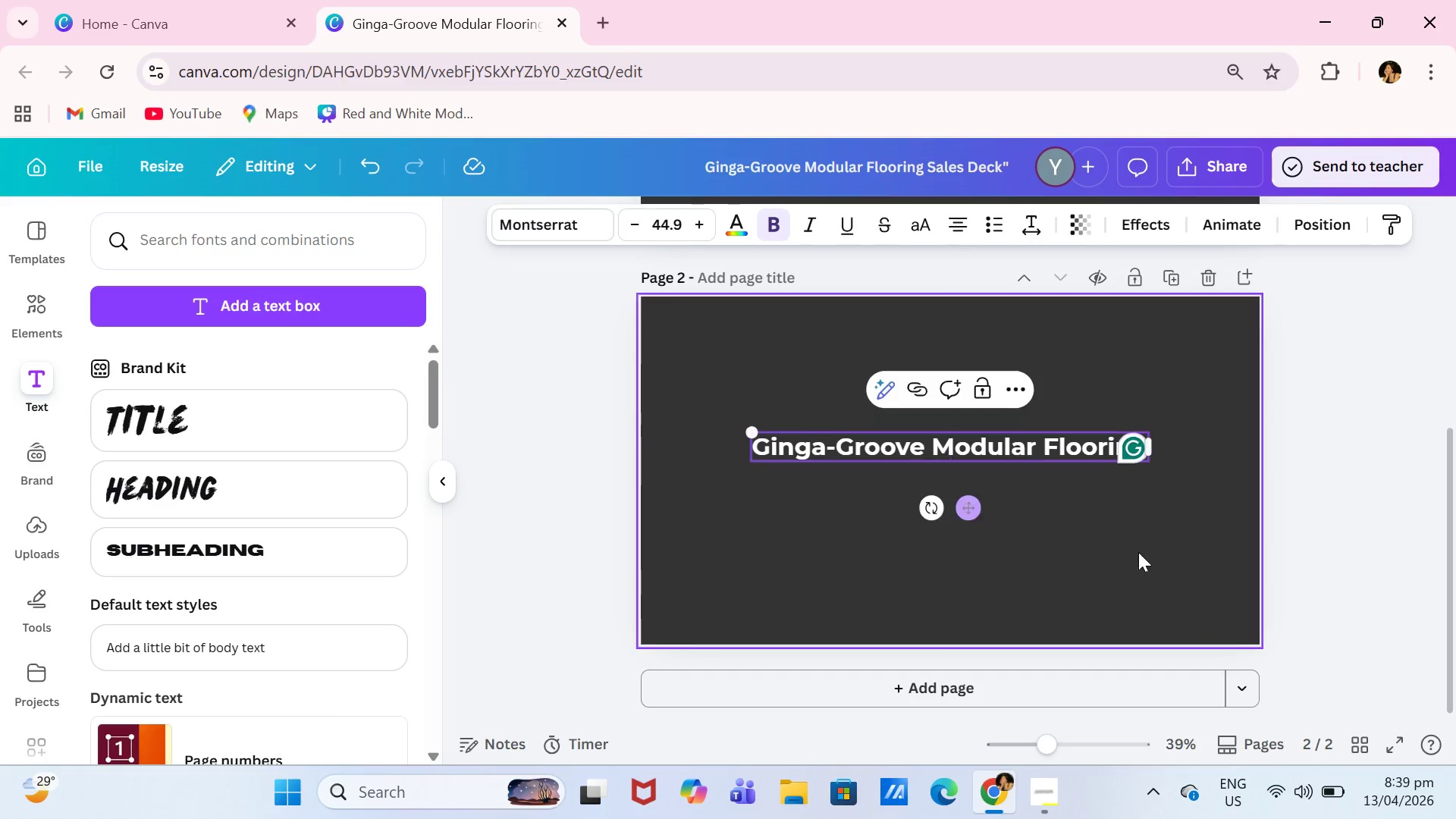 
left_click([1153, 555])
 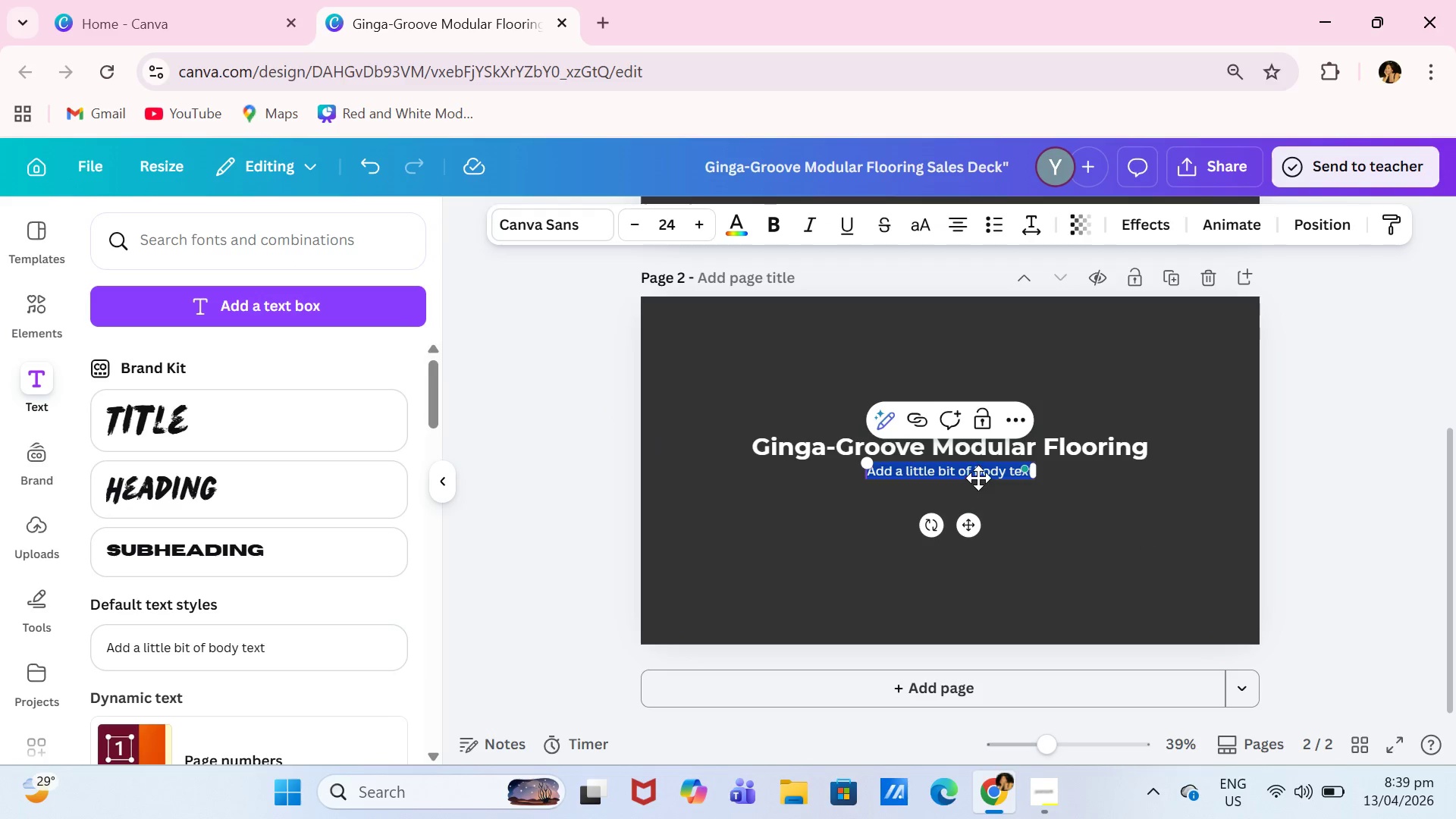 
type(For Fusion Studios and High-Impact Dance Spaces)
 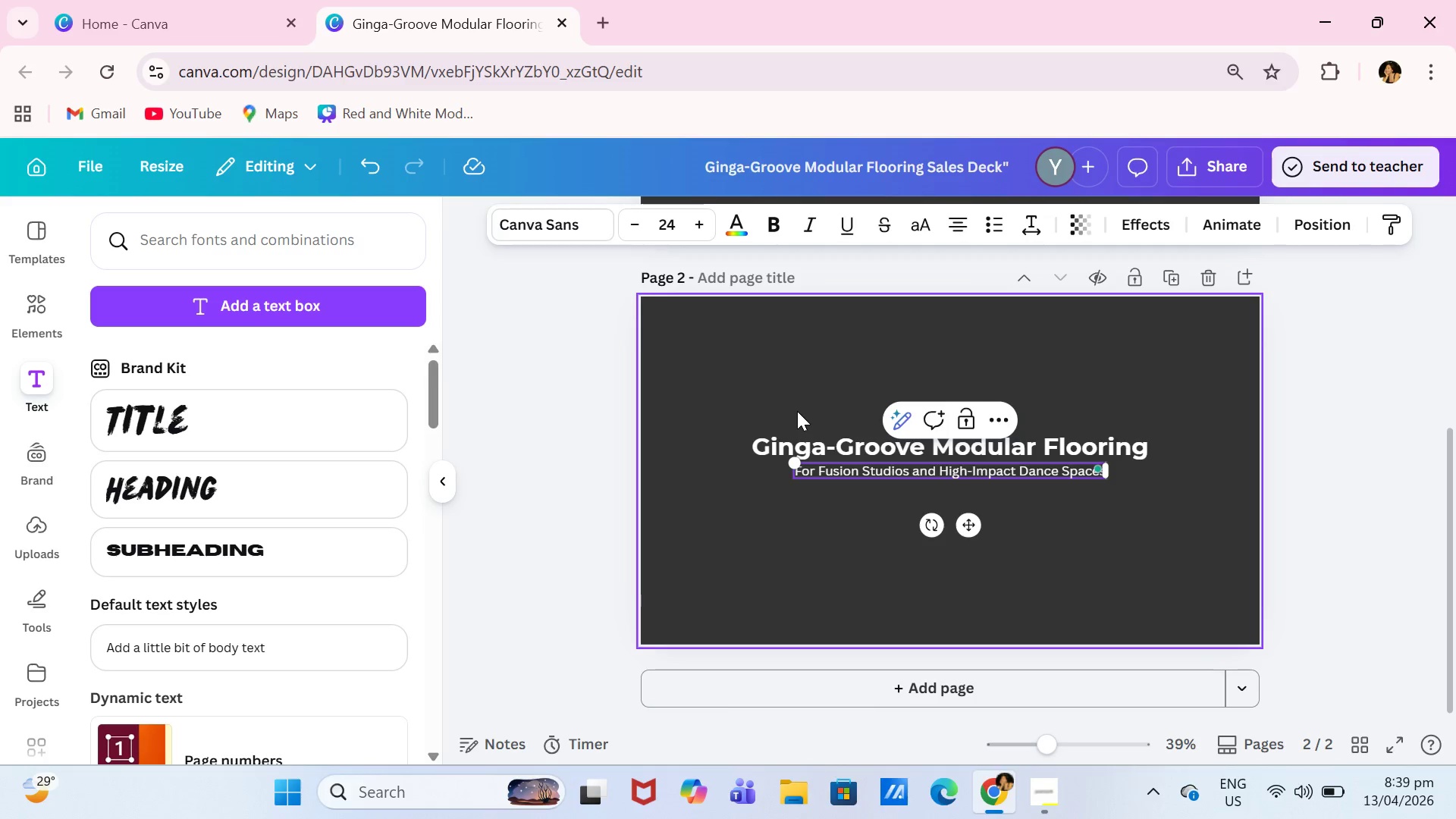 
left_click([853, 471])
 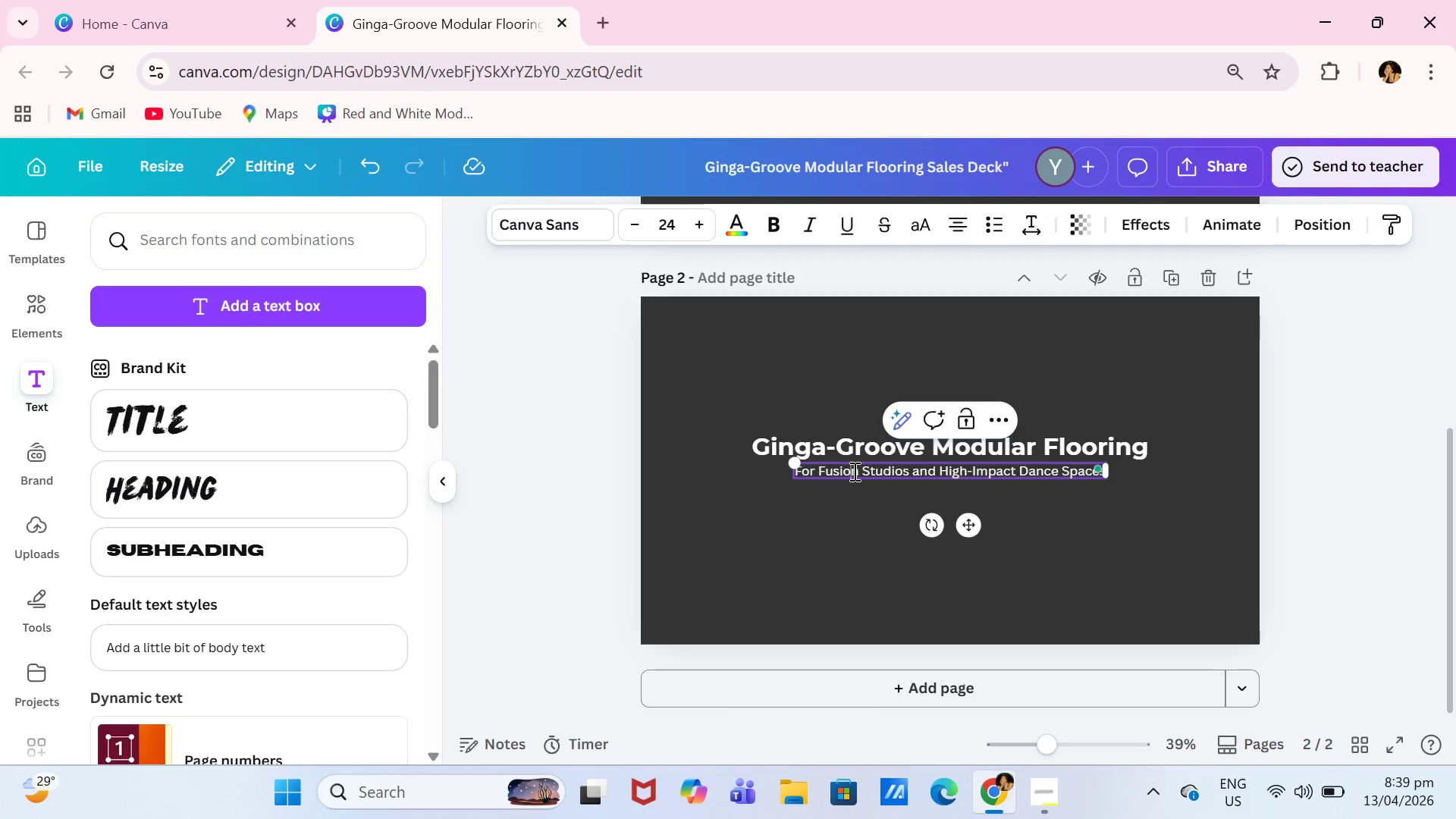 
key(Control+A)
 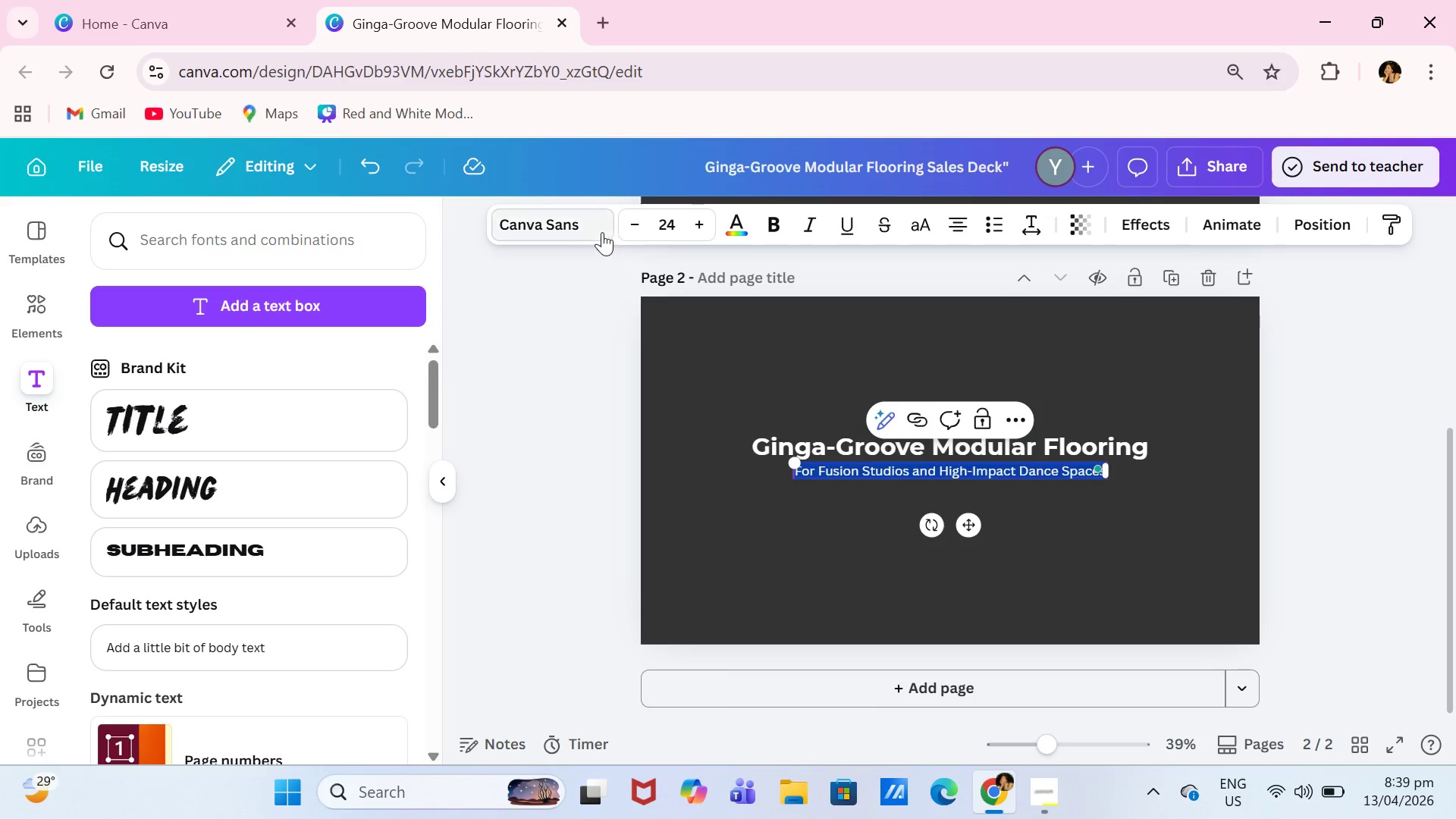 
left_click([588, 228])
 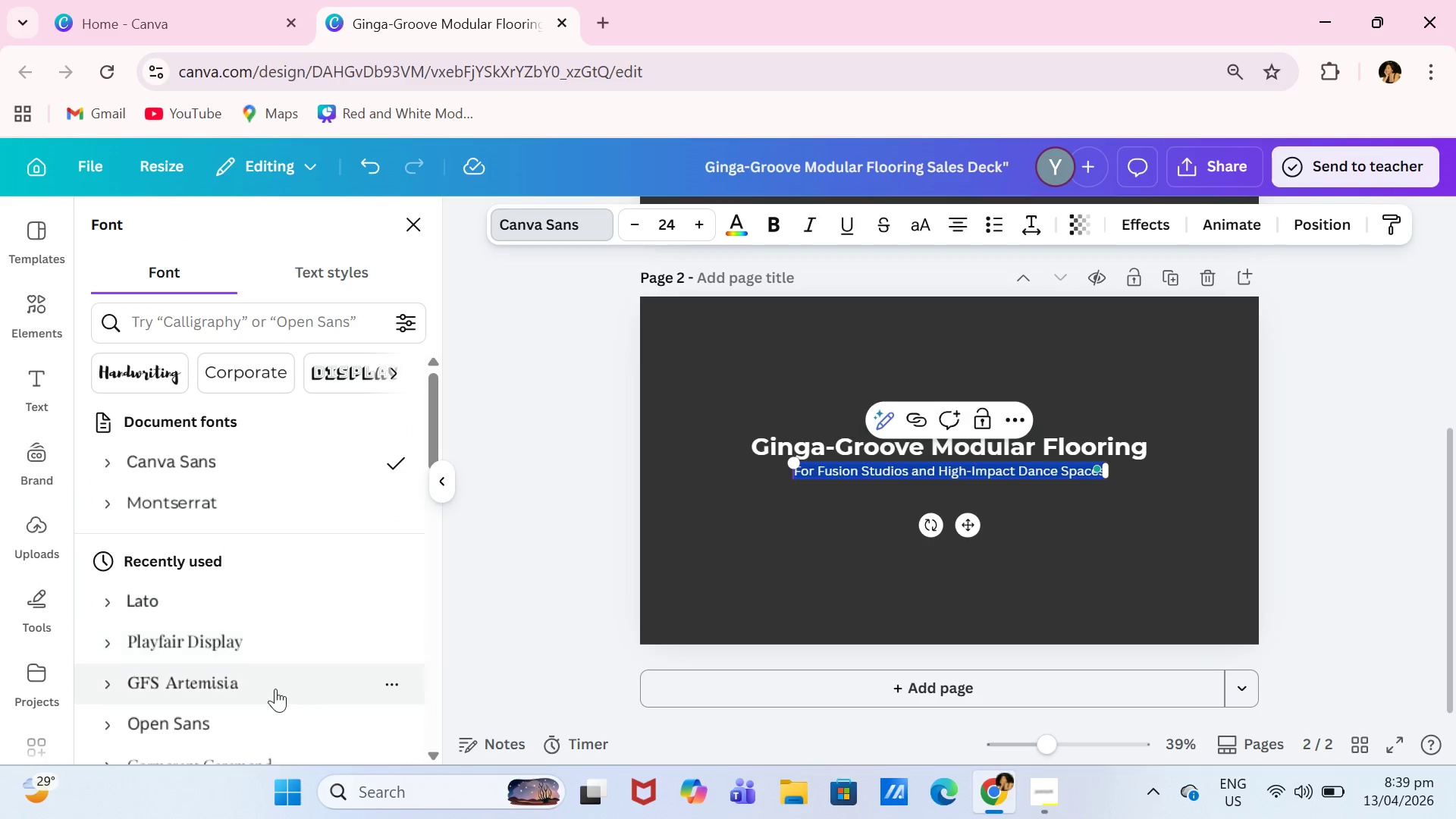 
scroll: coordinate [278, 690], scroll_direction: down, amount: 1.0
 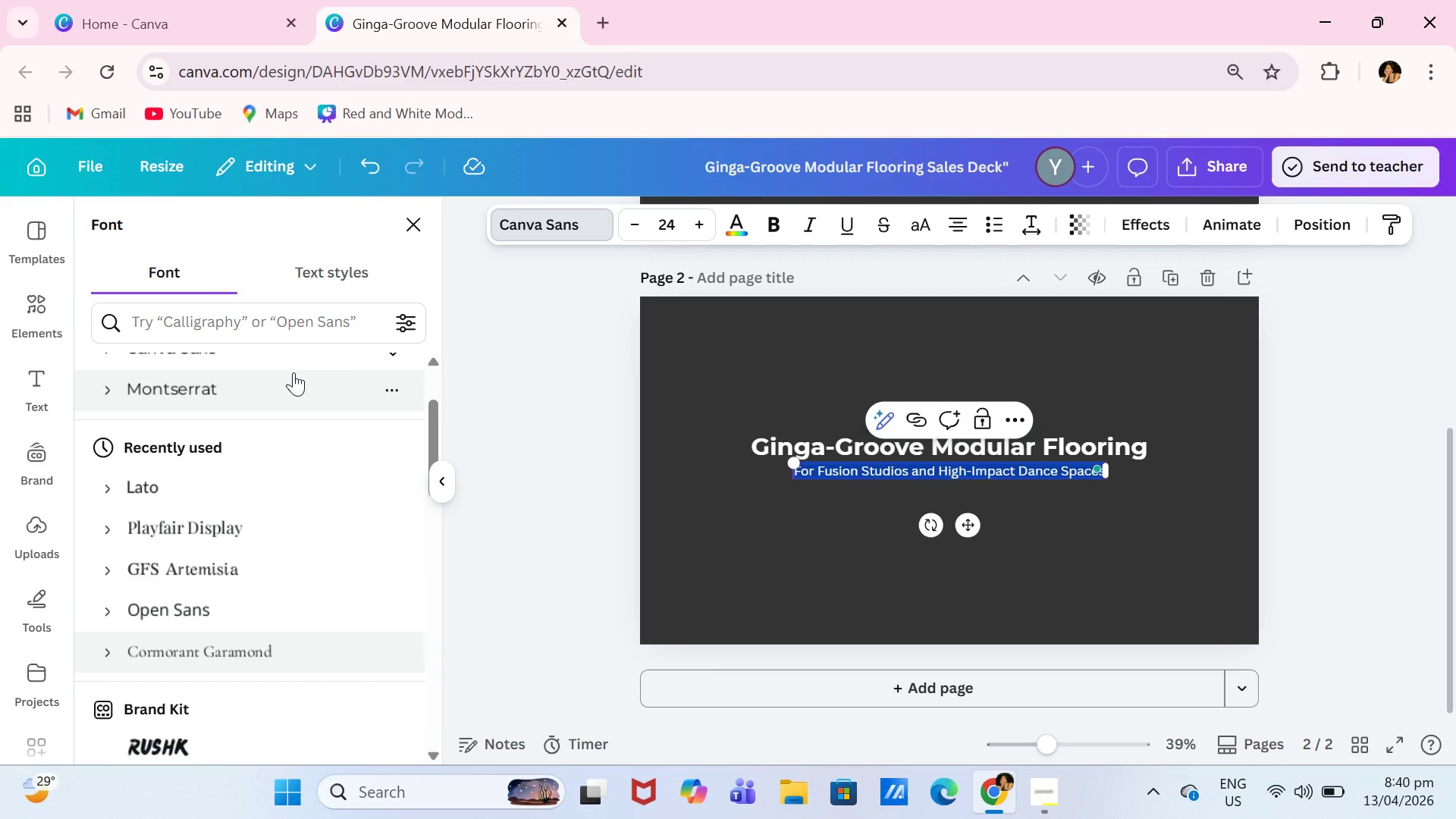 
left_click([293, 372])
 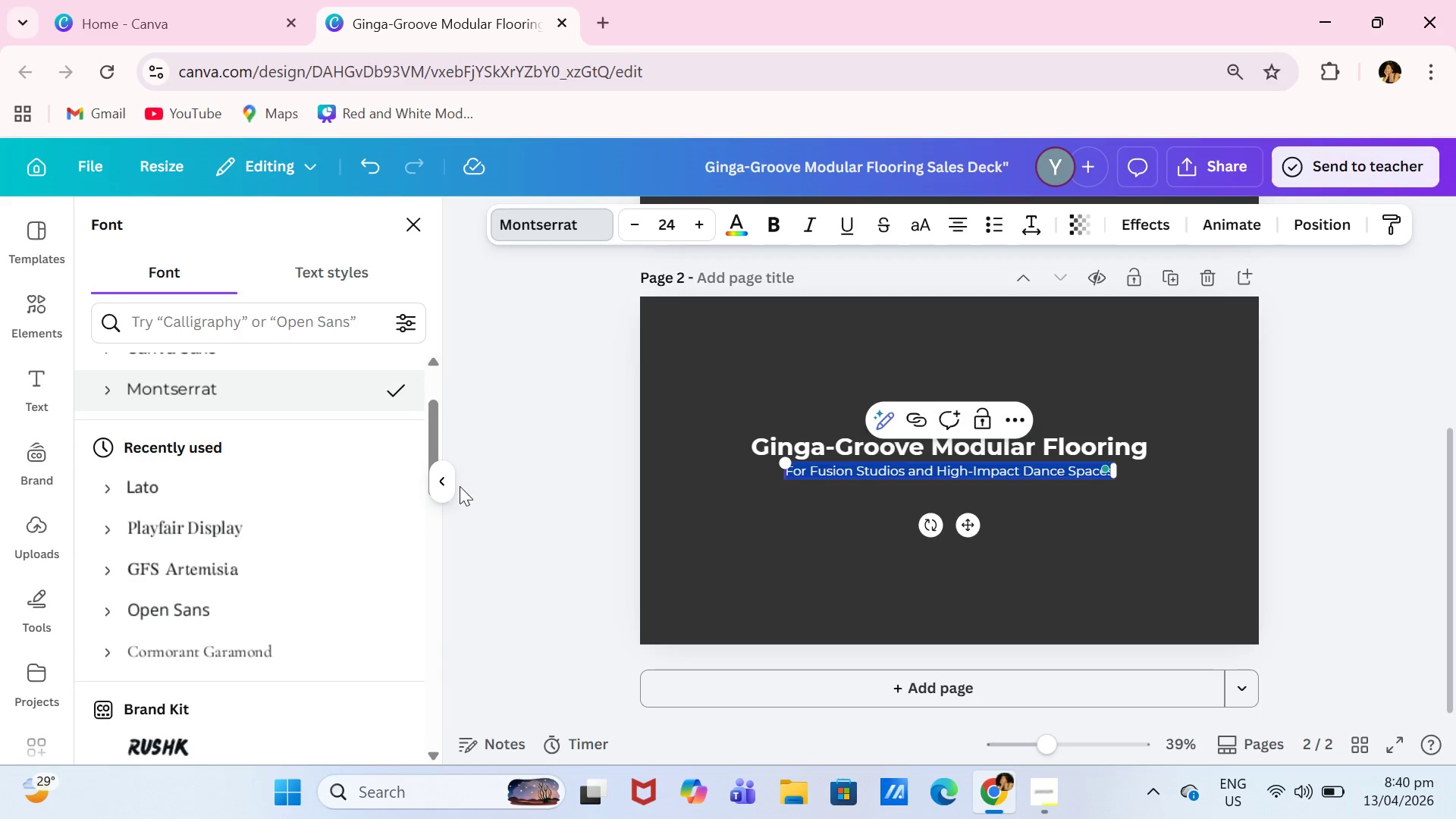 
left_click([436, 486])
 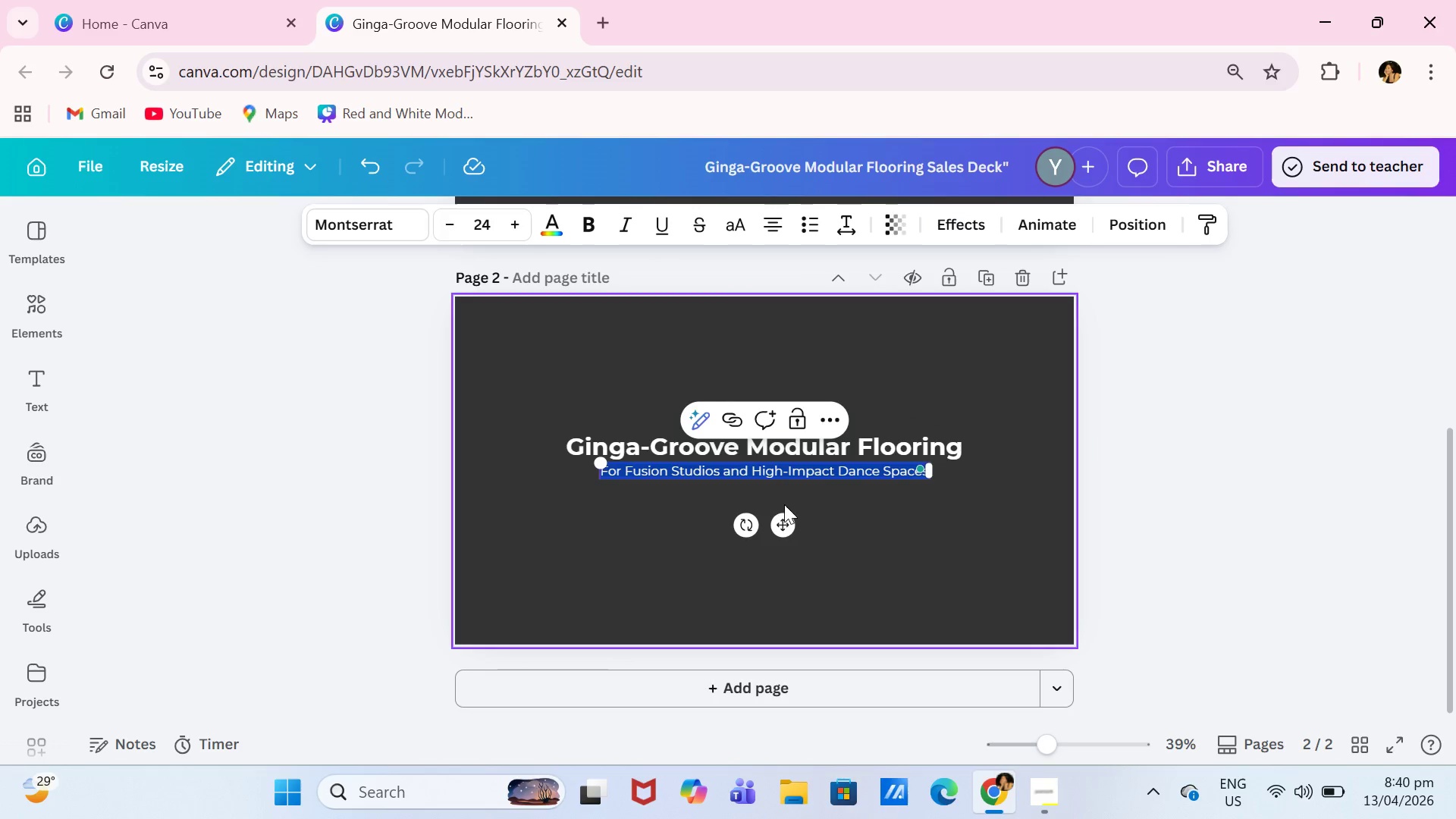 
left_click_drag(start_coordinate=[781, 524], to_coordinate=[782, 547])
 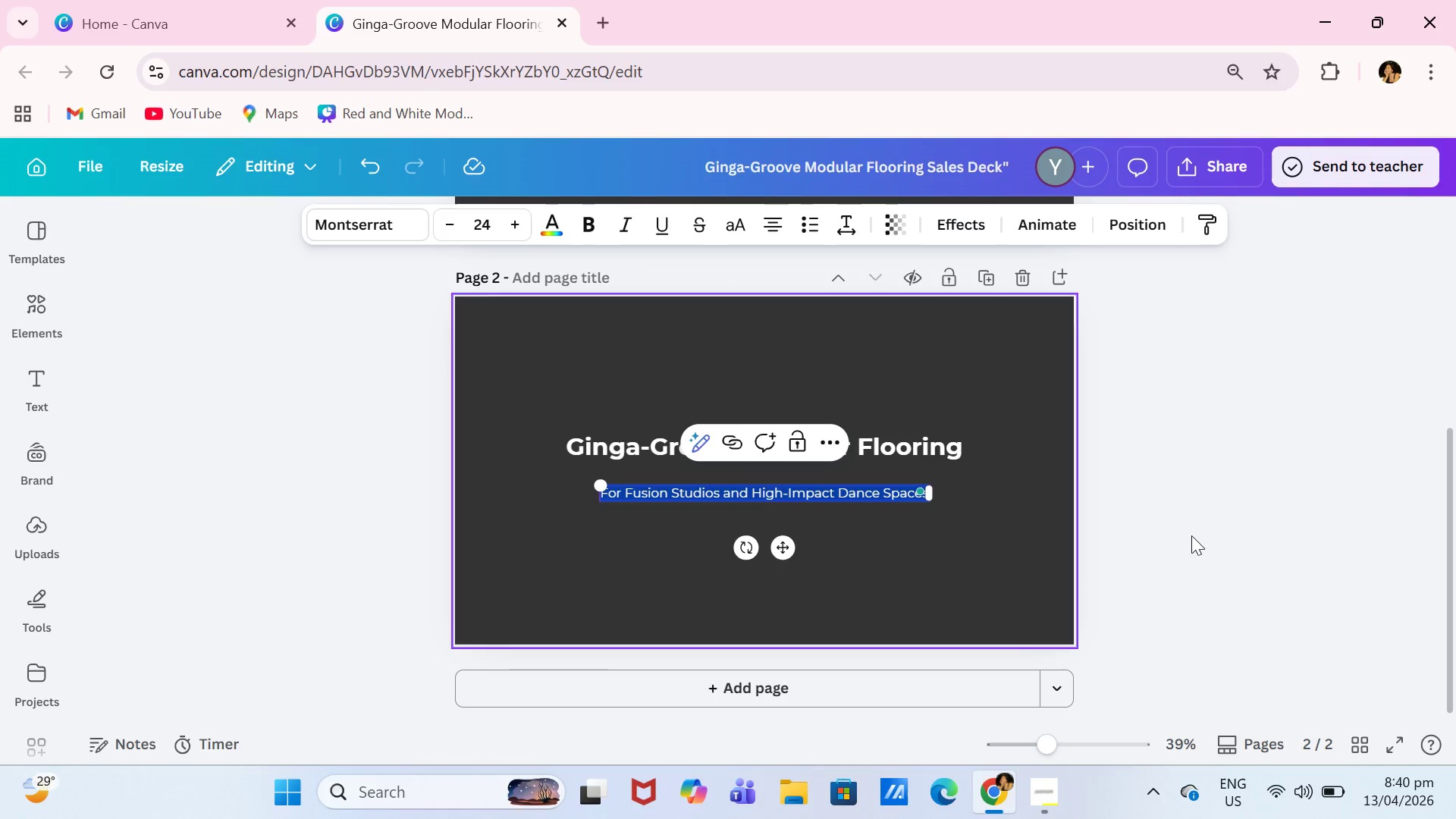 
left_click([1365, 529])
 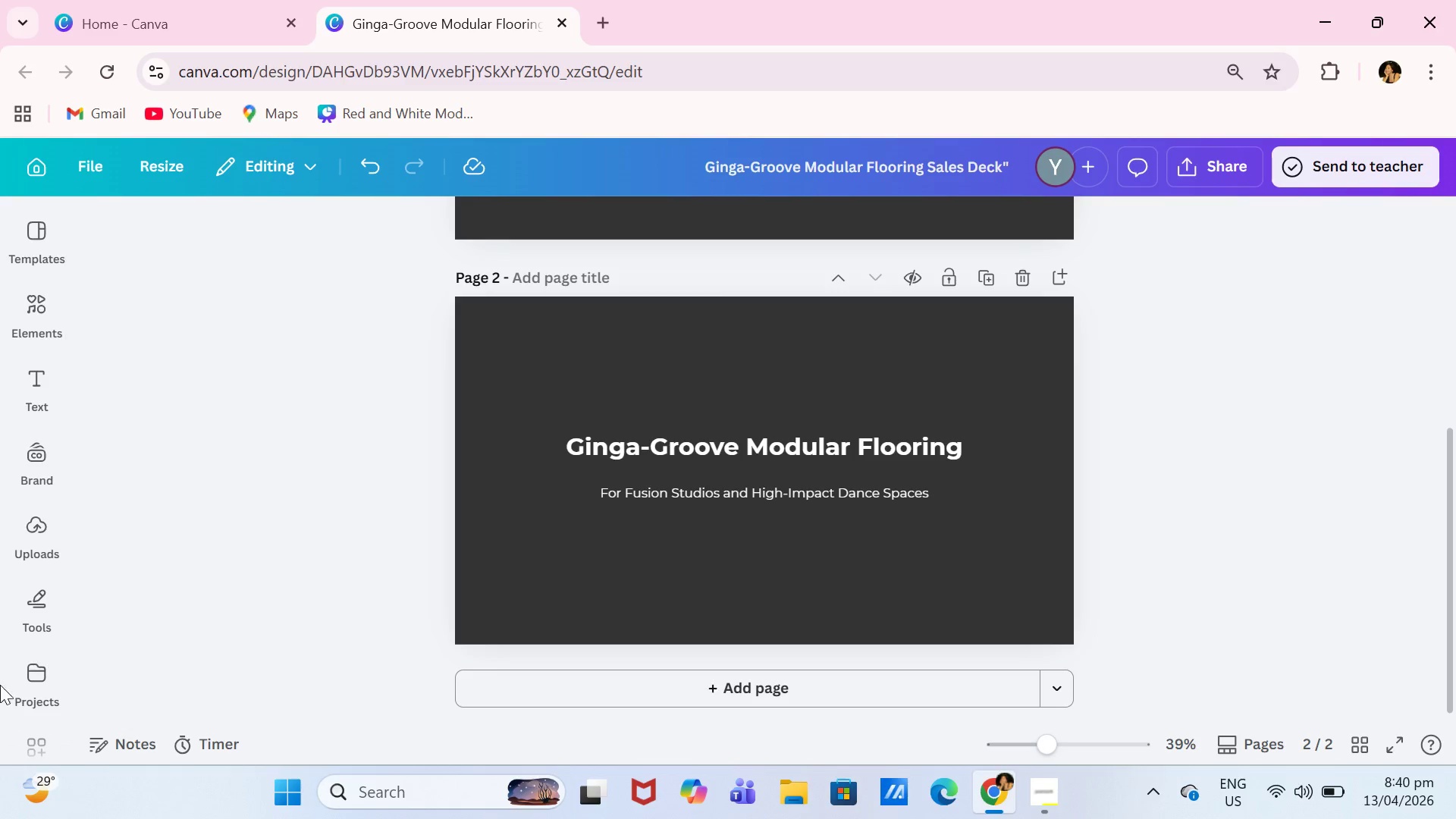 
wait(6.64)
 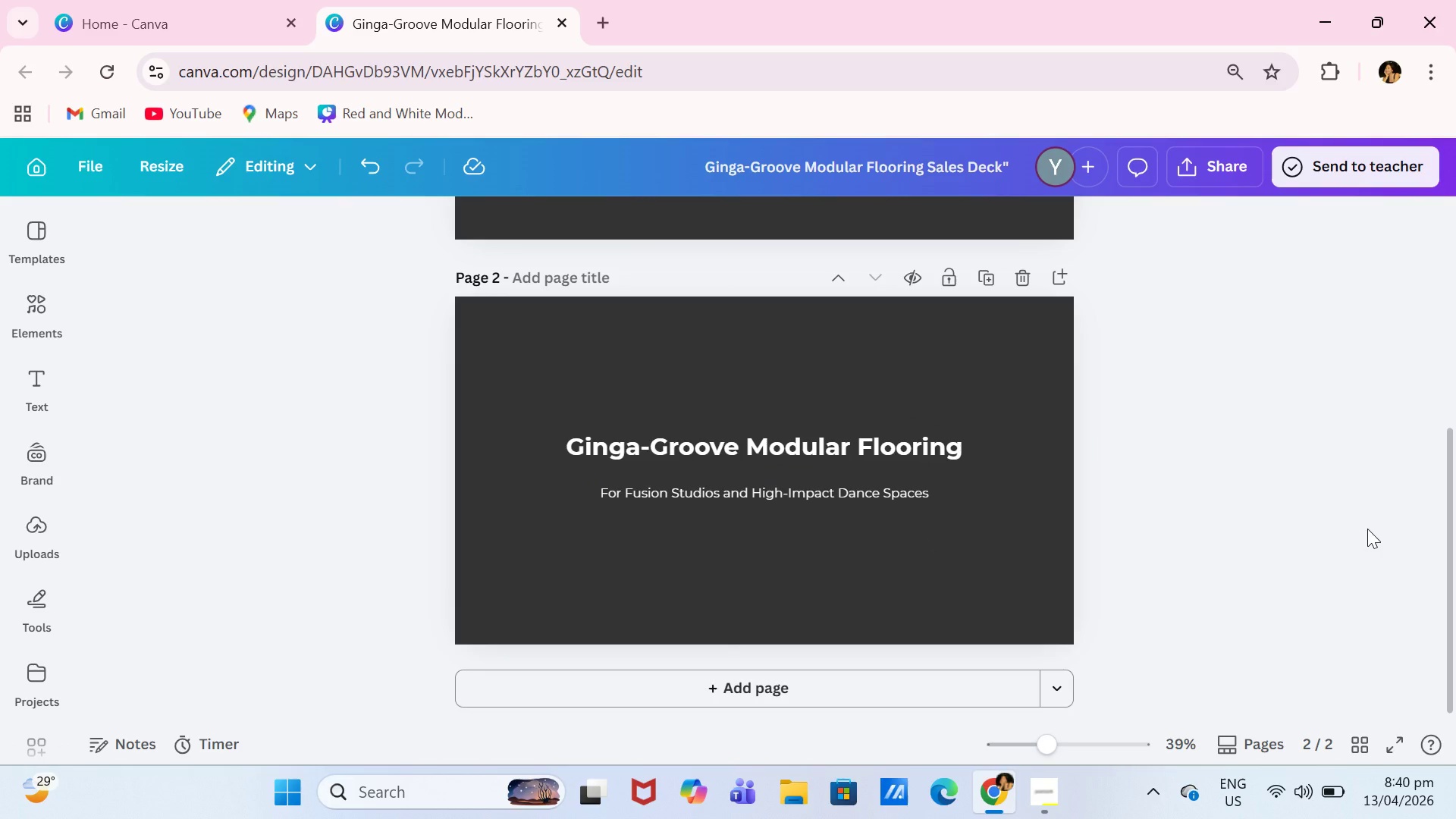 
left_click([33, 310])
 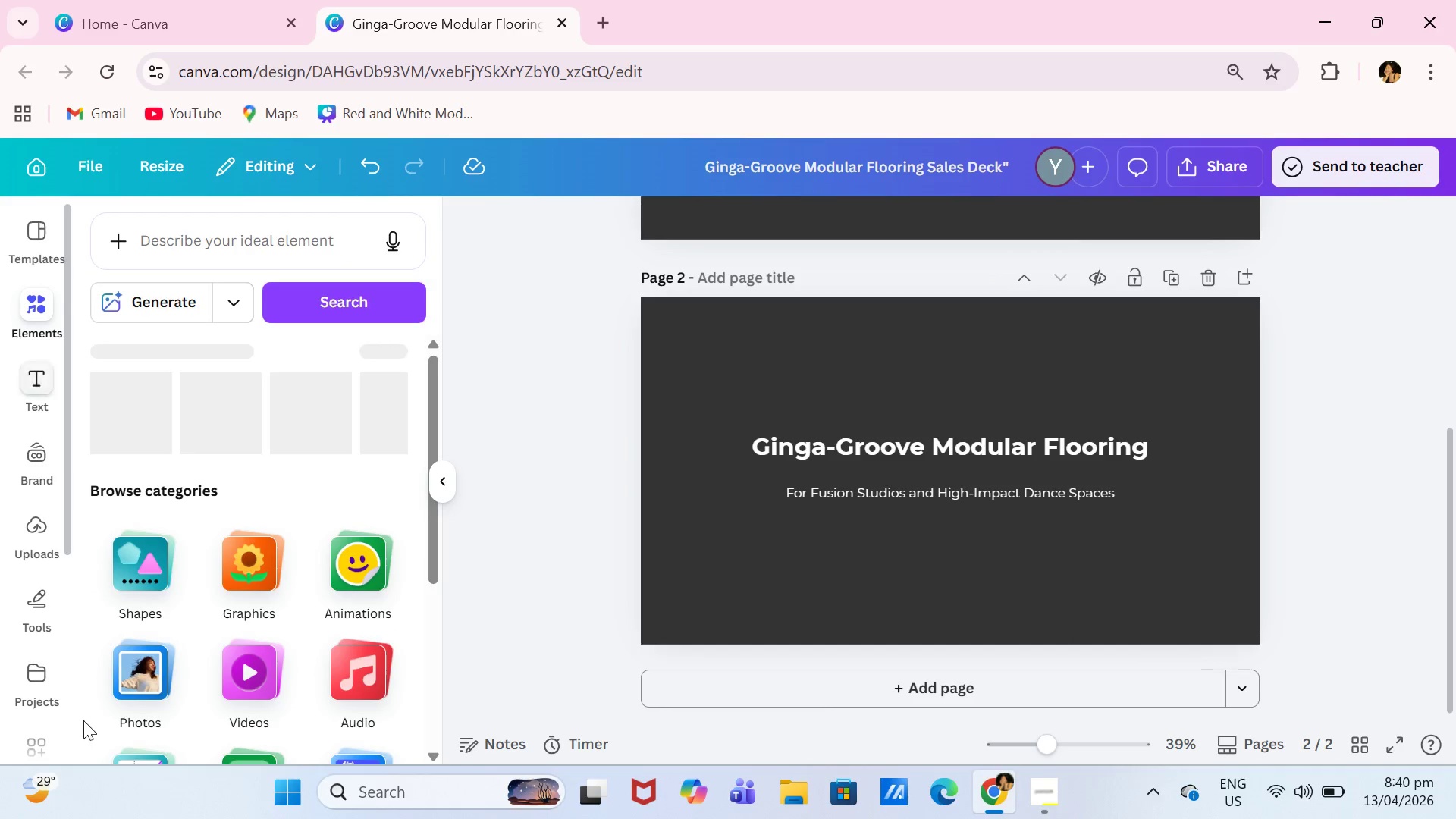 
scroll: coordinate [242, 359], scroll_direction: up, amount: 7.0
 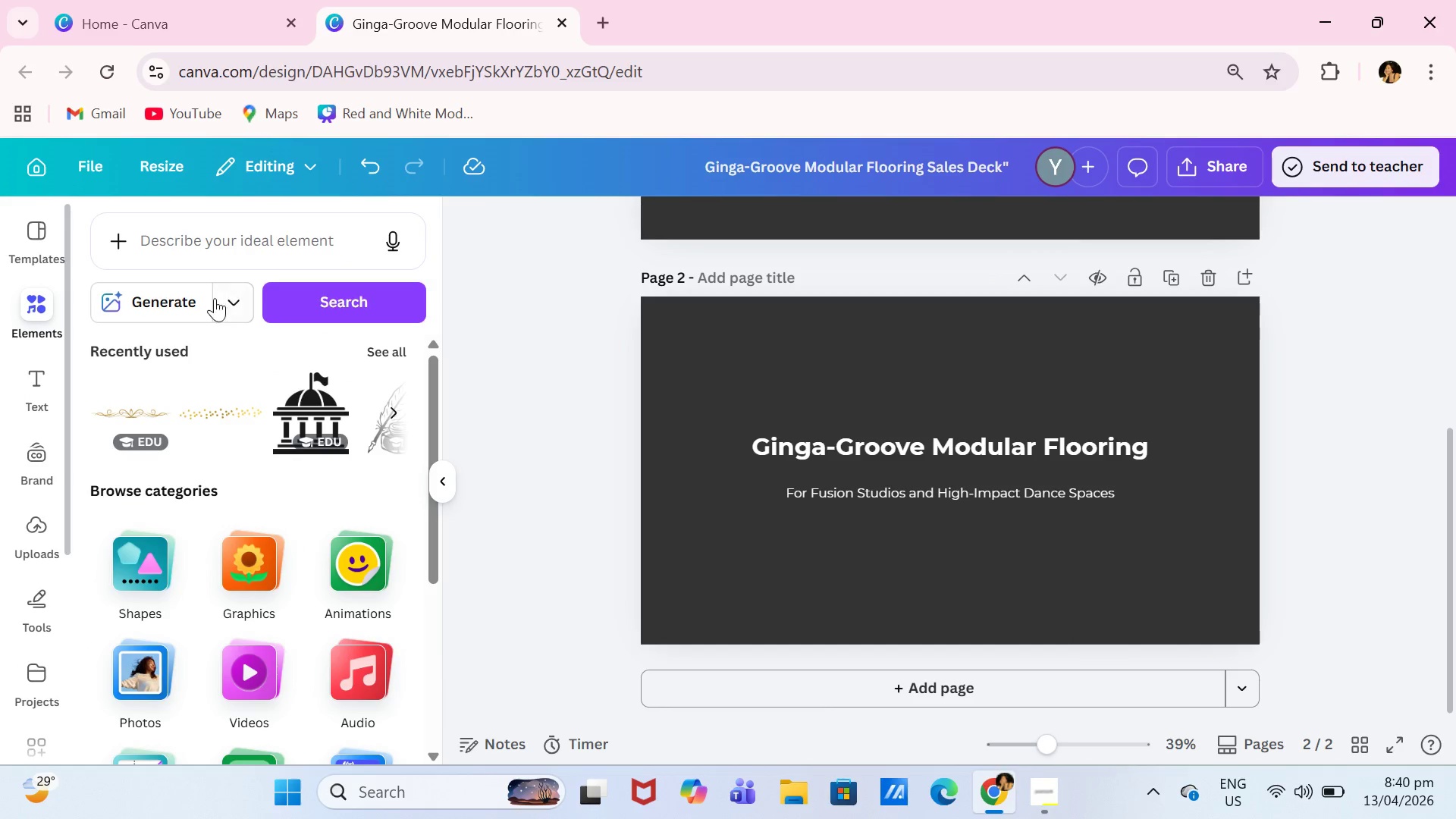 
left_click([234, 308])
 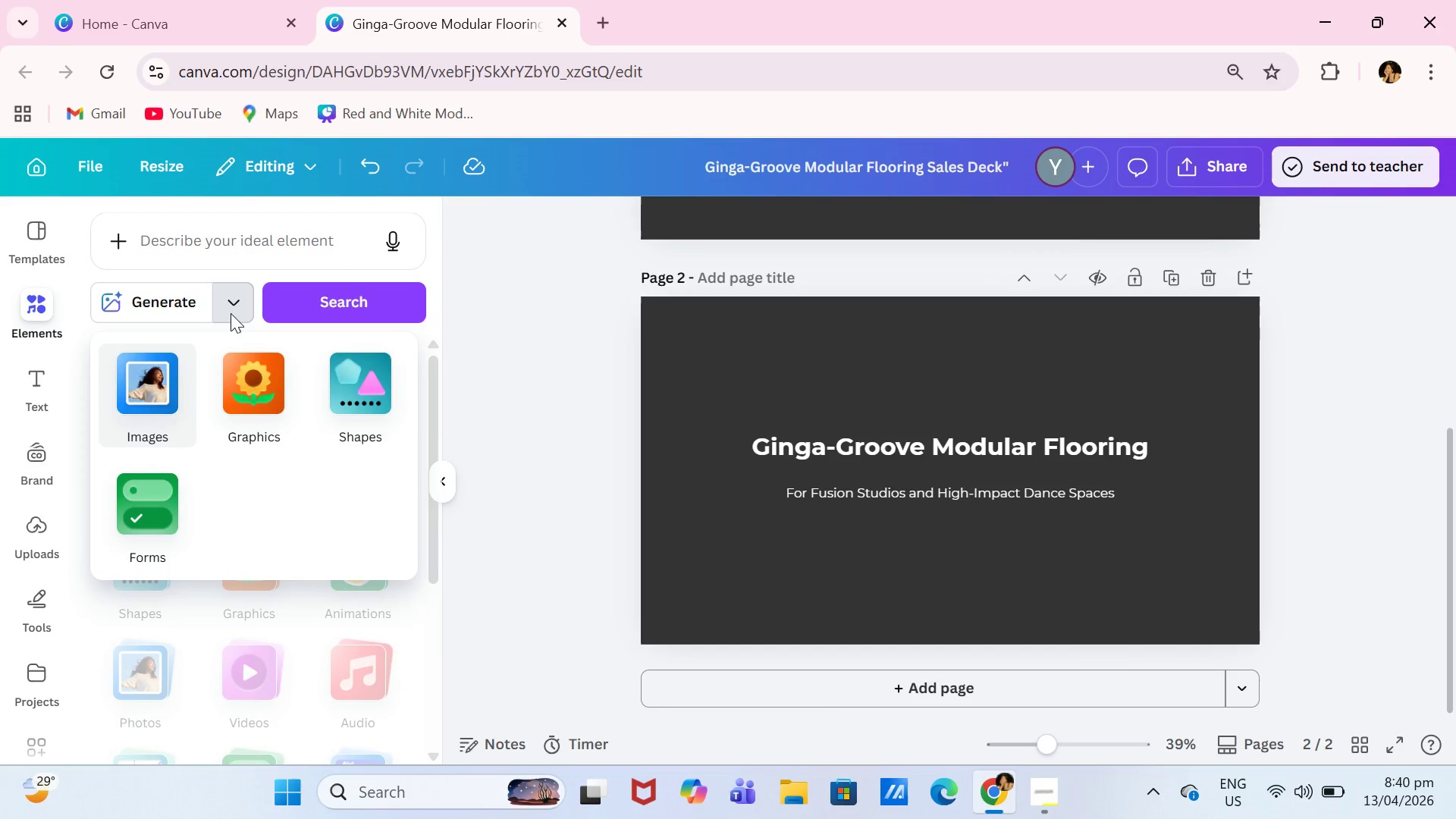 
left_click([151, 389])
 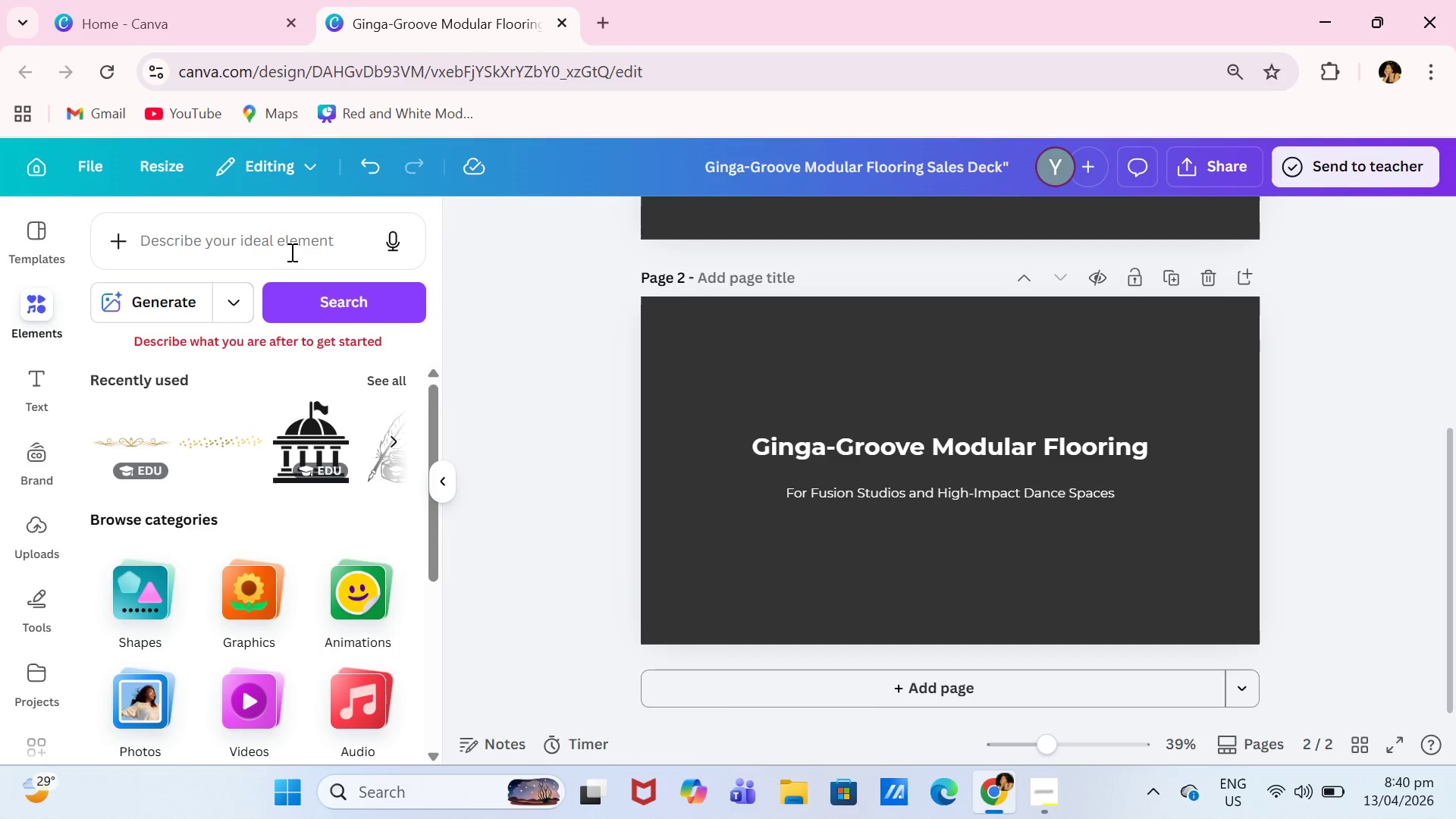 
left_click([299, 245])
 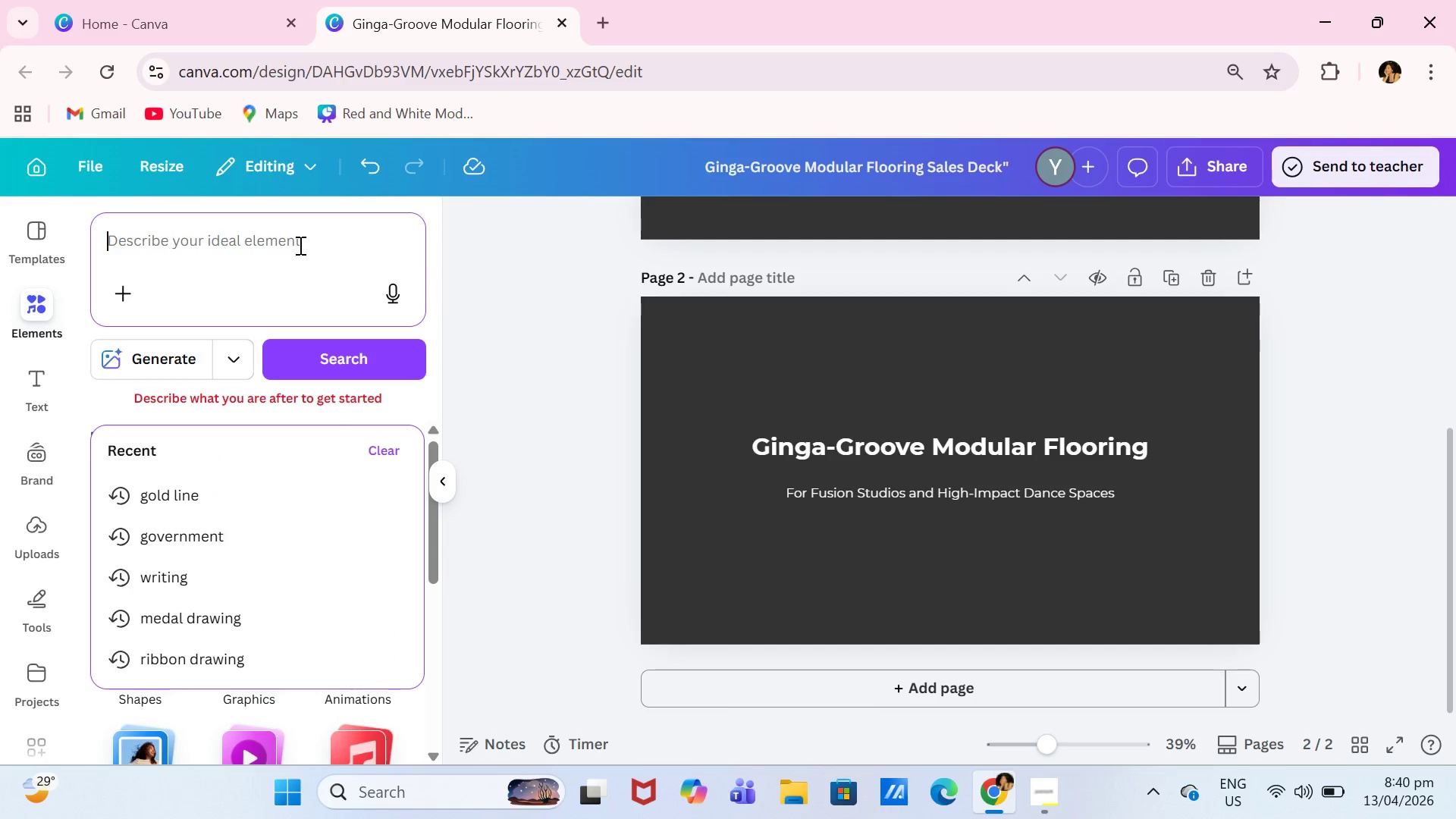 
type(DACERS MARTIAL artists)
 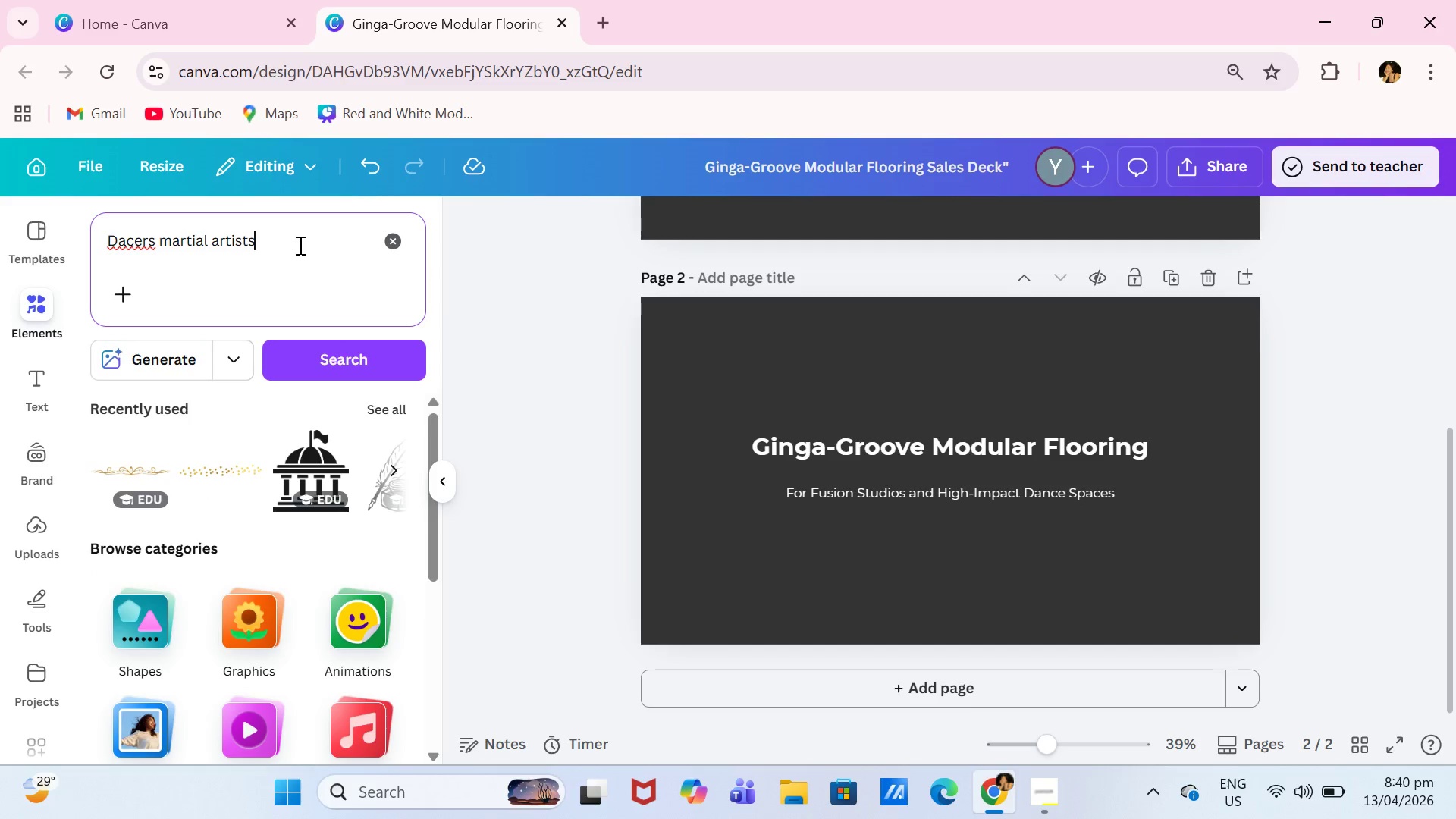 
key(Enter)
 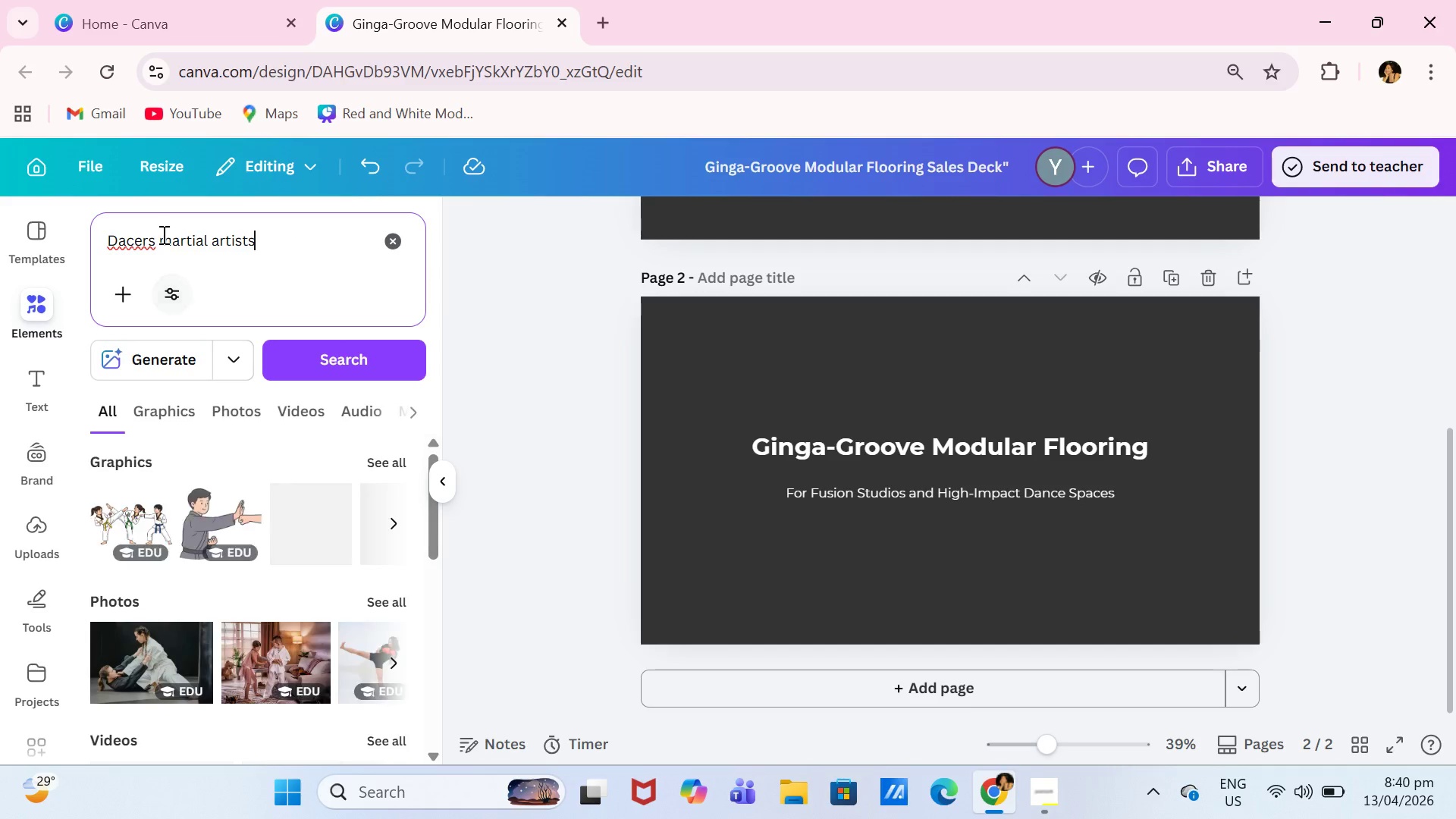 
left_click([159, 246])
 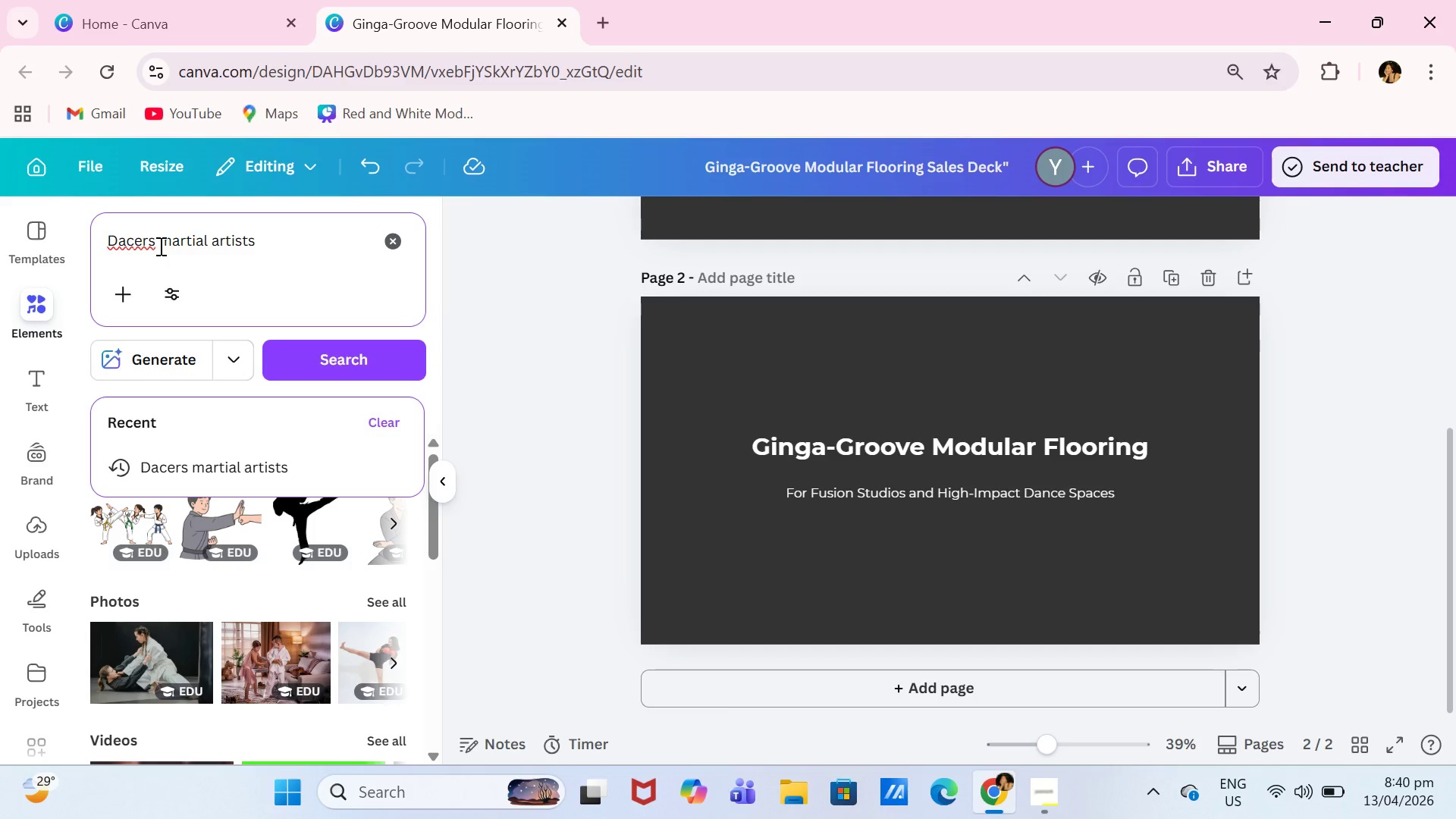 
key(Backspace)
key(Backspace)
key(Backspace)
key(Backspace)
key(Backspace)
type(ncers)
 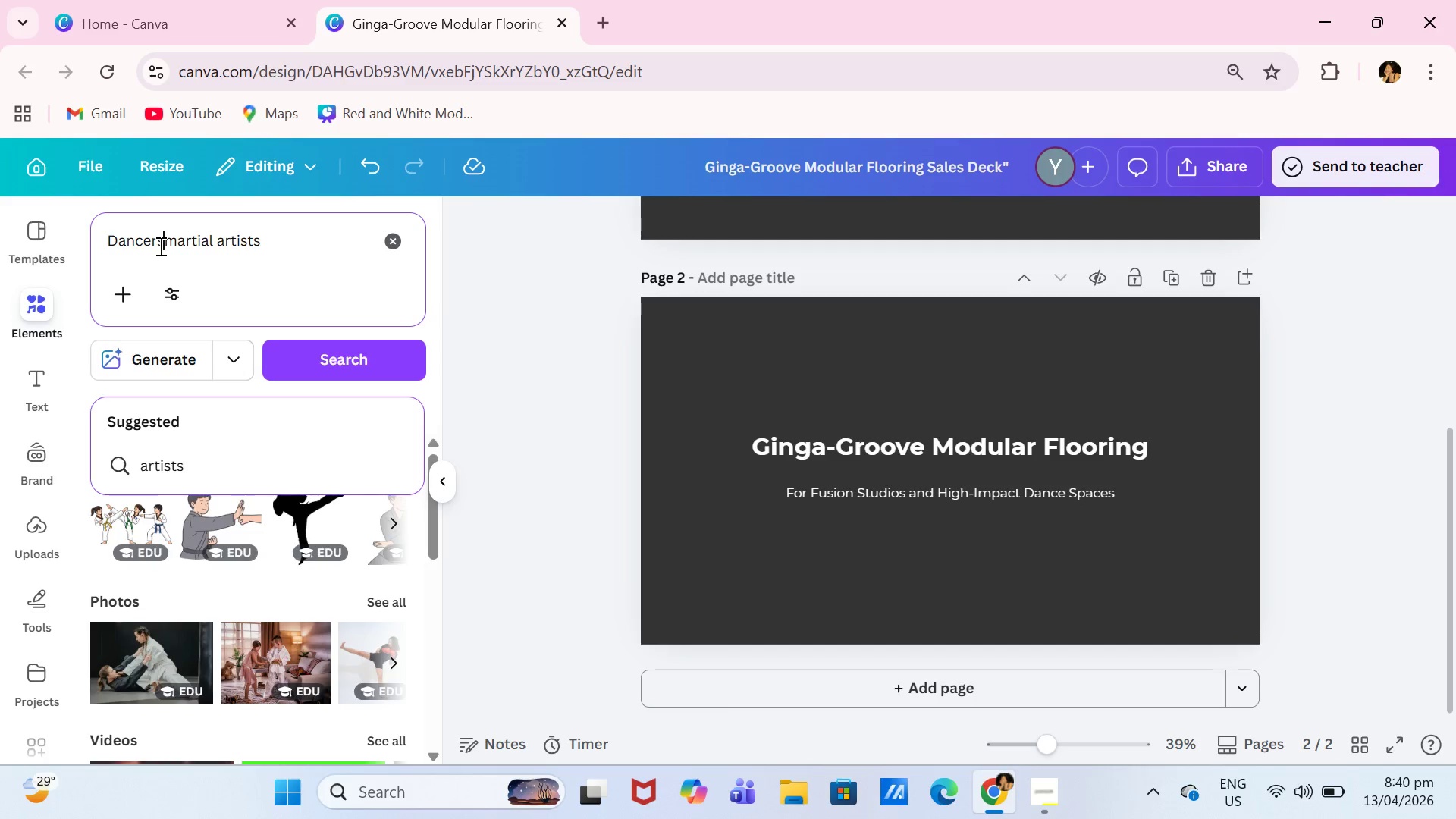 
key(Enter)
 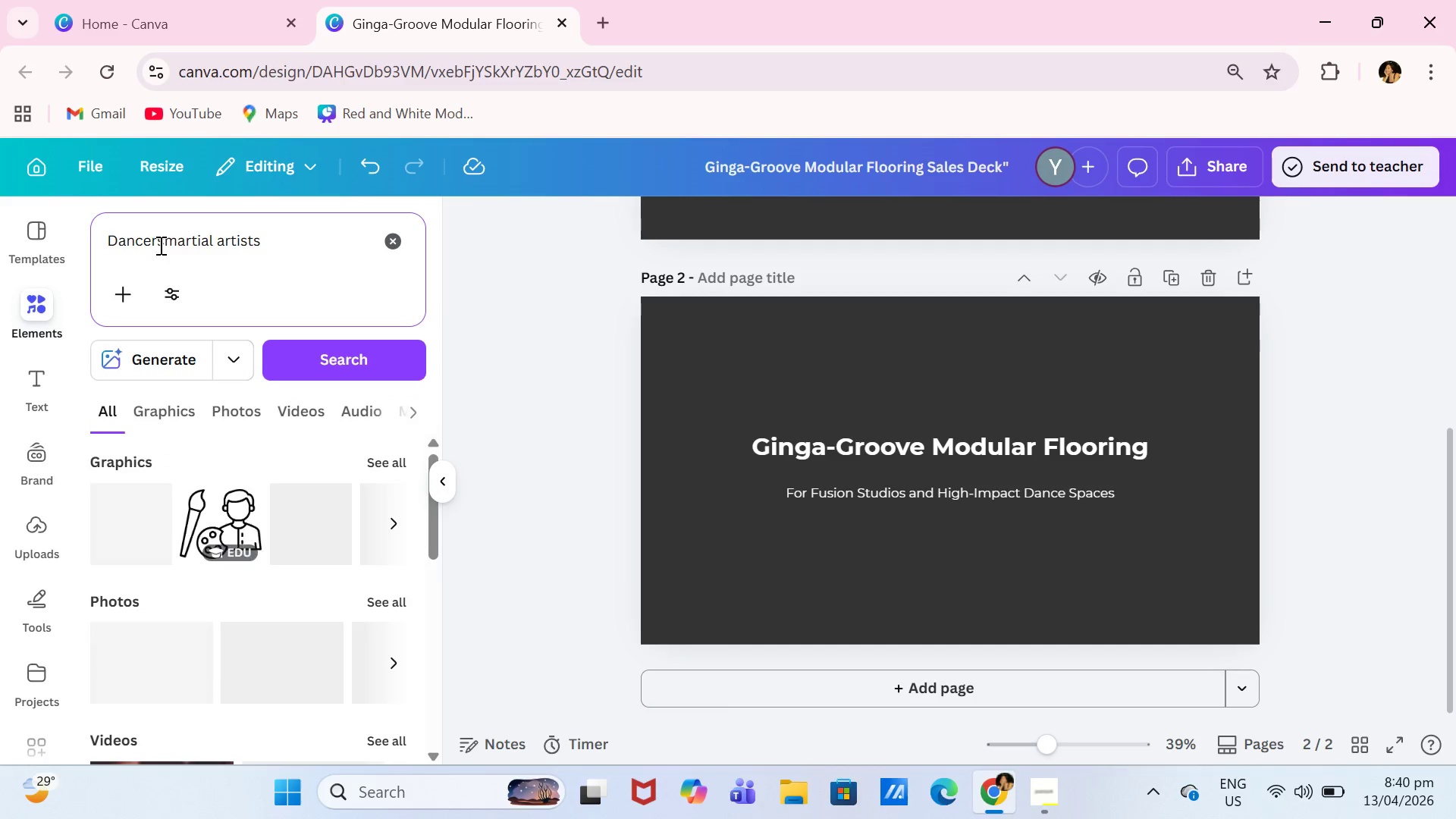 
key(Space)
 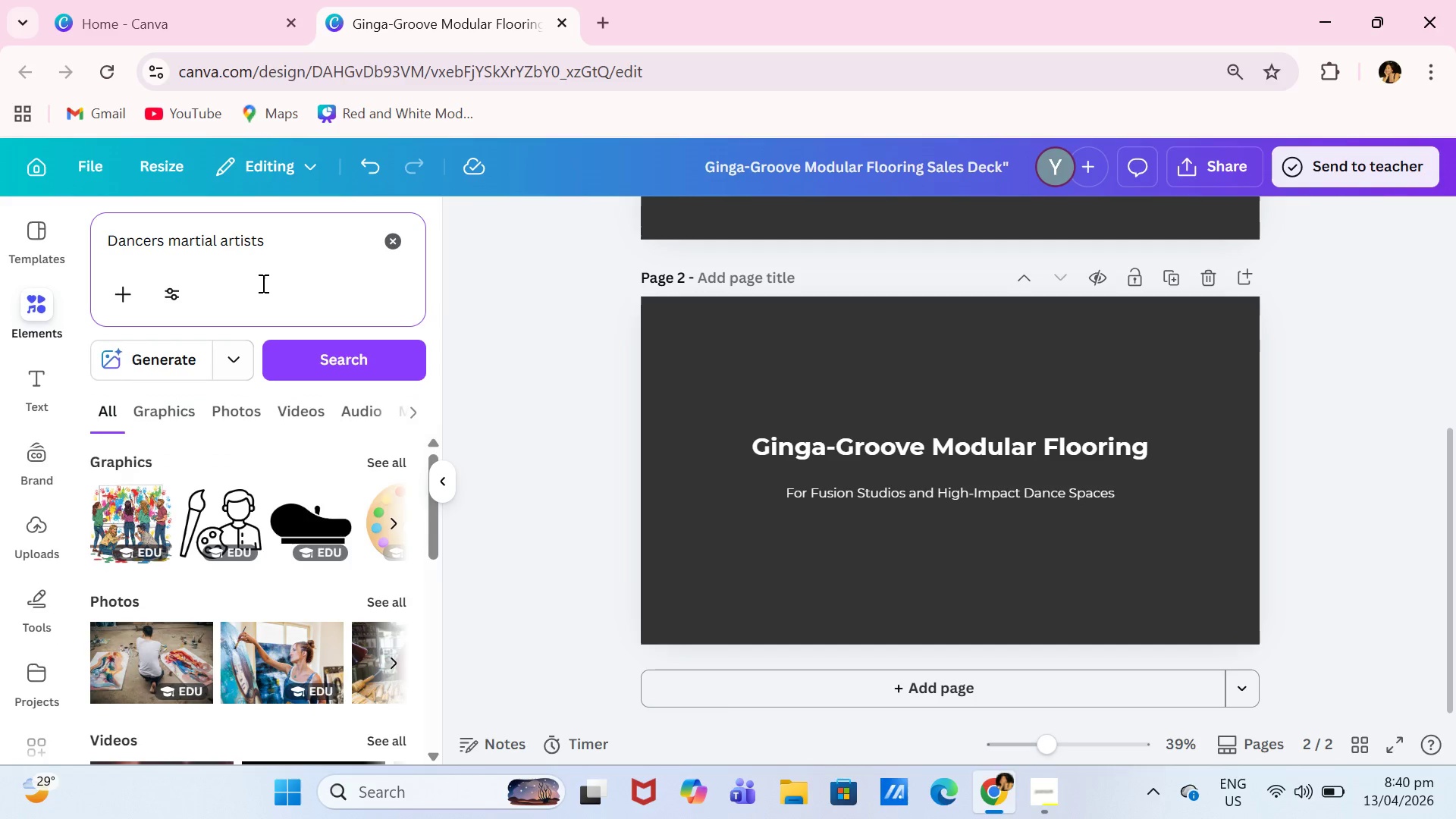 
key(Enter)
 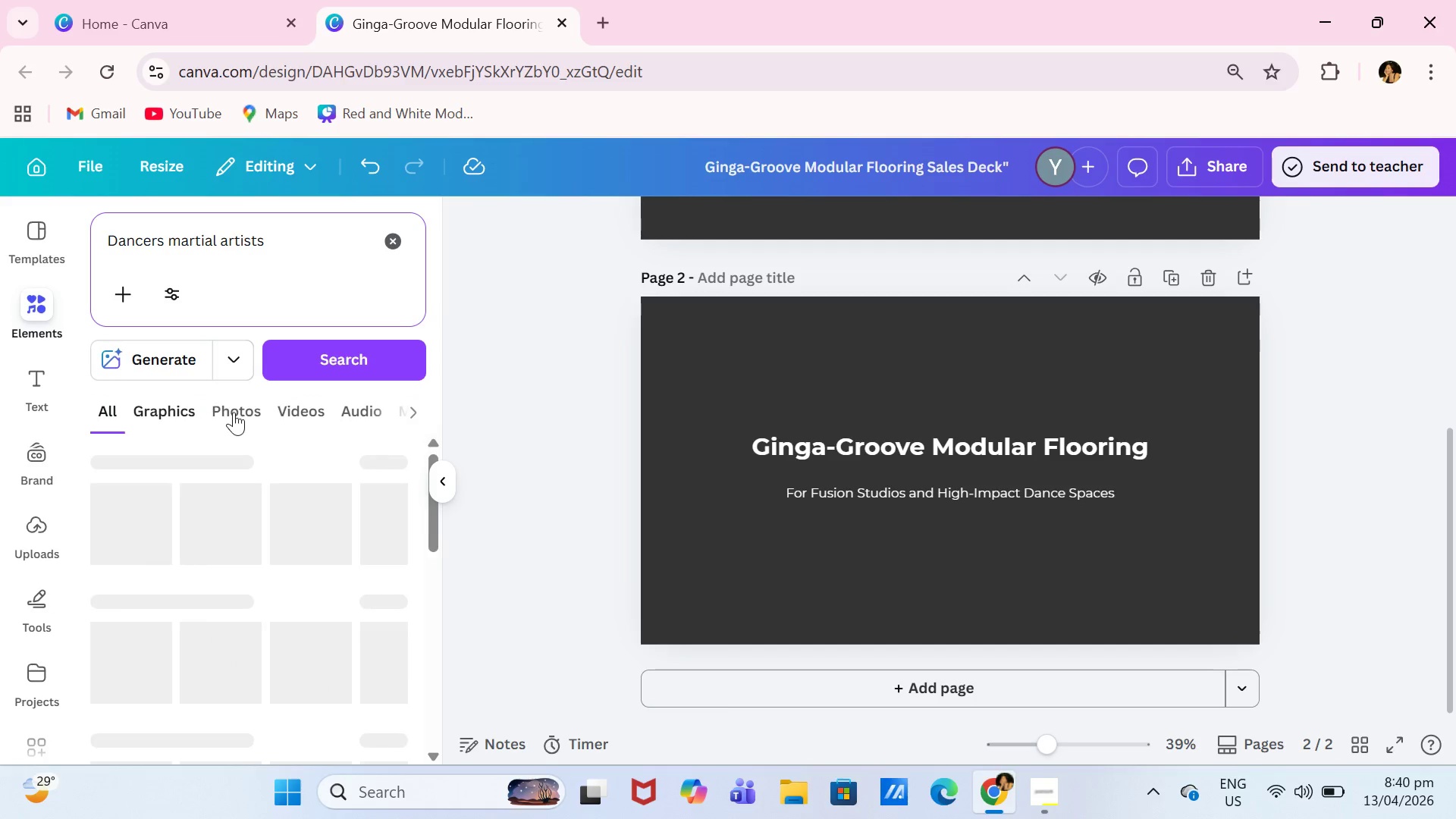 
left_click([237, 413])
 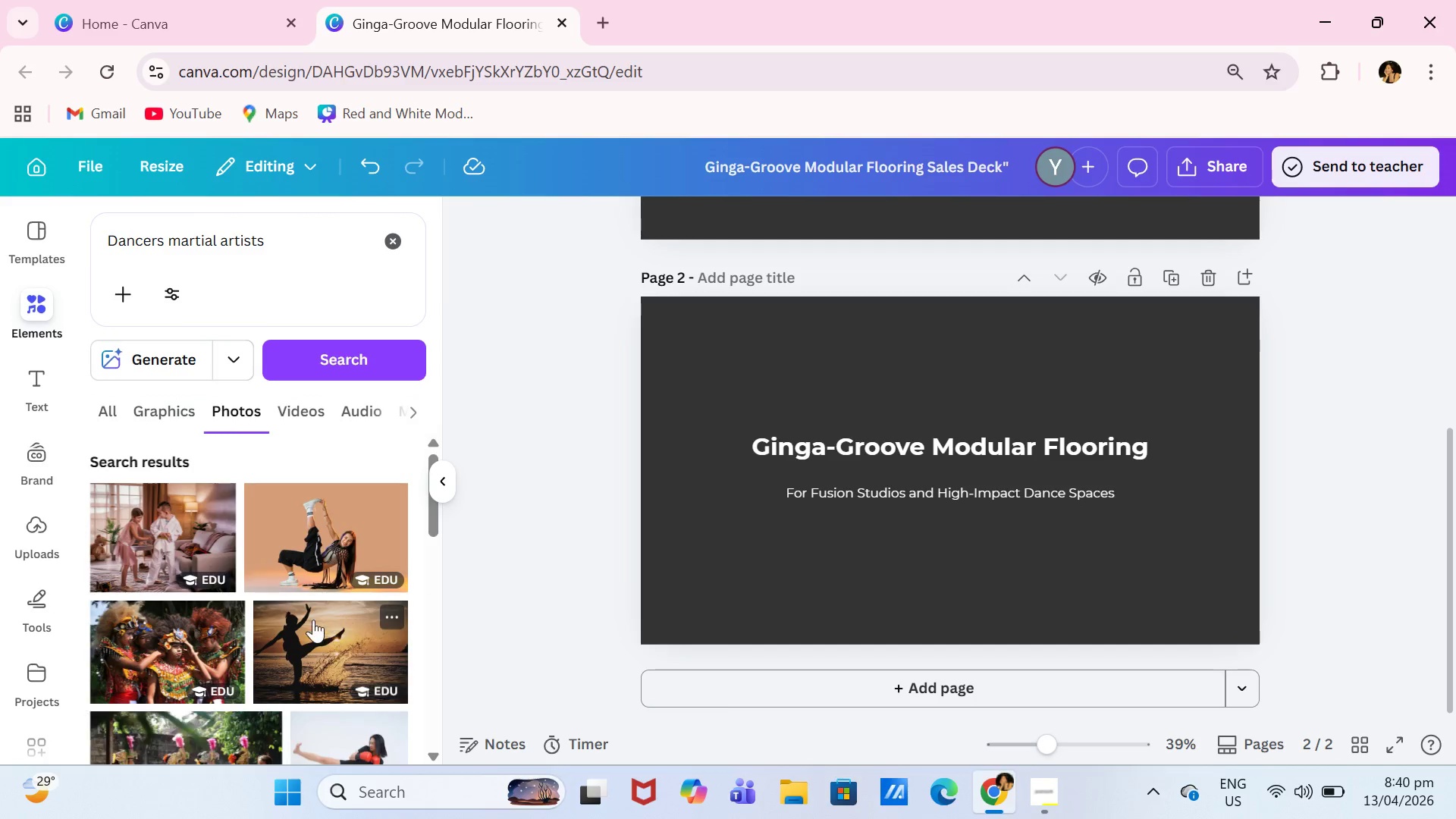 
scroll: coordinate [318, 617], scroll_direction: down, amount: 7.0
 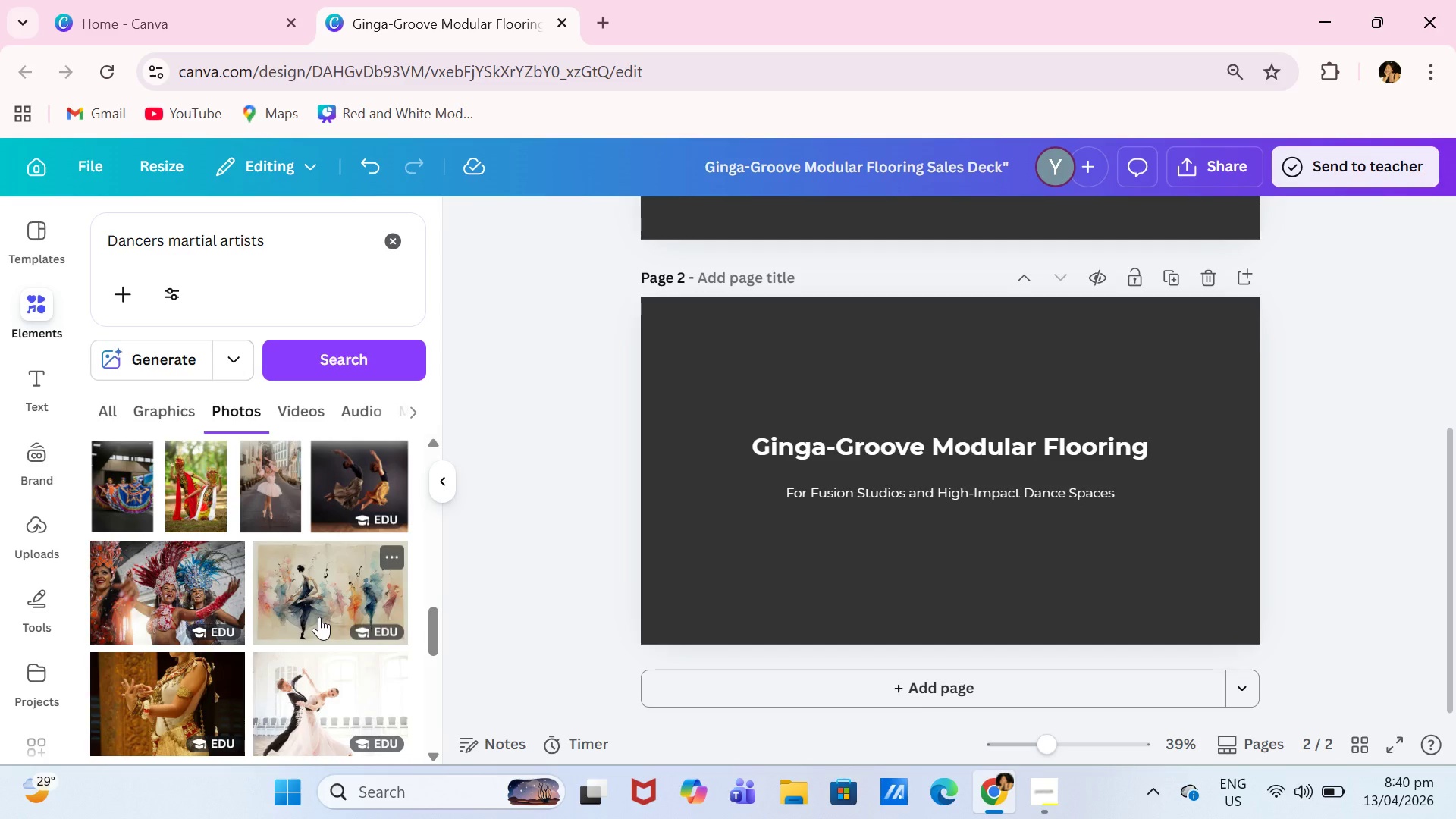 
scroll: coordinate [356, 541], scroll_direction: up, amount: 6.0
 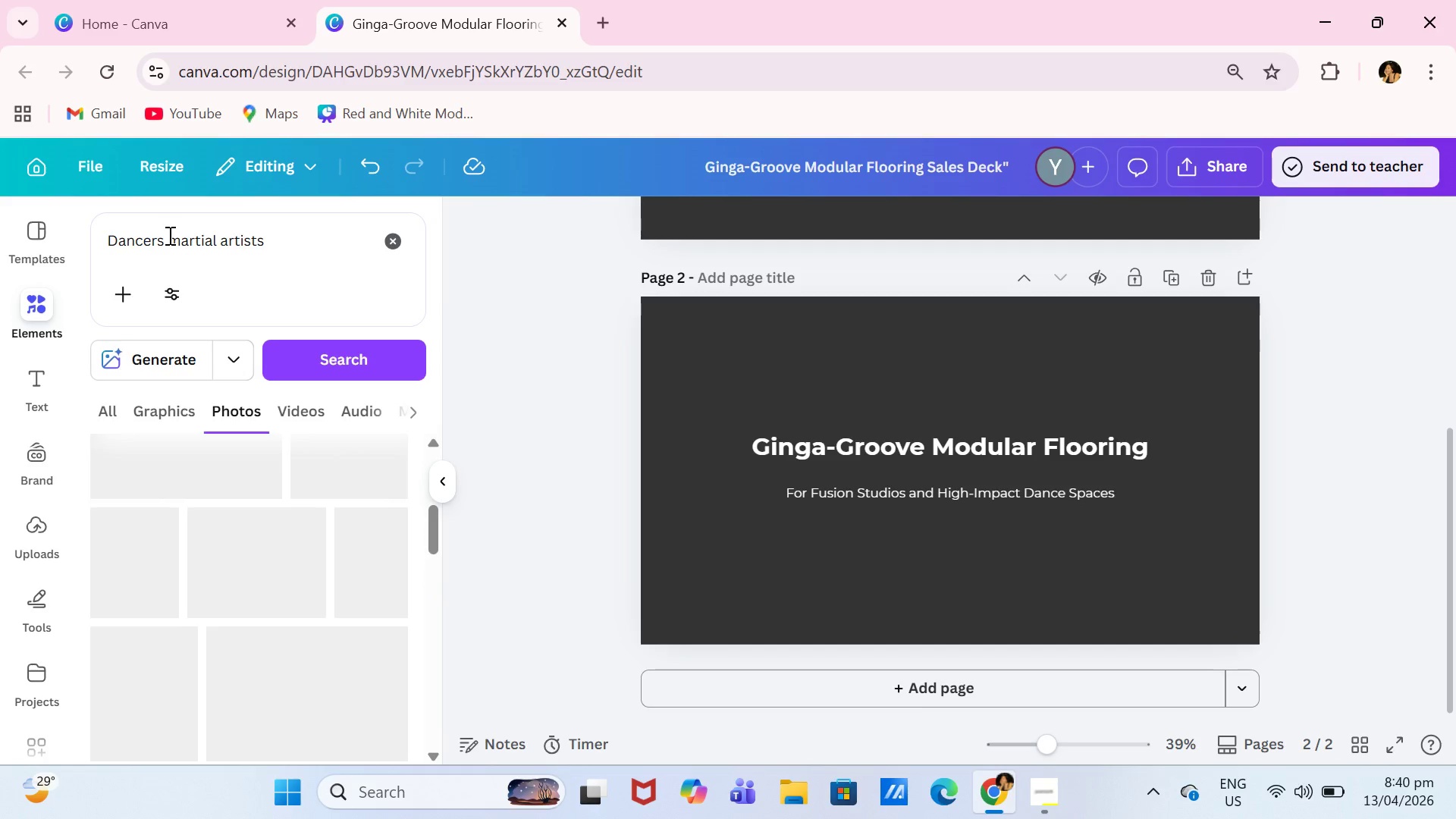 
left_click_drag(start_coordinate=[167, 246], to_coordinate=[102, 237])
 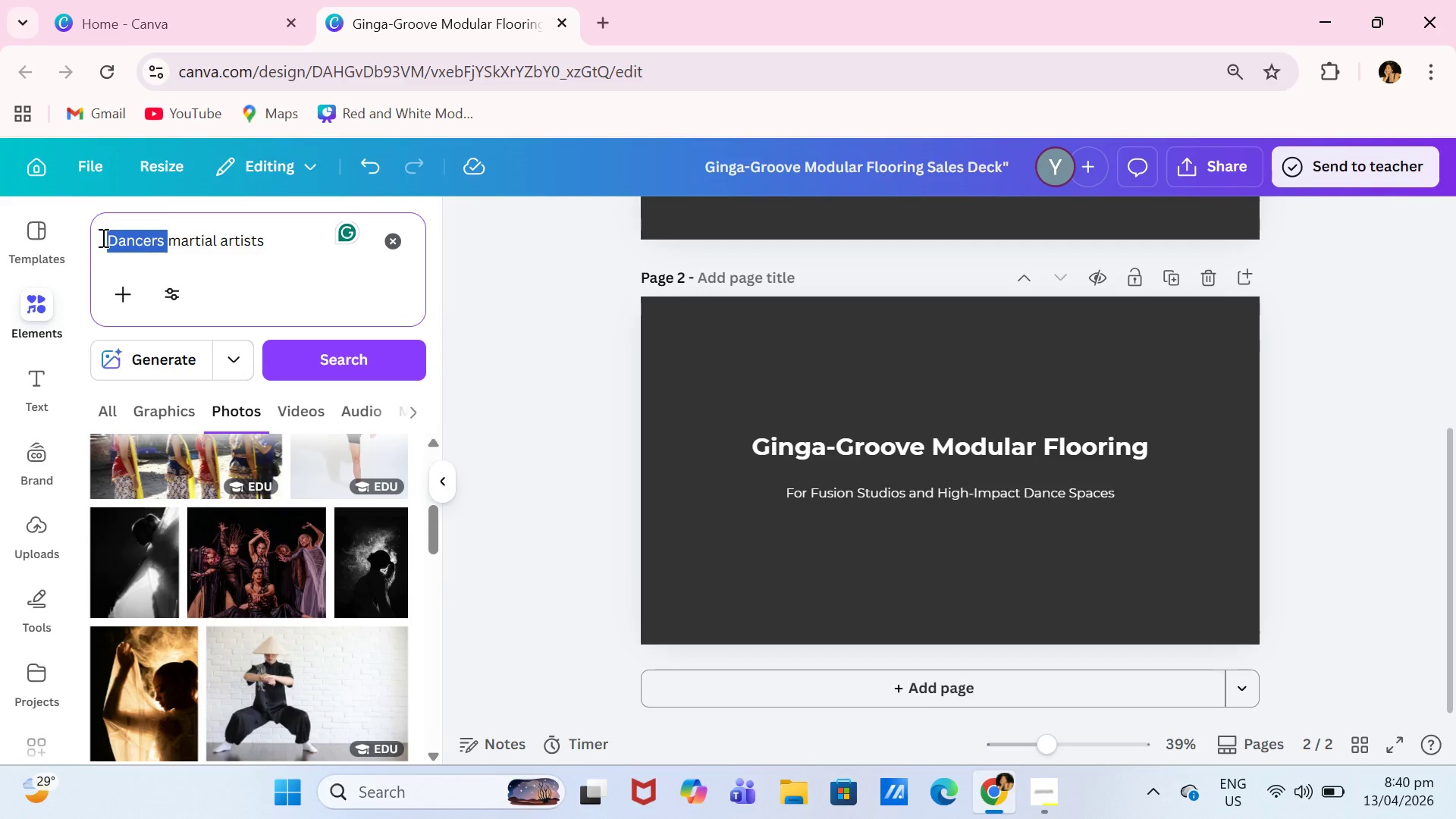 
key(Backspace)
 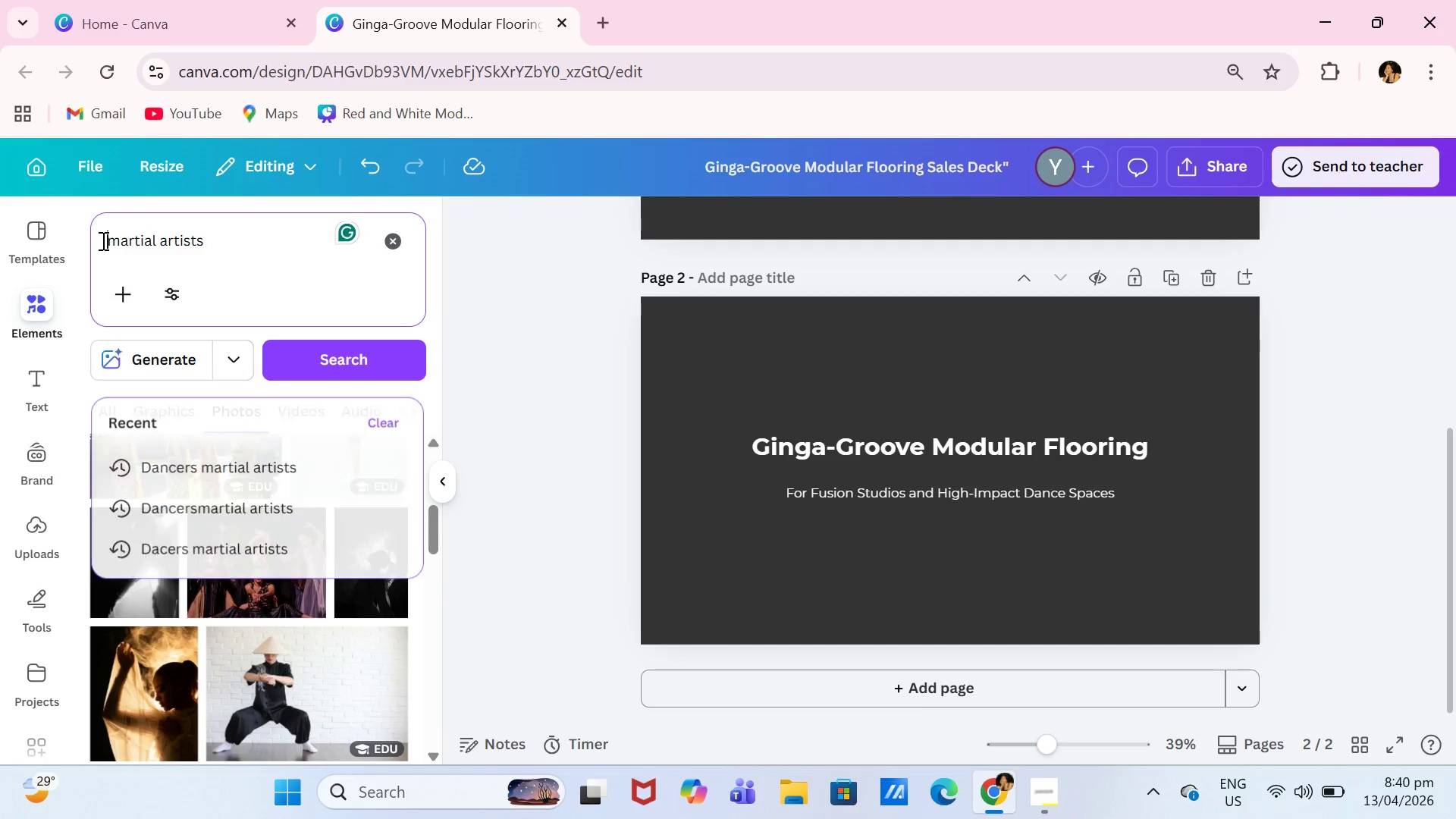 
key(Enter)
 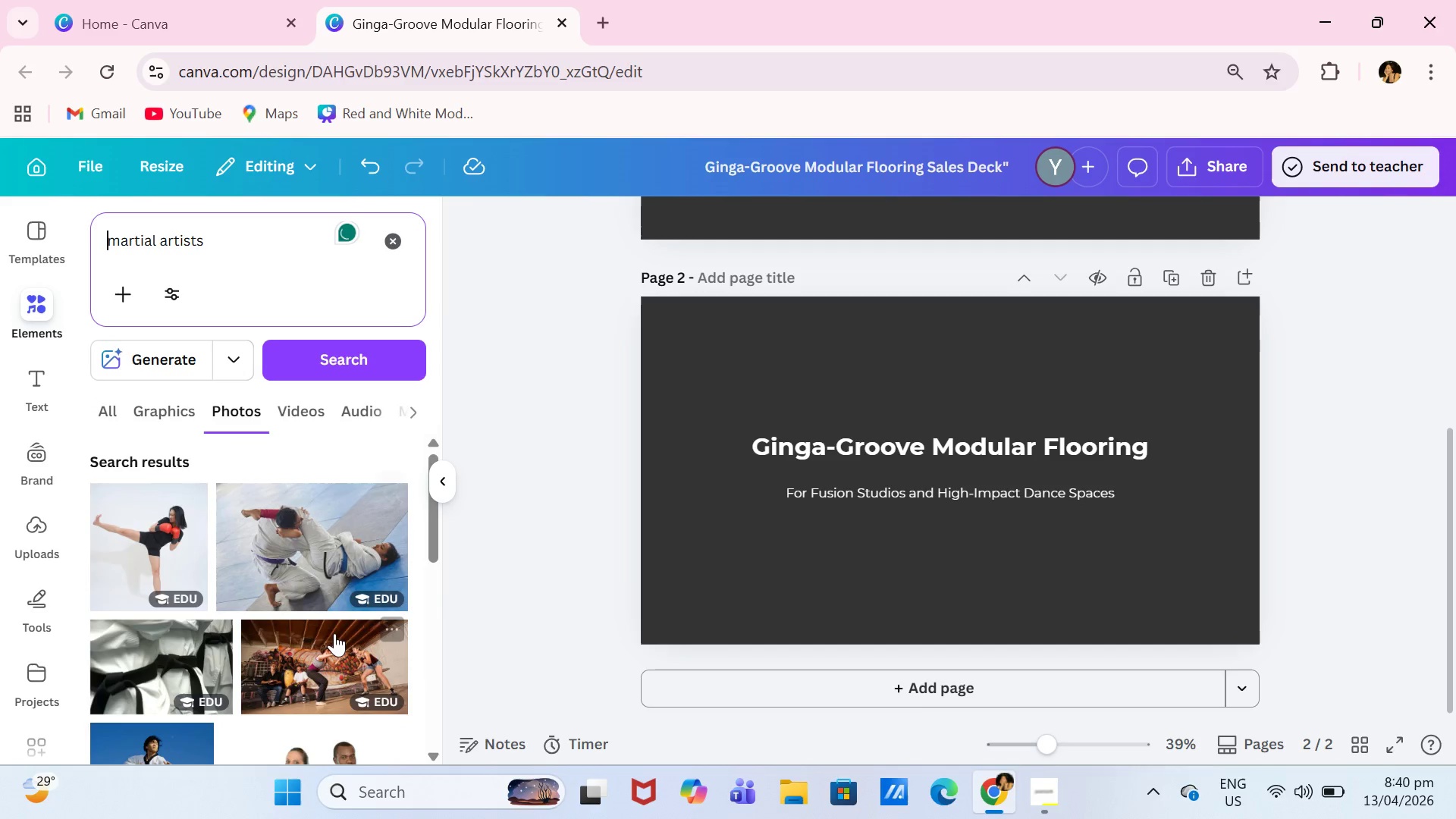 
scroll: coordinate [309, 526], scroll_direction: down, amount: 7.0
 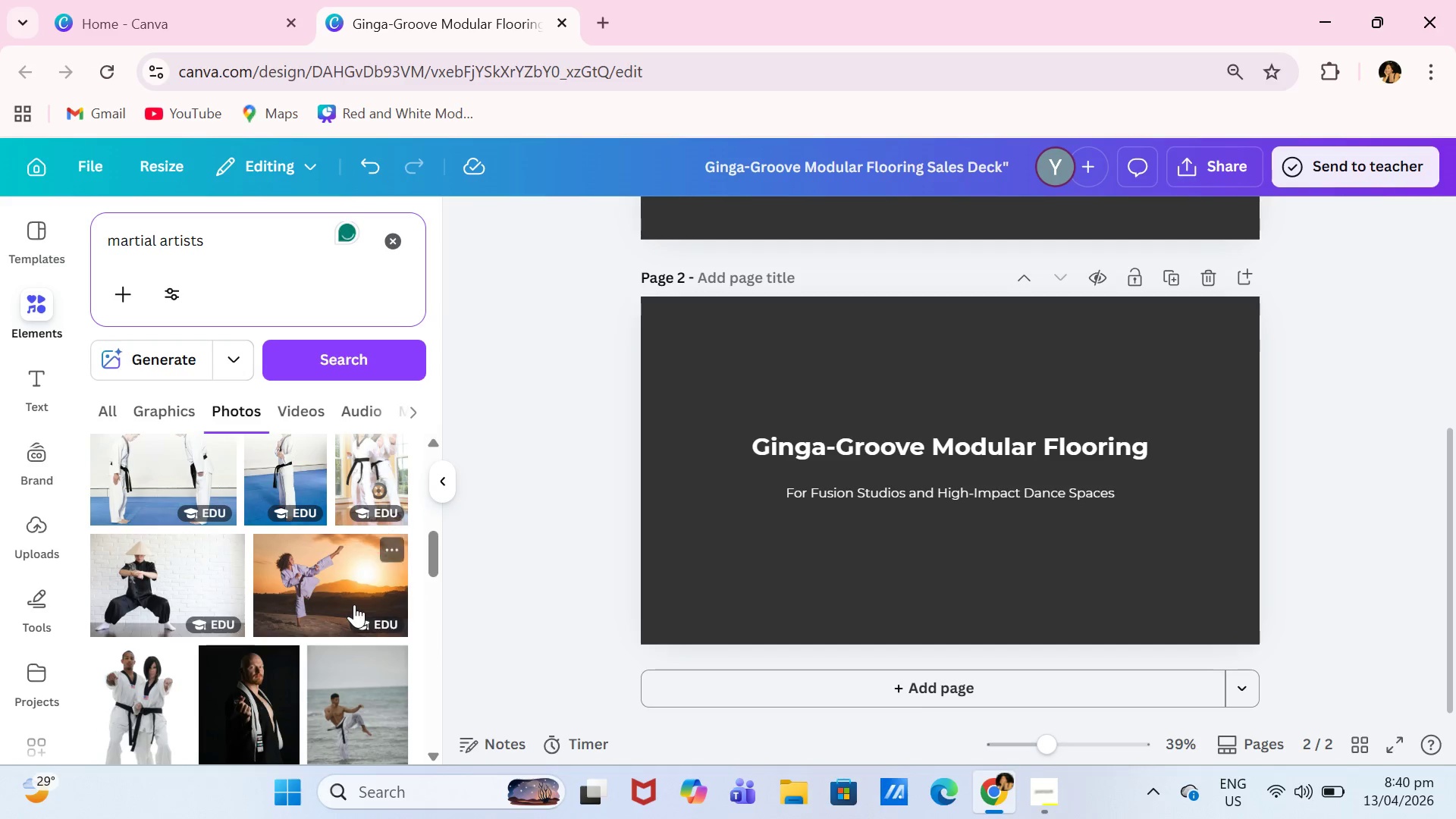 
left_click([329, 590])
 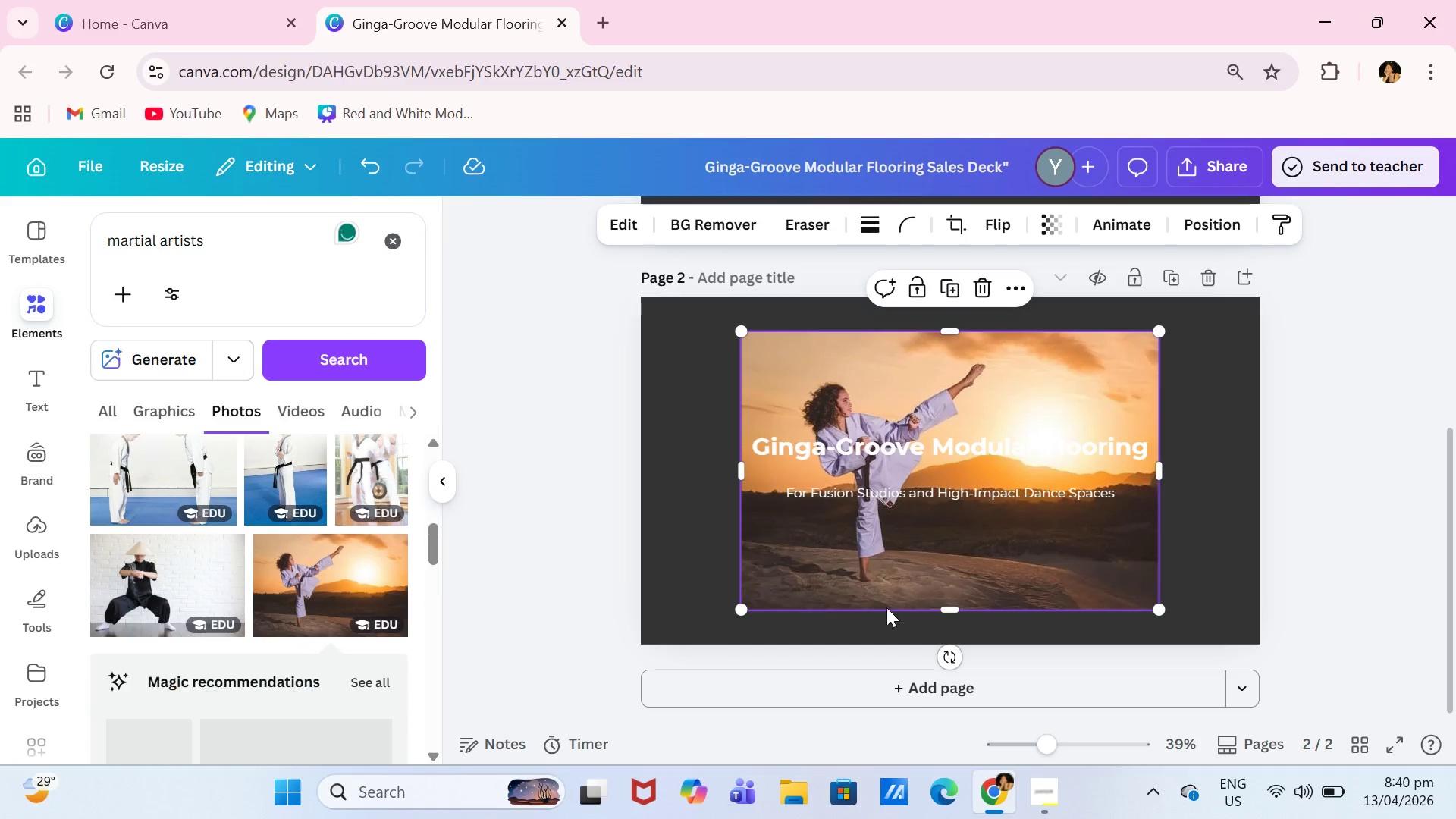 
left_click_drag(start_coordinate=[970, 585], to_coordinate=[910, 588])
 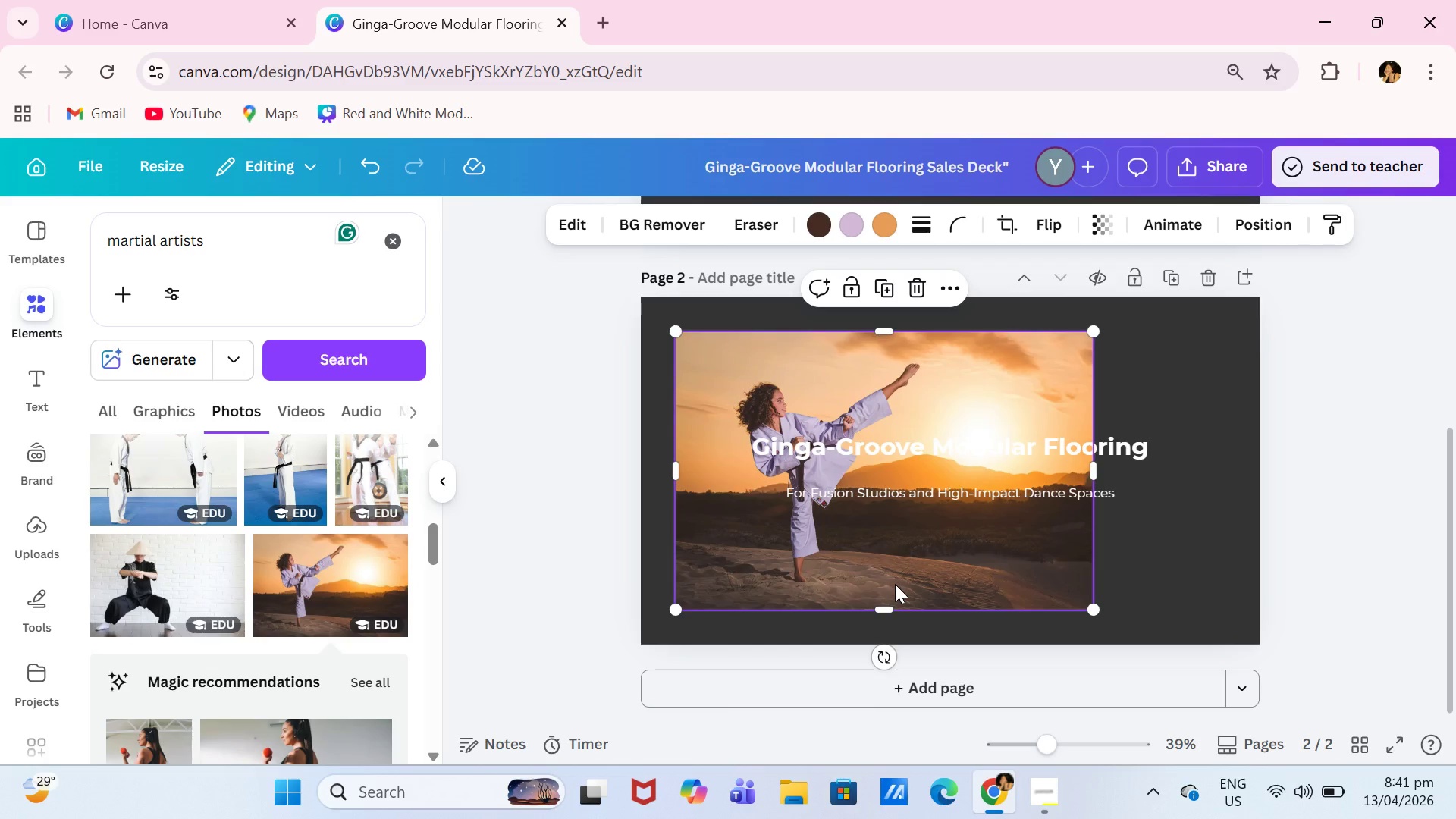 
wait(37.36)
 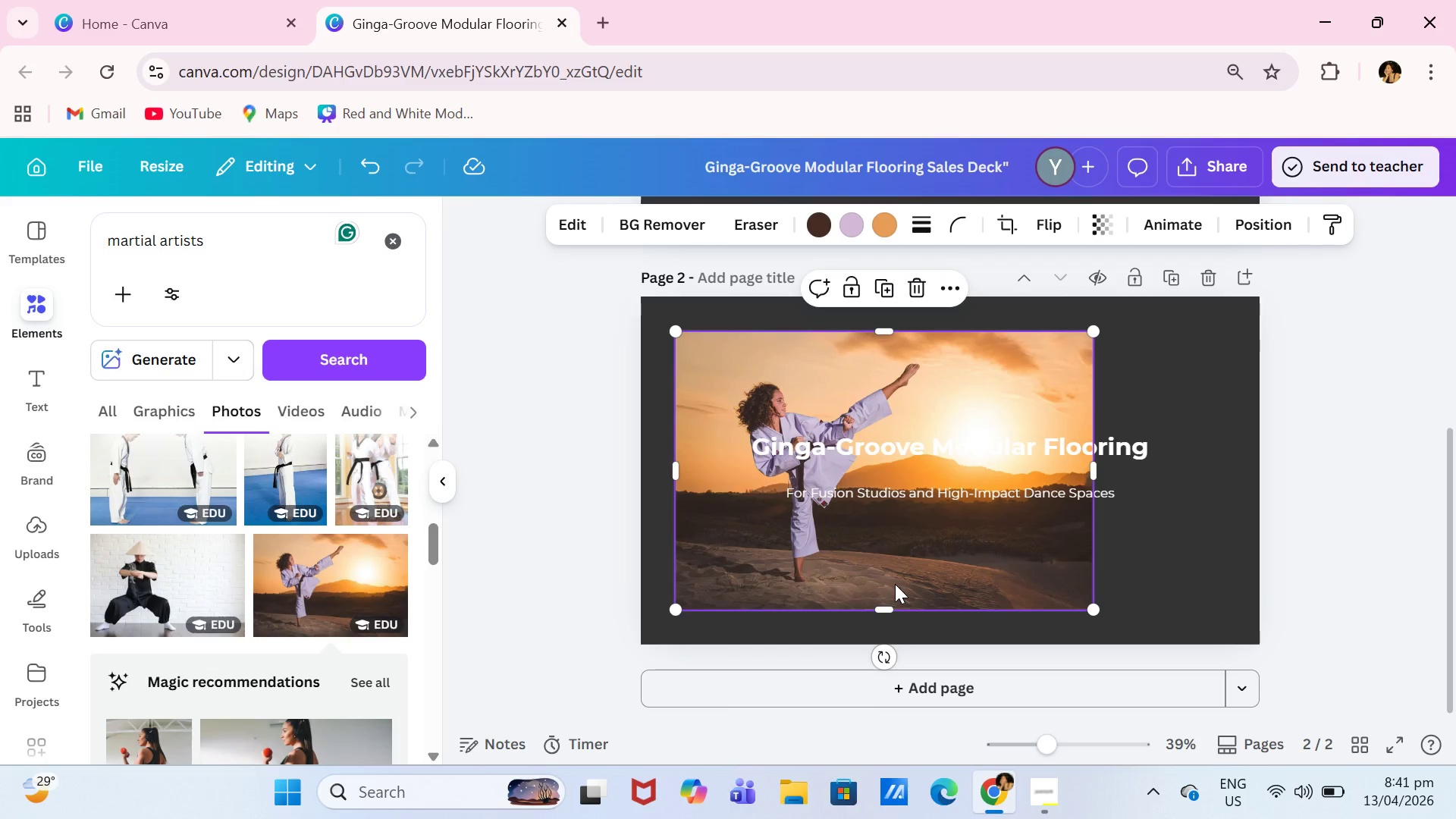 
left_click([1043, 379])
 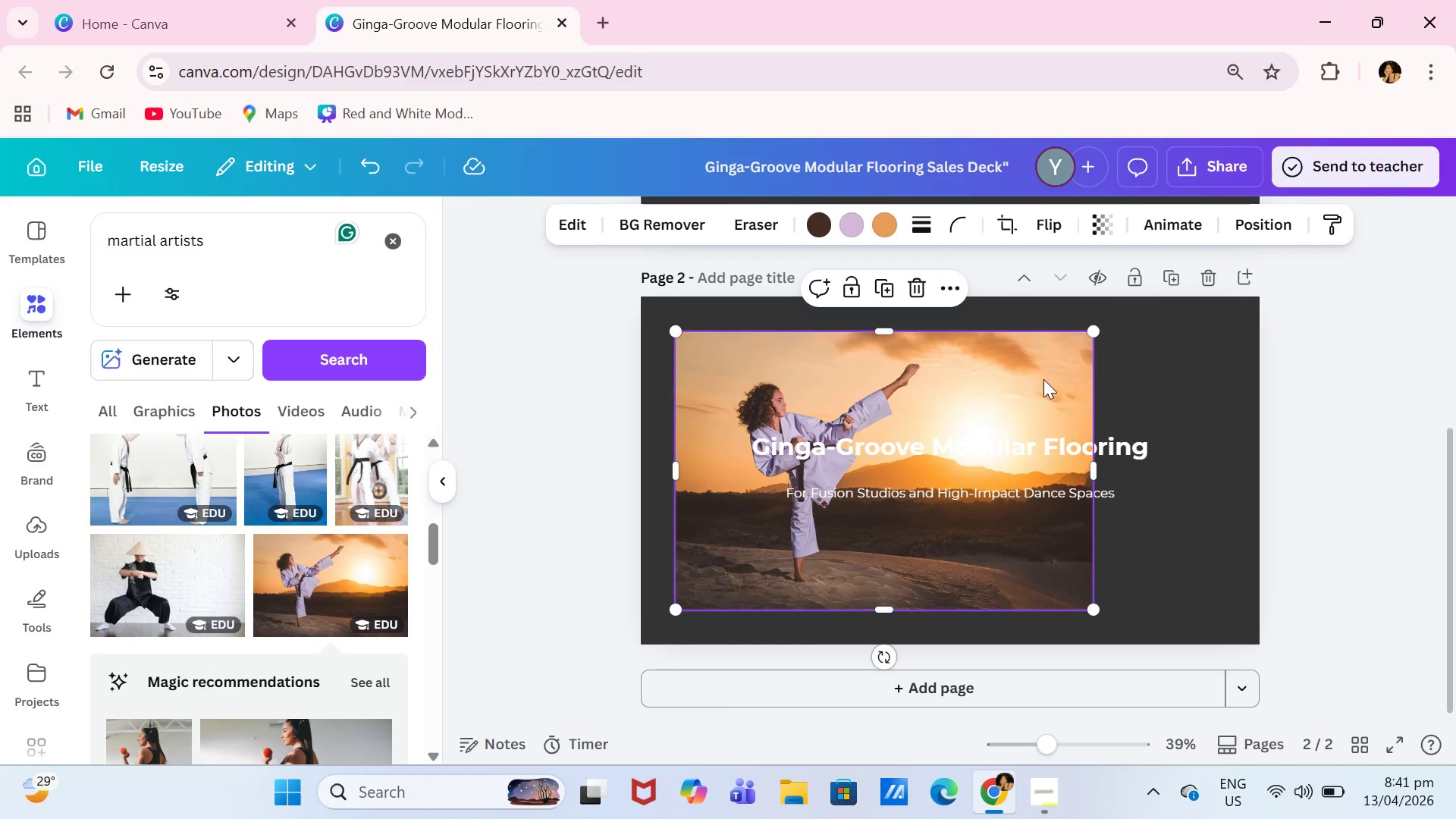 
key(Backspace)
 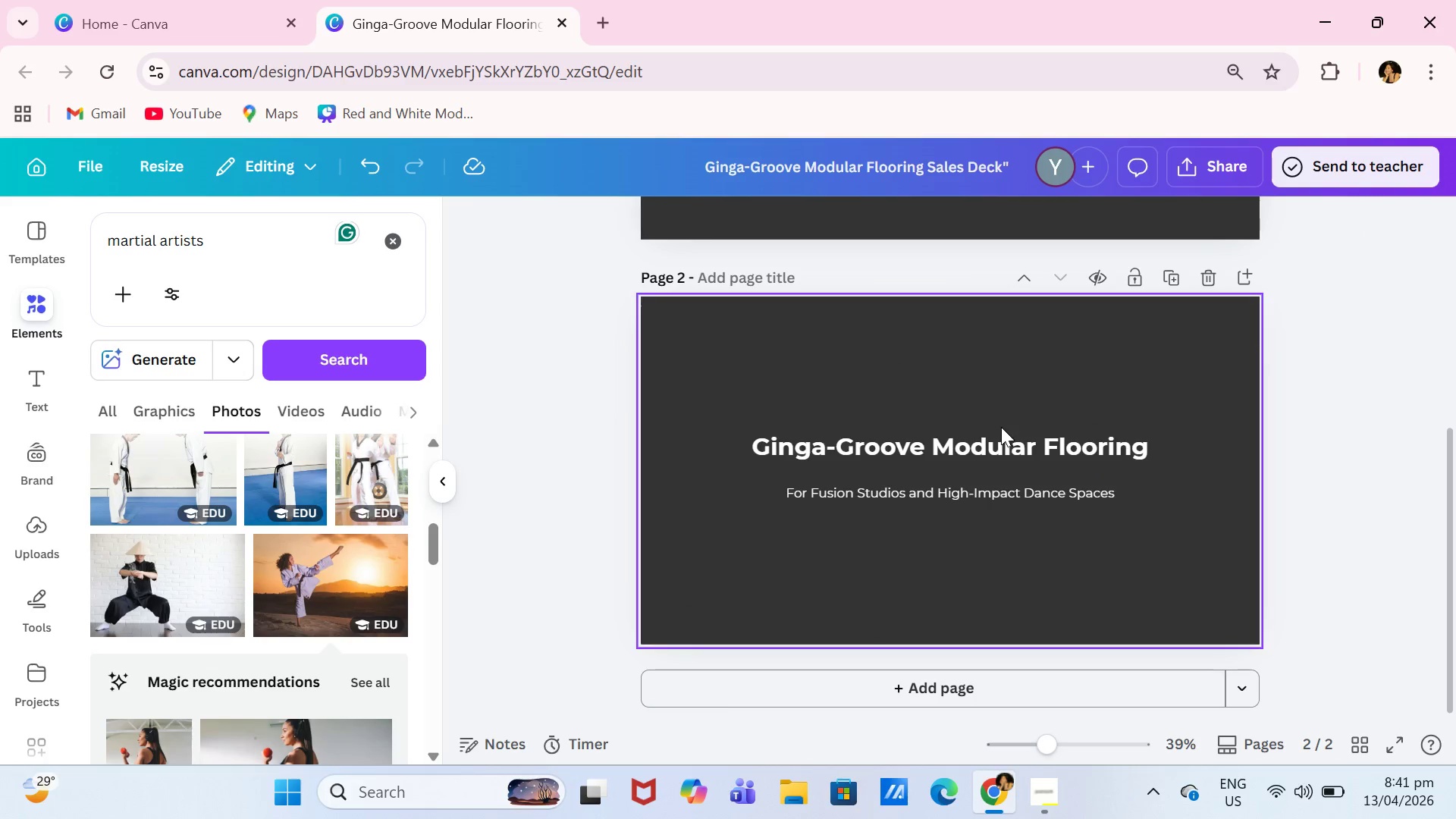 
left_click([1008, 443])
 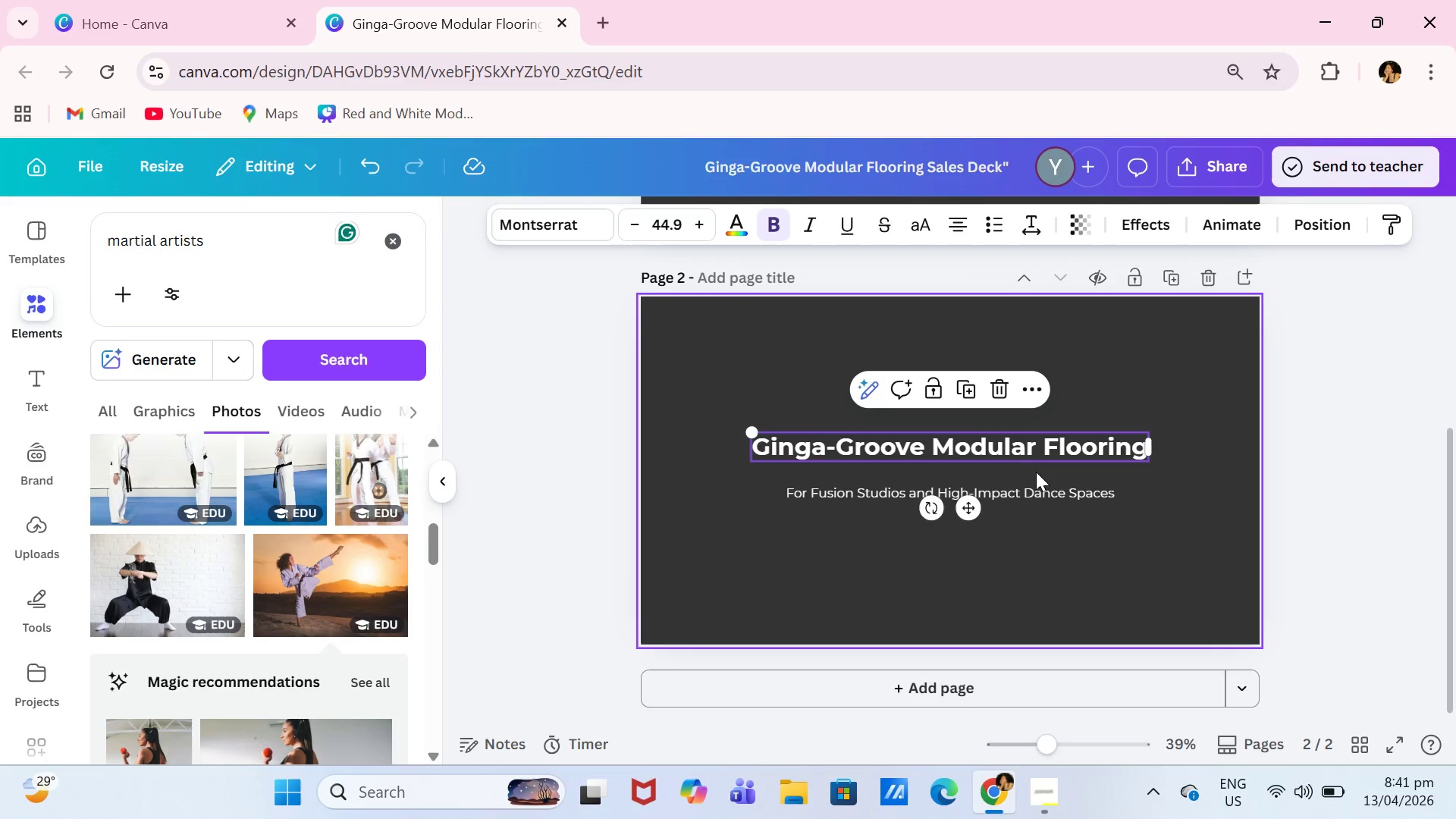 
left_click([1007, 473])
 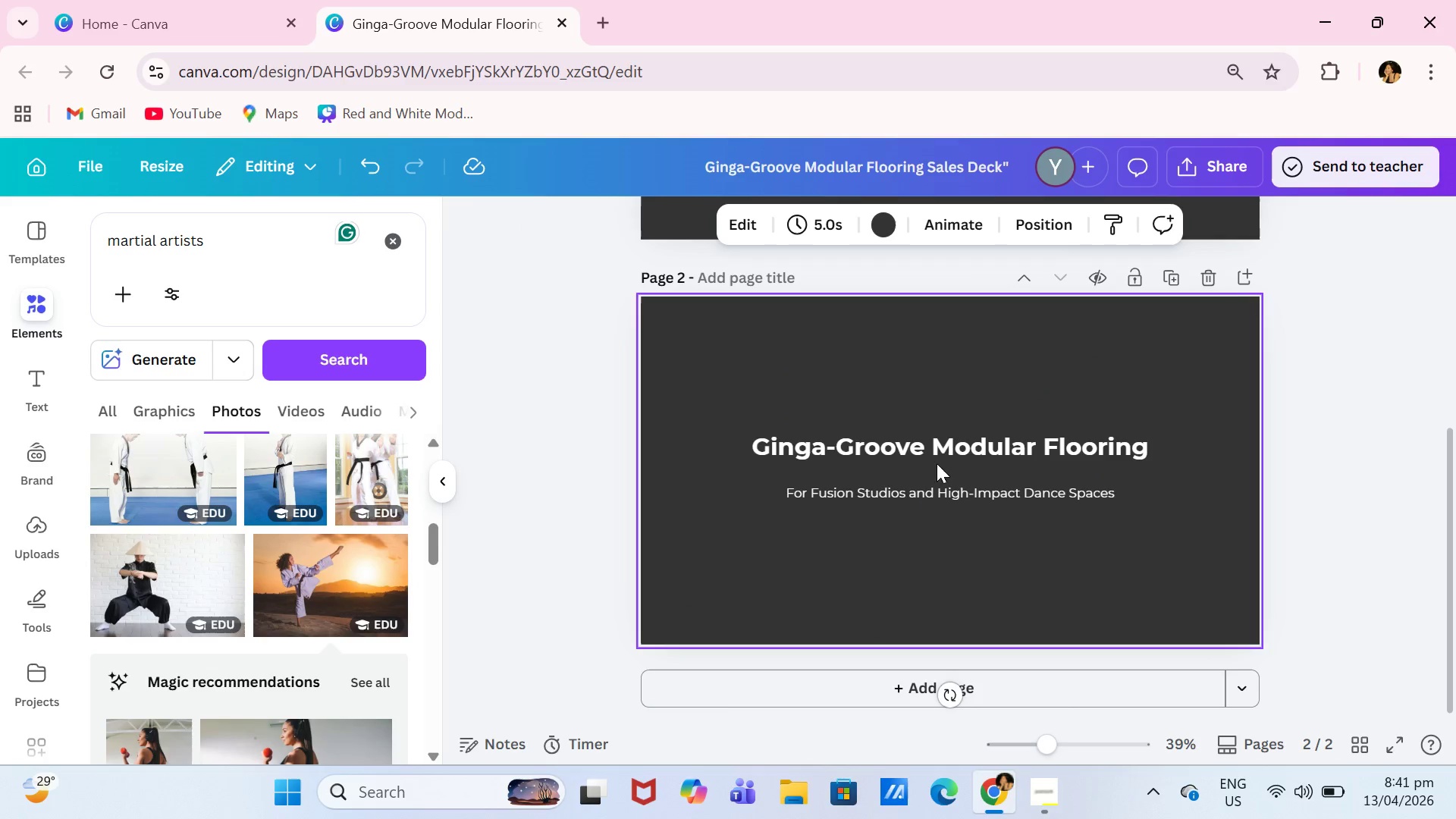 
left_click([949, 455])
 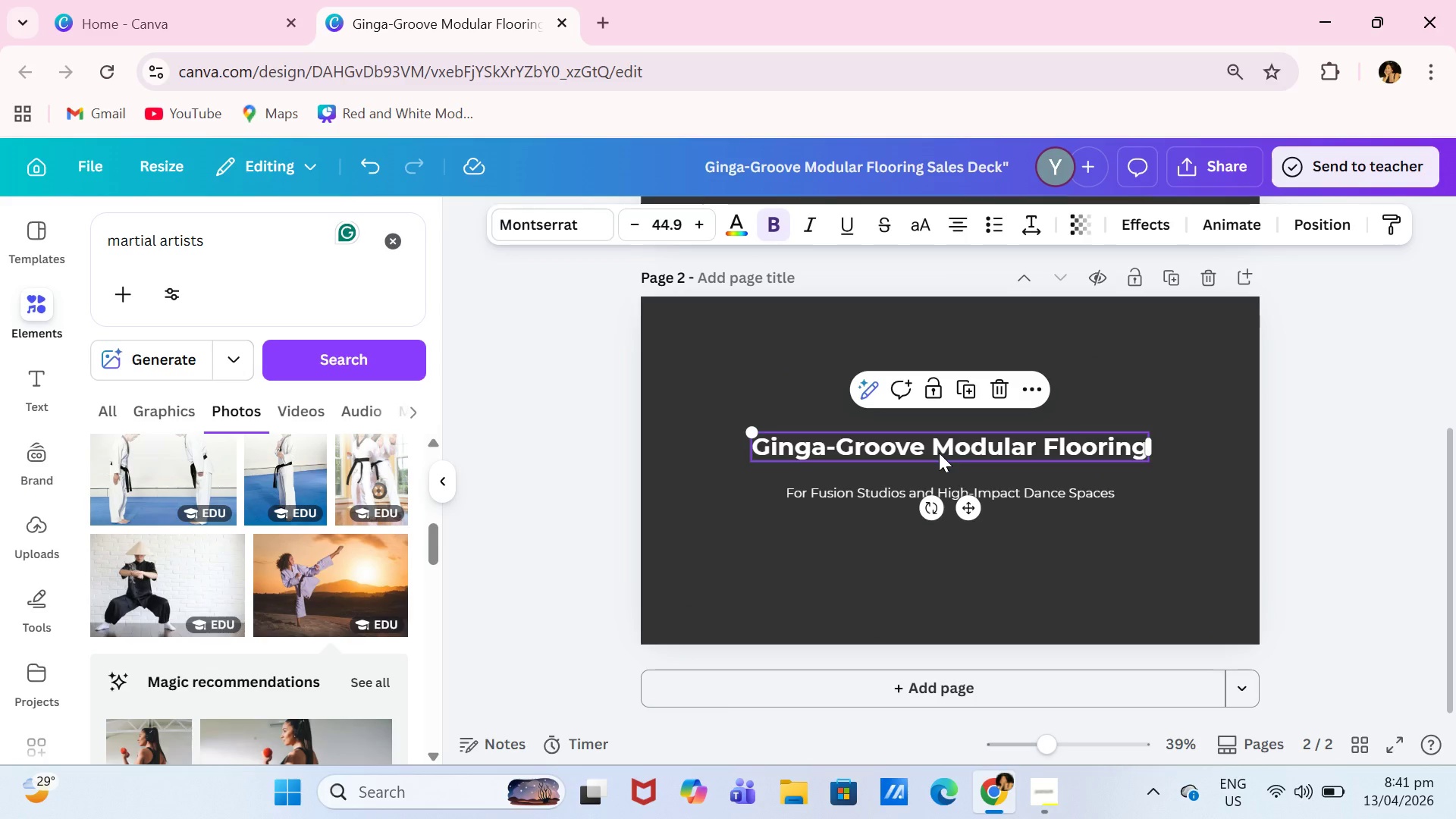 
left_click([939, 453])
 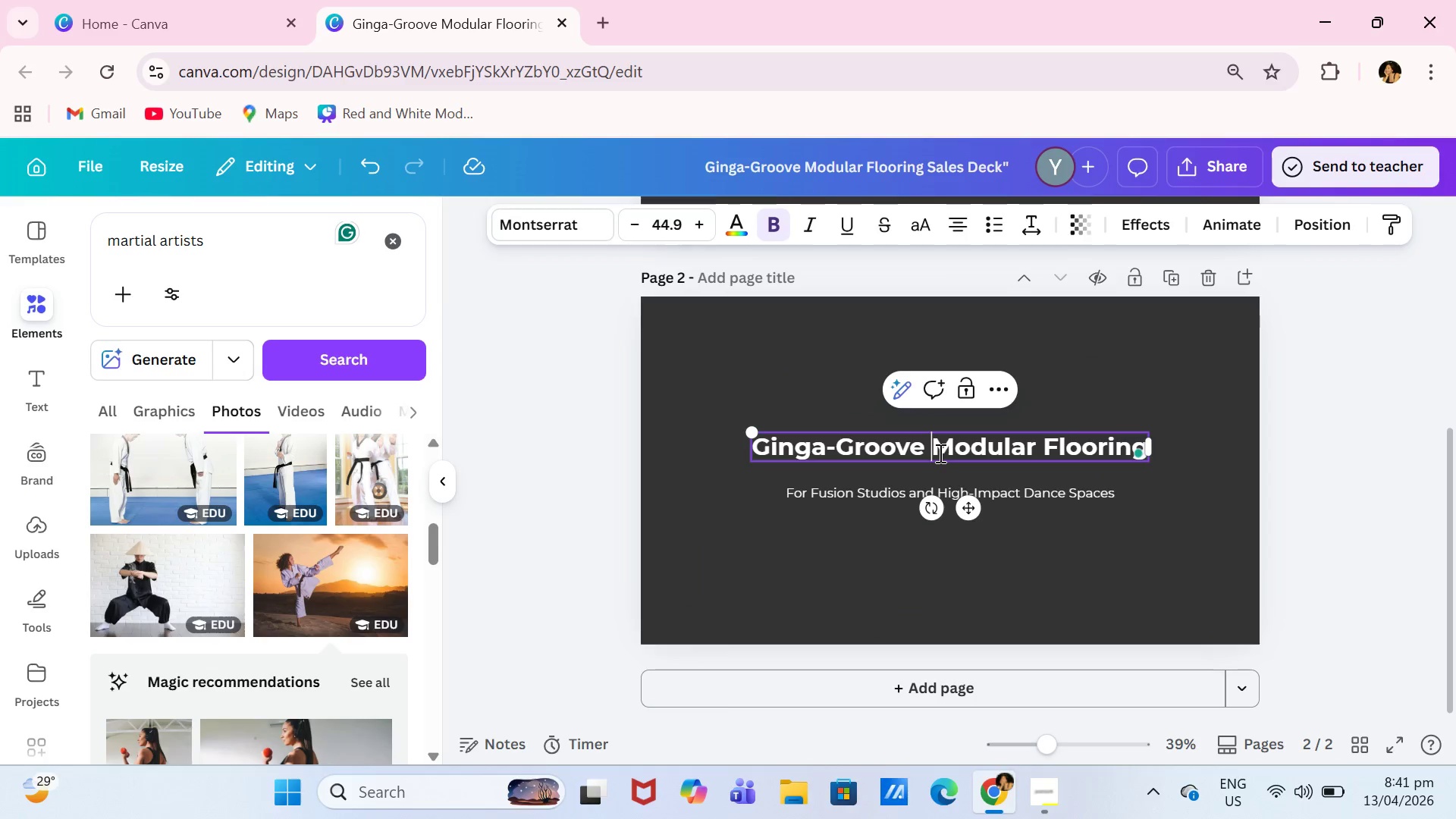 
key(Enter)
 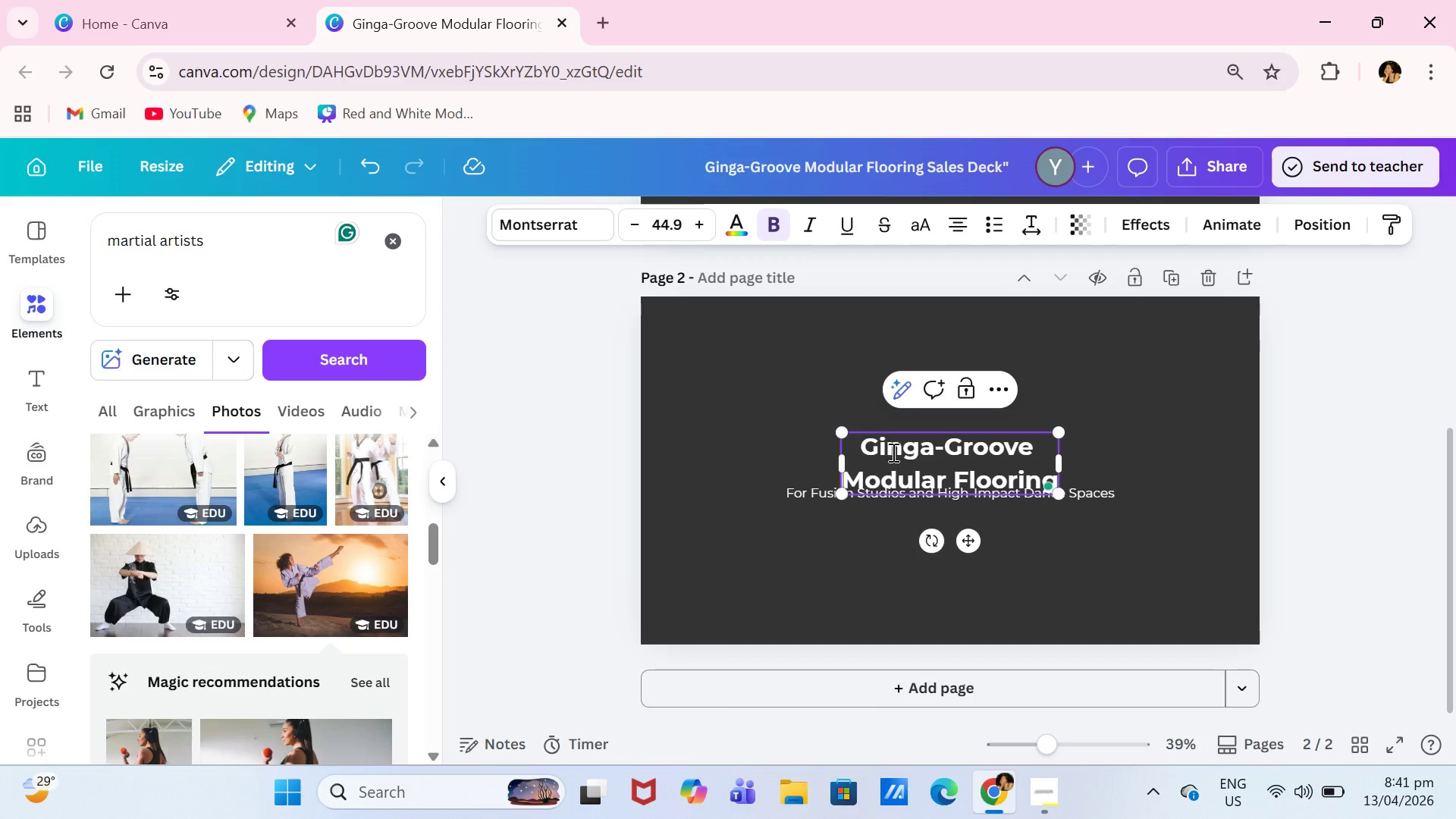 
left_click([892, 453])
 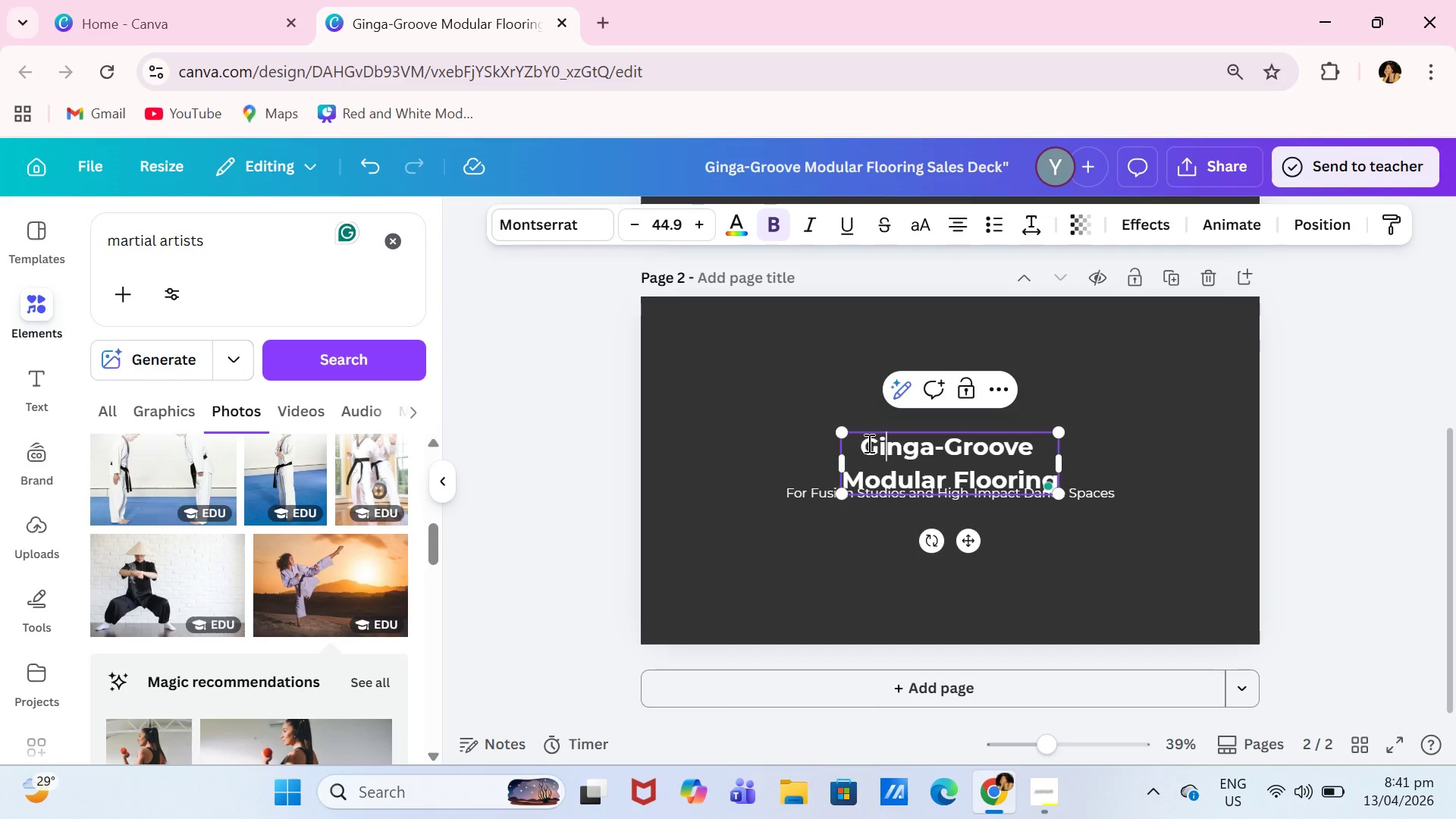 
left_click_drag(start_coordinate=[868, 443], to_coordinate=[937, 445])
 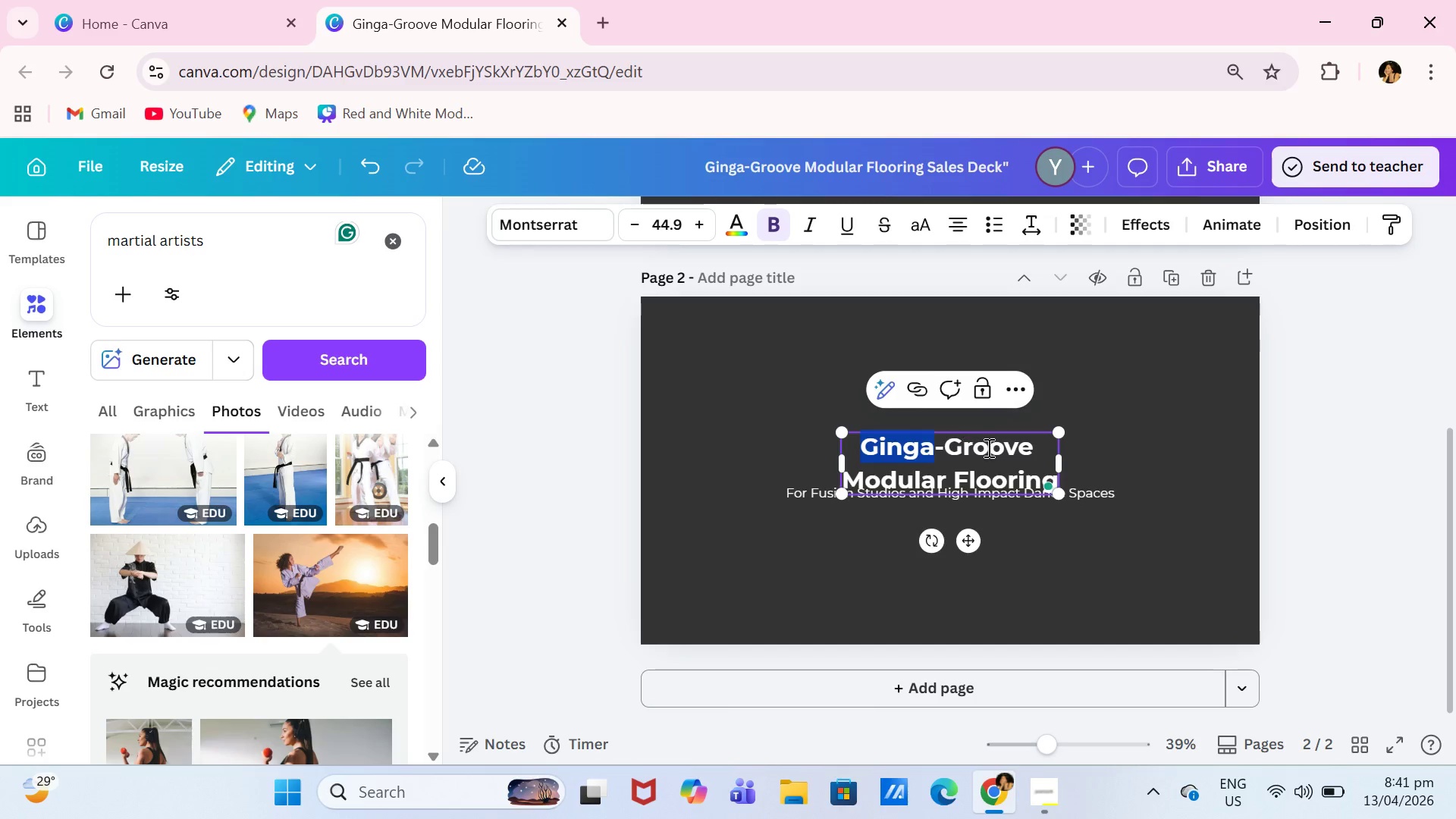 
triple_click([990, 448])
 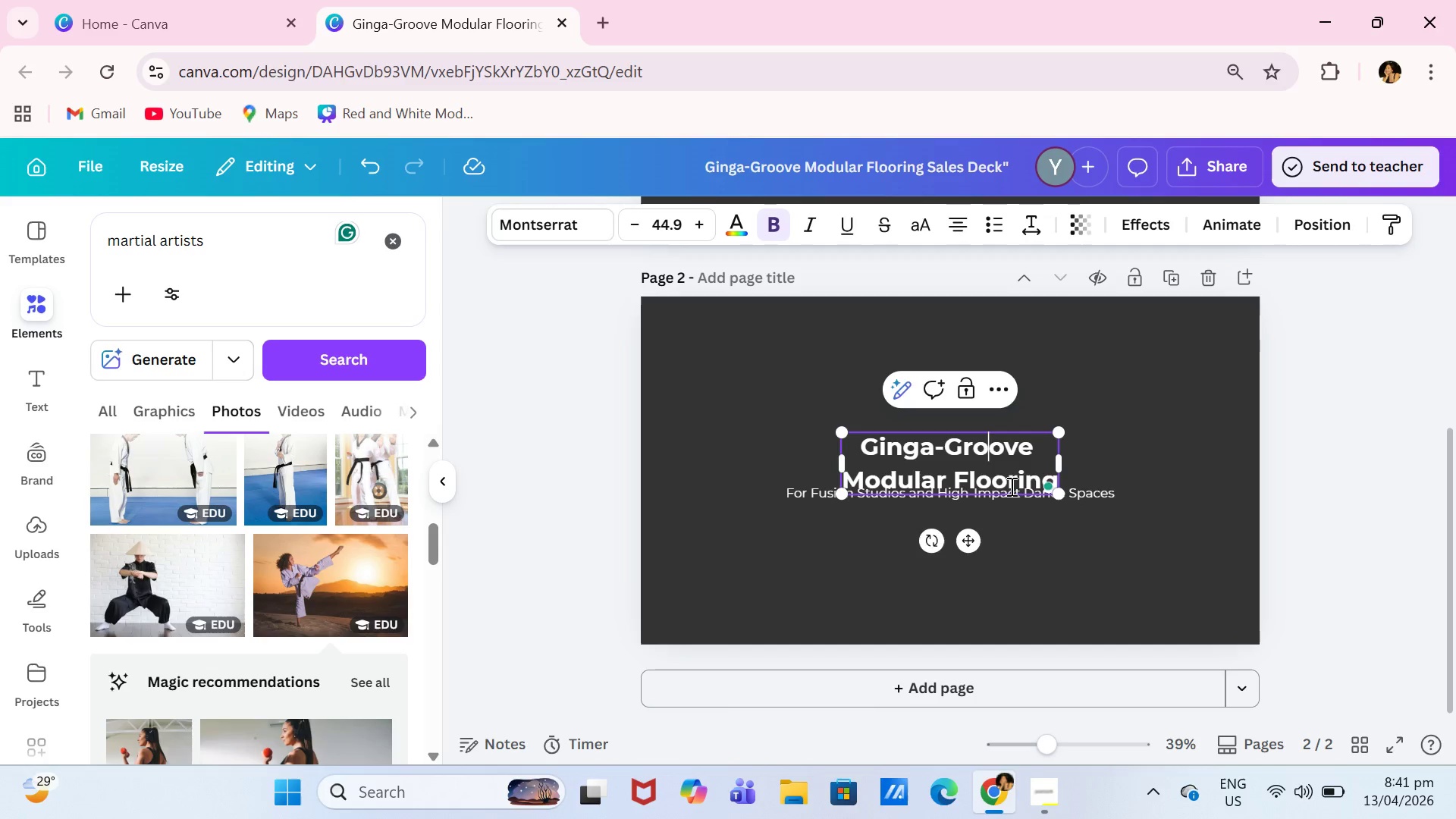 
triple_click([1010, 486])
 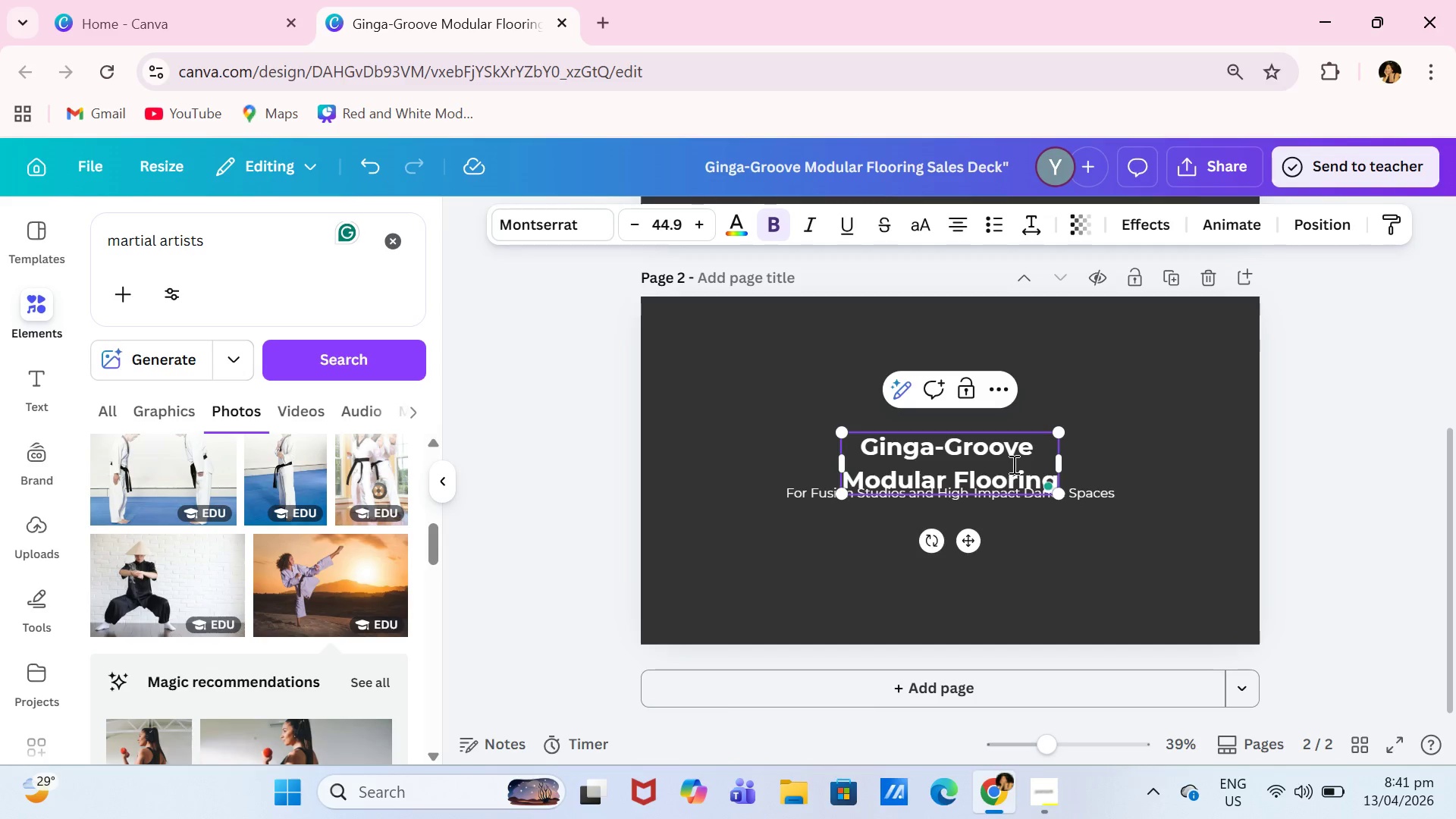 
left_click_drag(start_coordinate=[1042, 452], to_coordinate=[855, 438])
 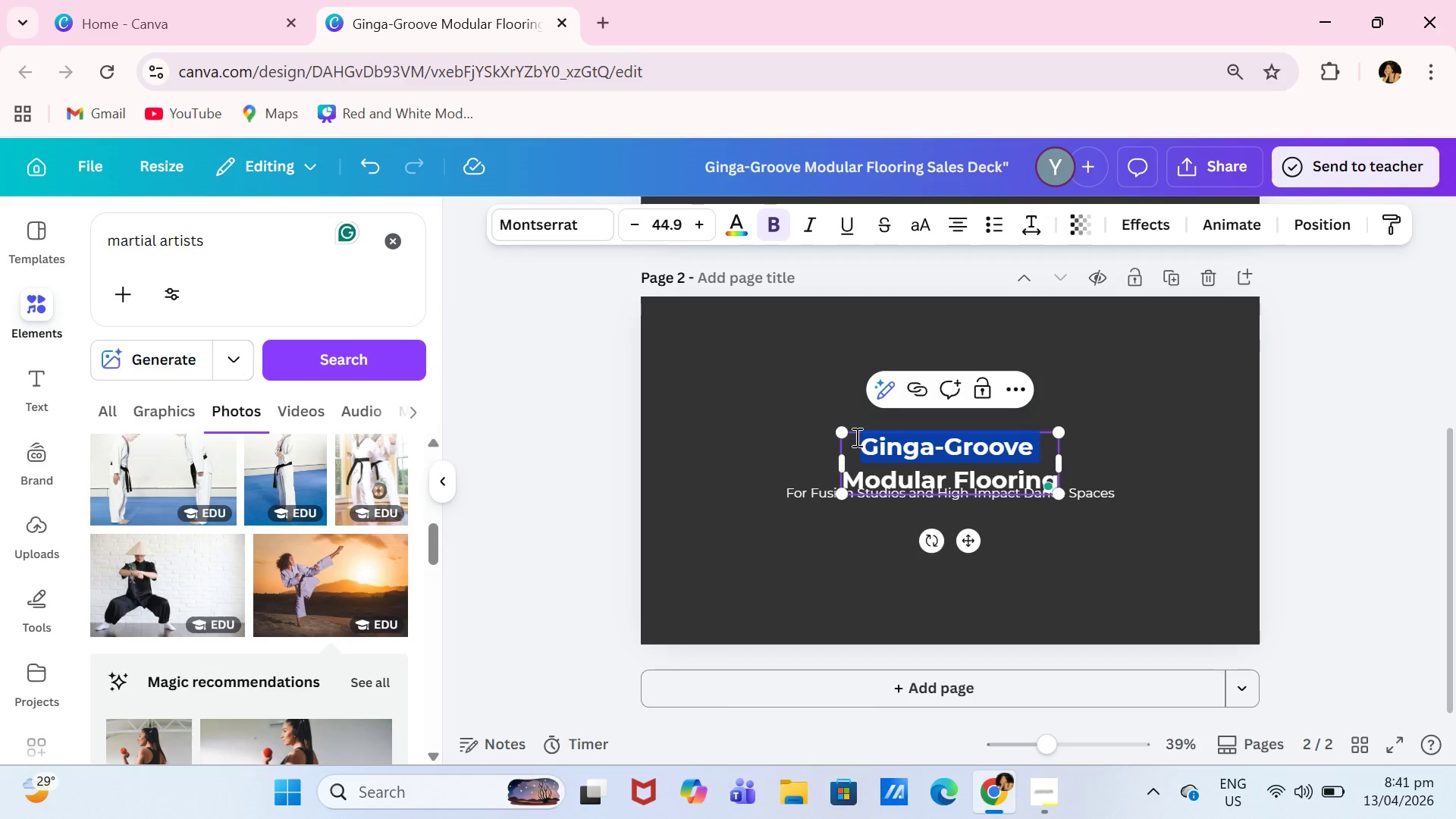 
type(GINGA-F)
key(Backspace)
type(GROOVE)
 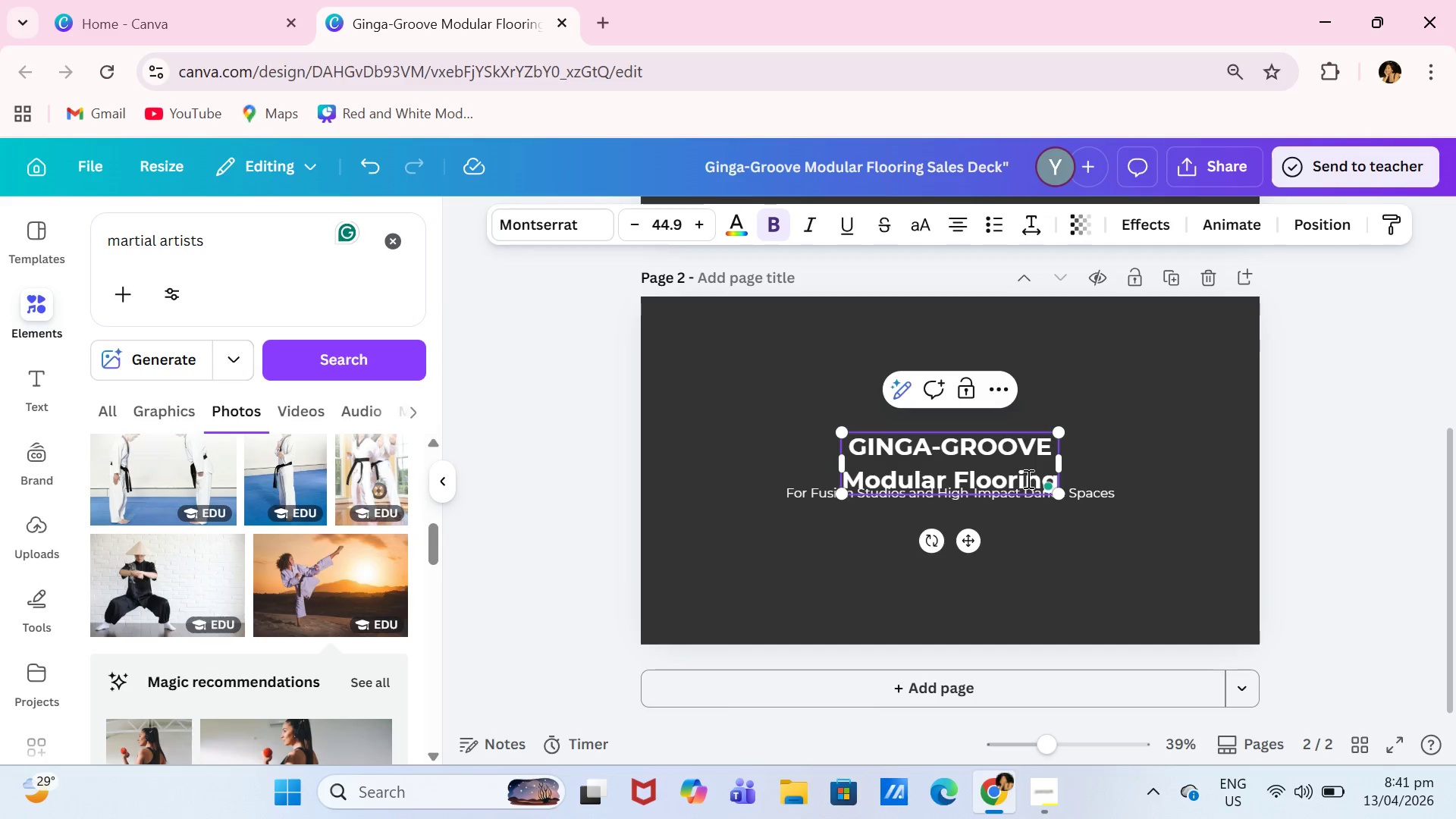 
left_click([1011, 479])
 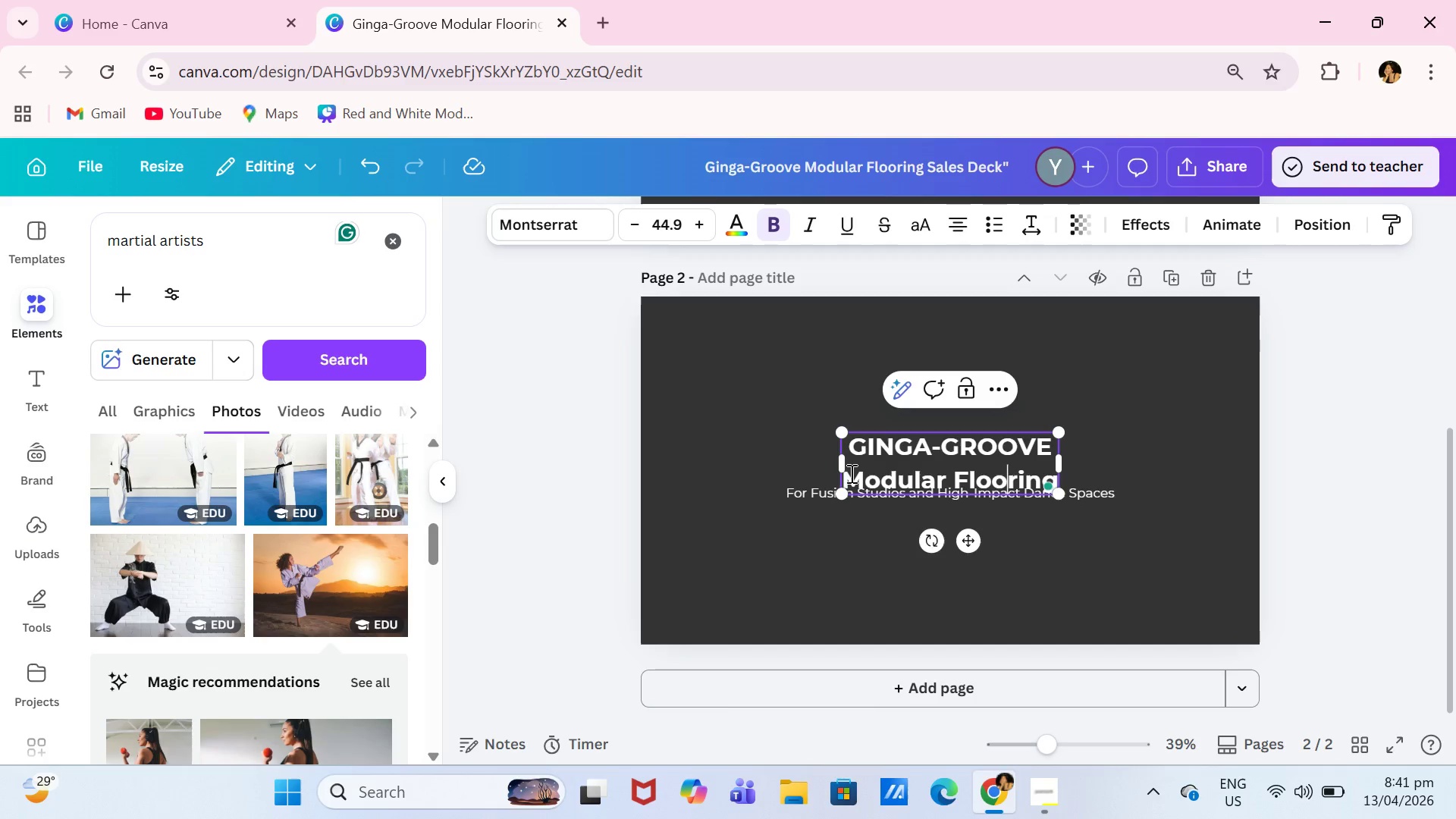 
left_click_drag(start_coordinate=[850, 473], to_coordinate=[874, 476])
 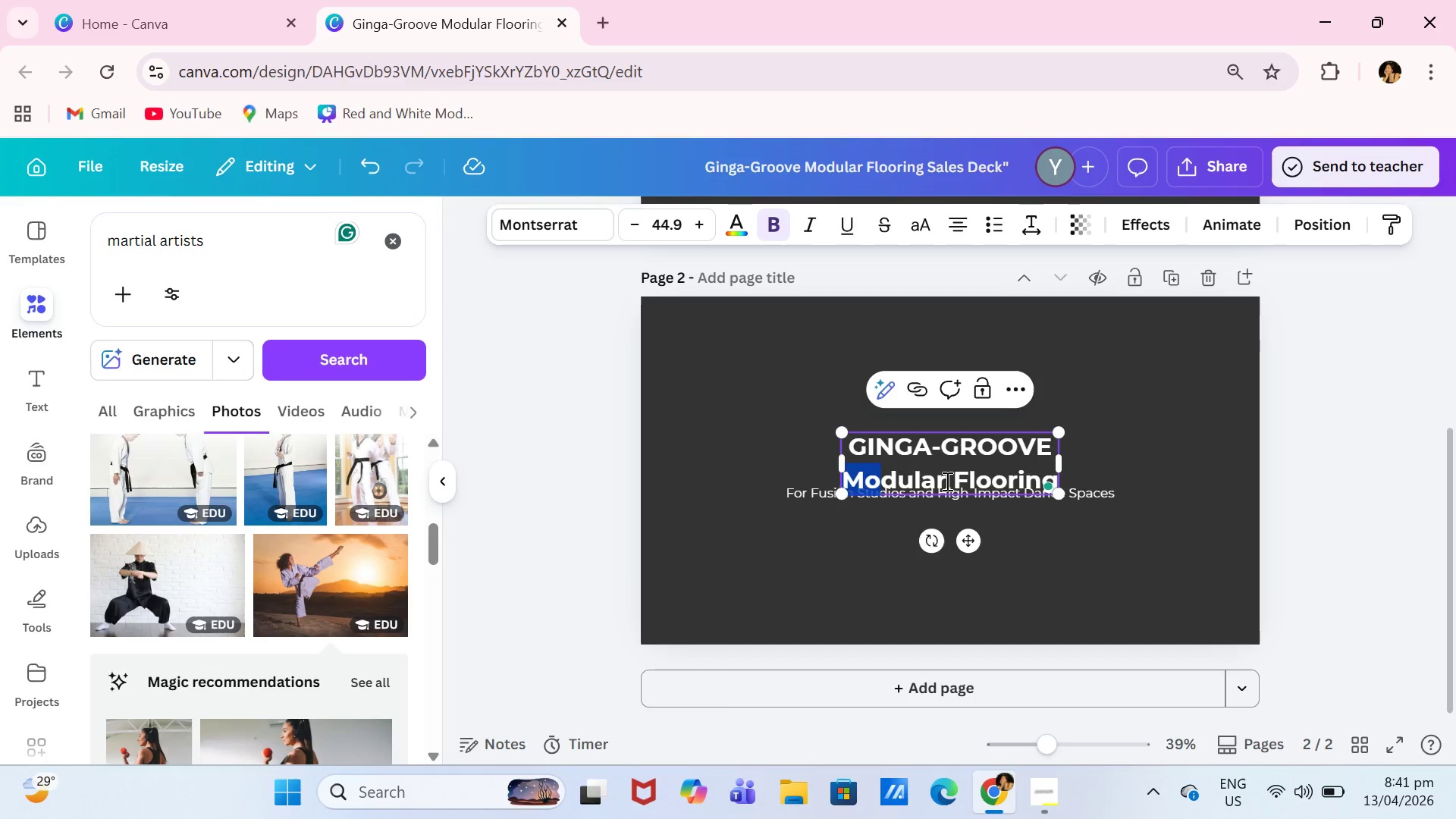 
left_click_drag(start_coordinate=[966, 481], to_coordinate=[976, 481])
 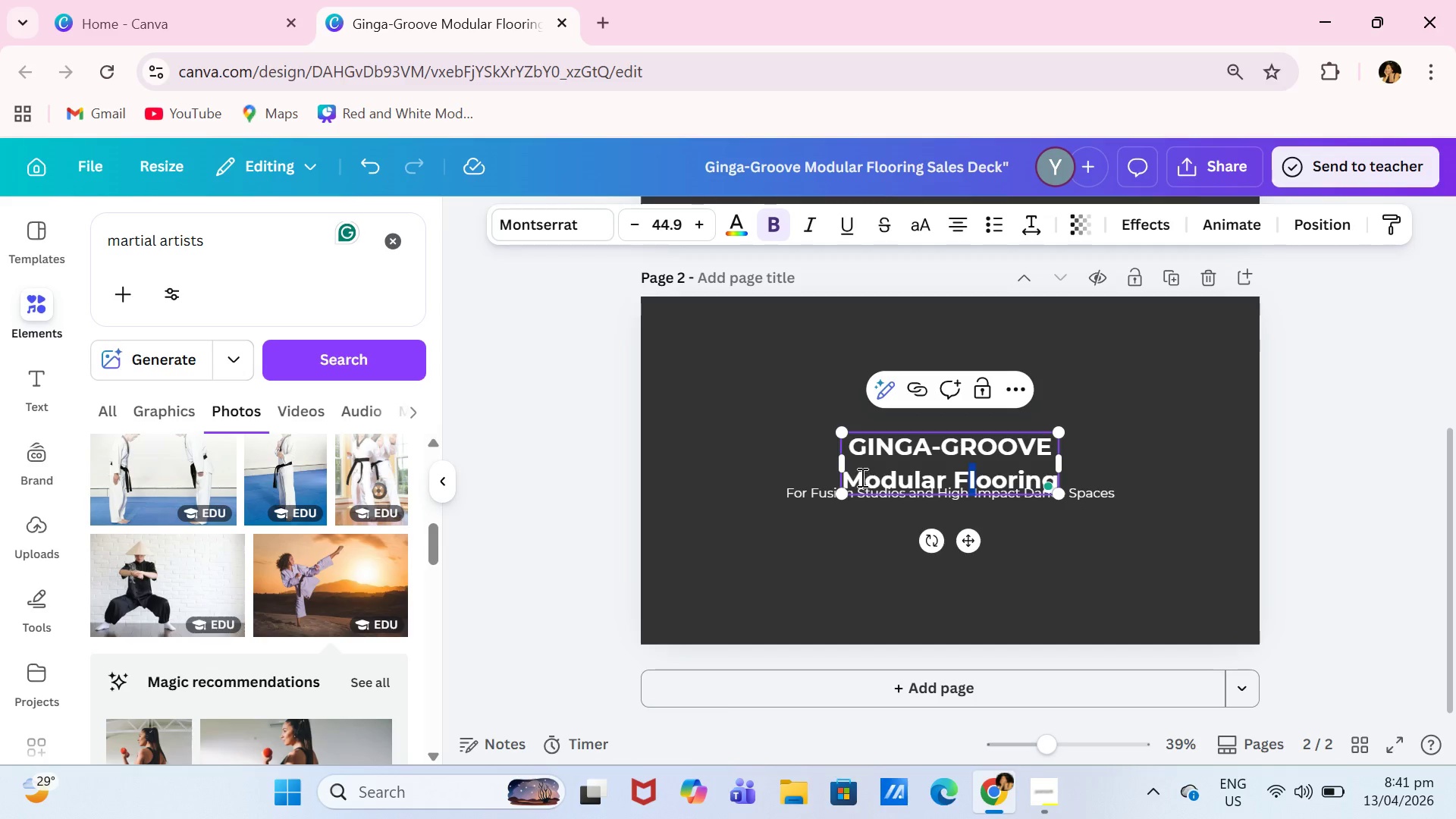 
left_click_drag(start_coordinate=[856, 477], to_coordinate=[1051, 476])
 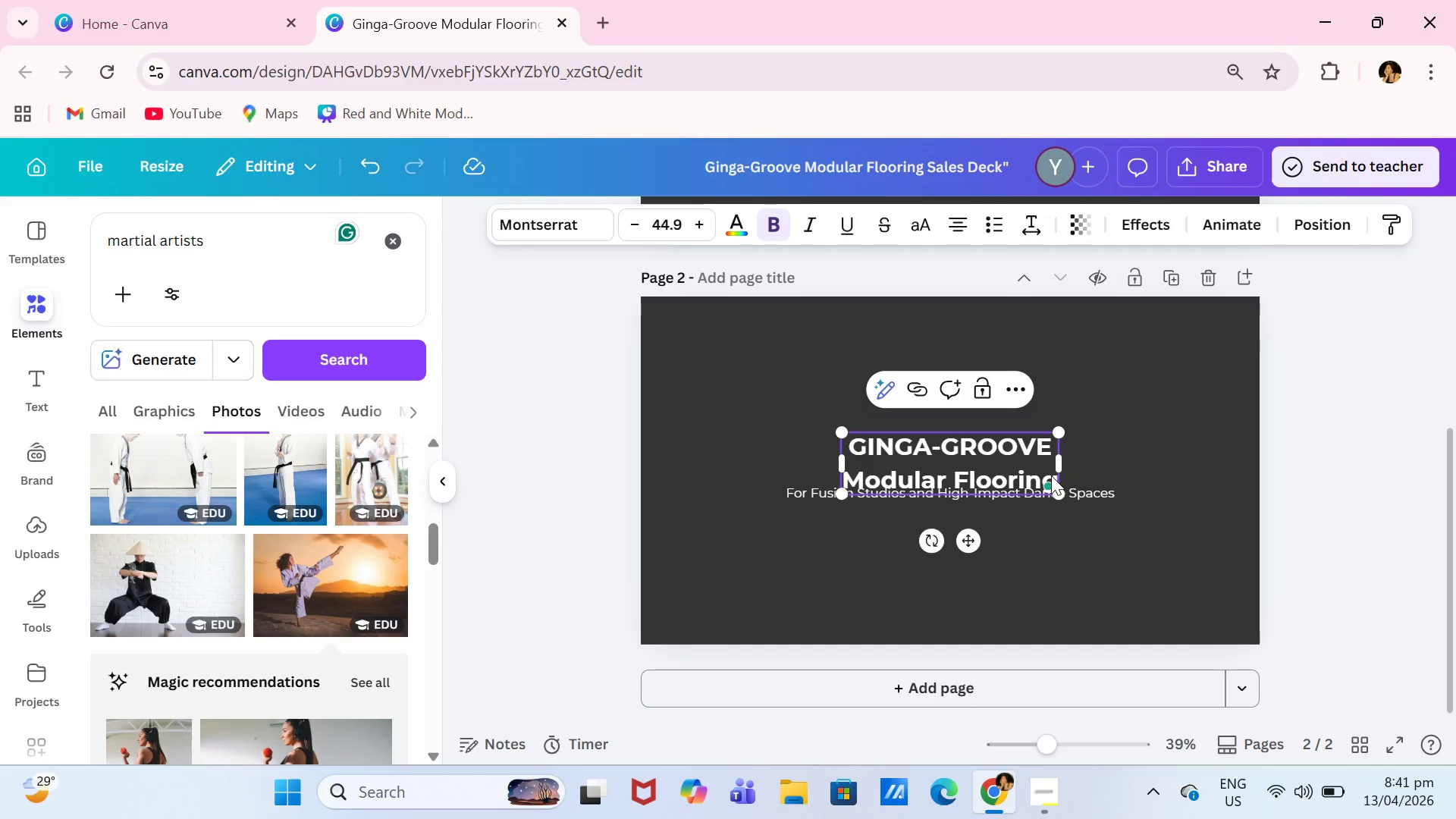 
double_click([1051, 475])
 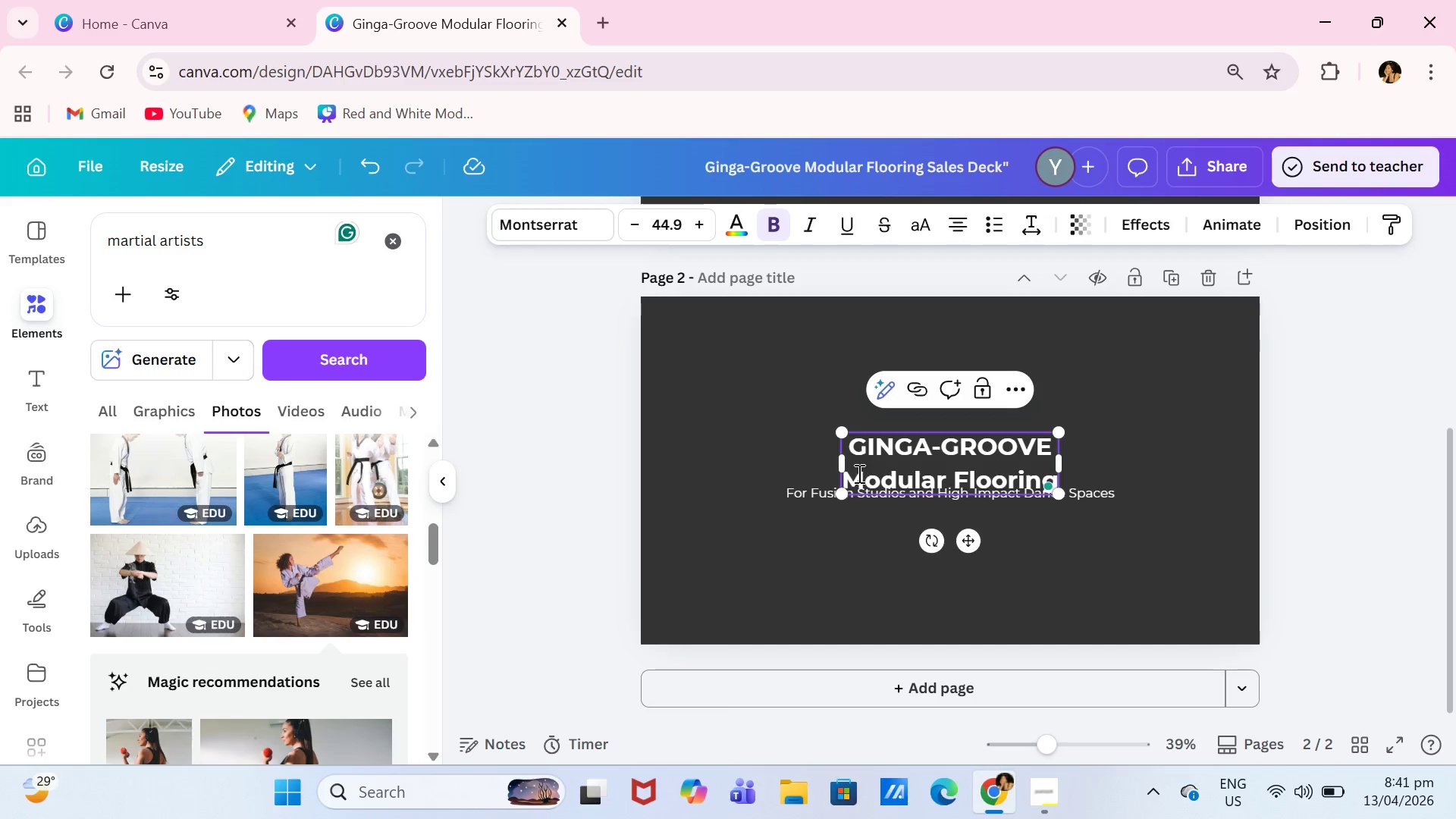 
left_click_drag(start_coordinate=[852, 479], to_coordinate=[1052, 476])
 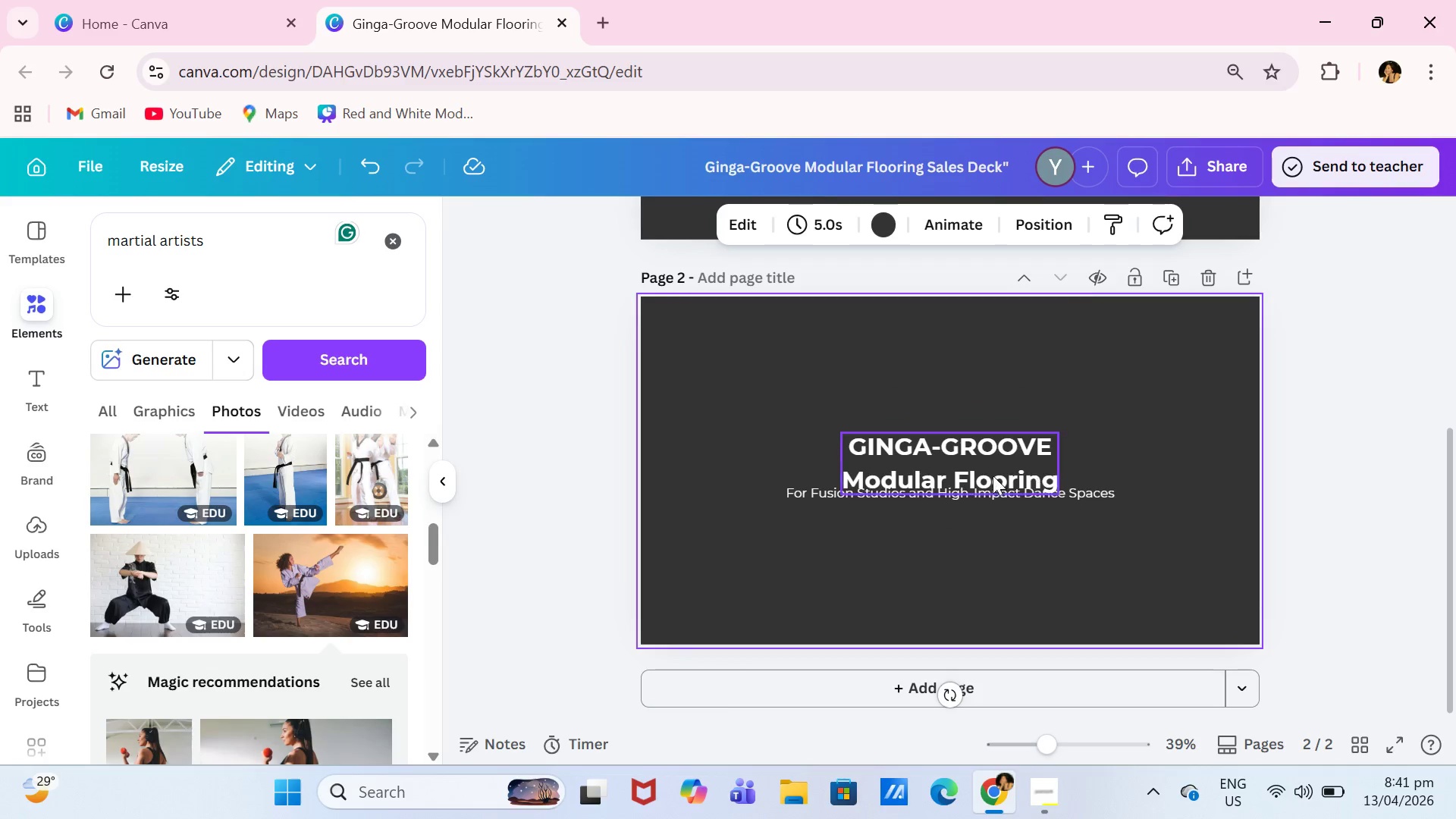 
double_click([971, 472])
 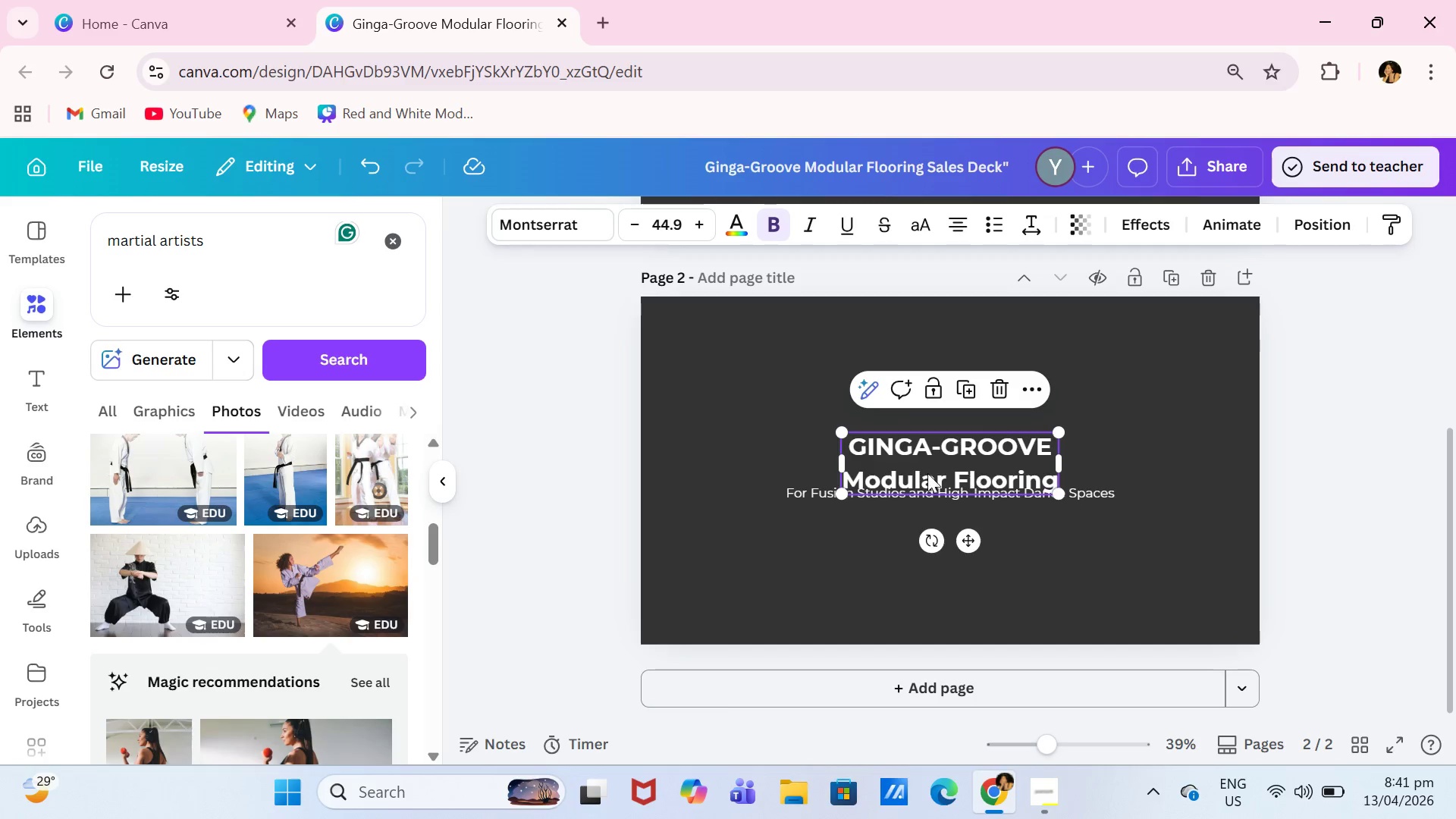 
triple_click([885, 473])
 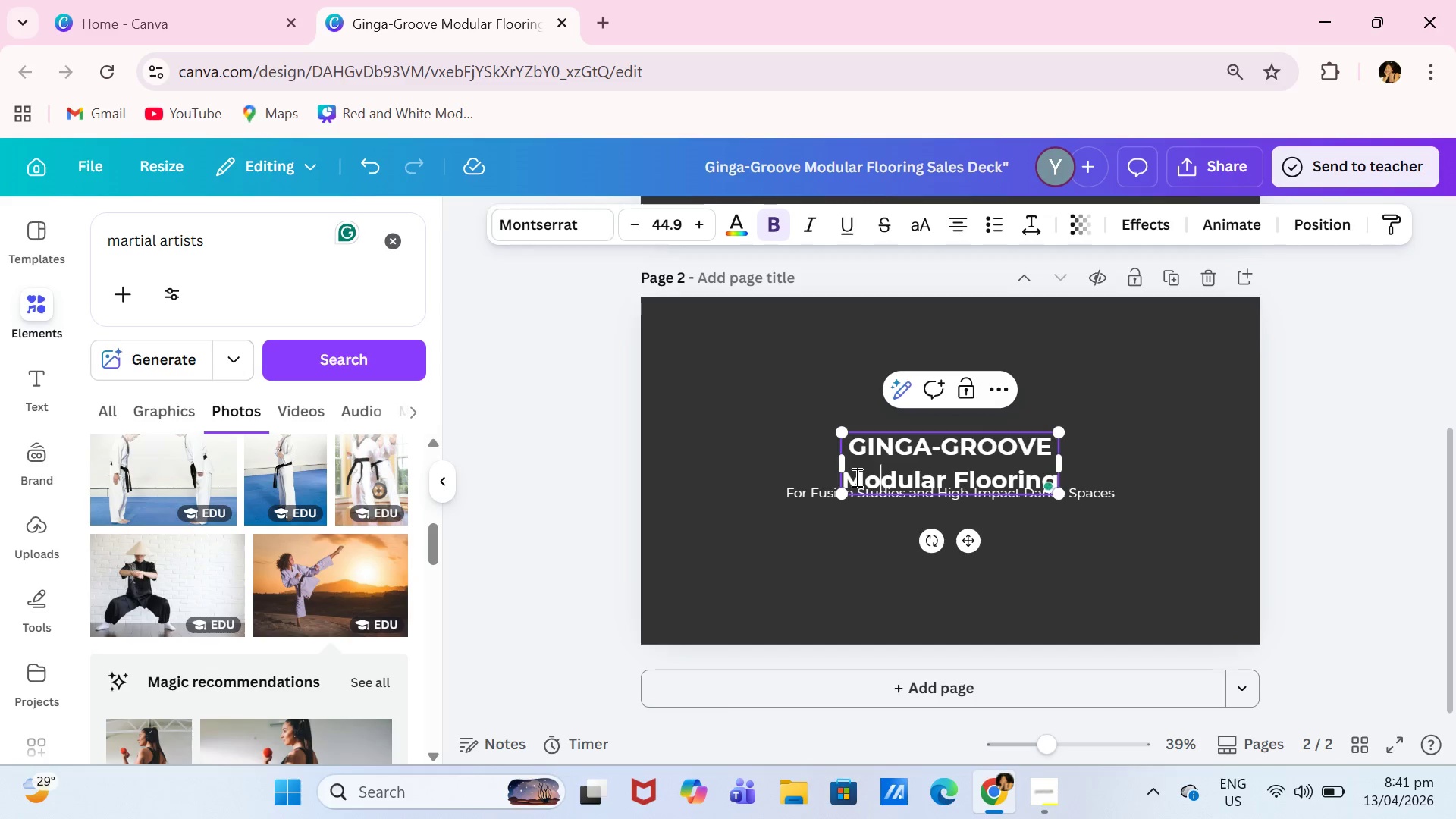 
left_click_drag(start_coordinate=[855, 477], to_coordinate=[1043, 479])
 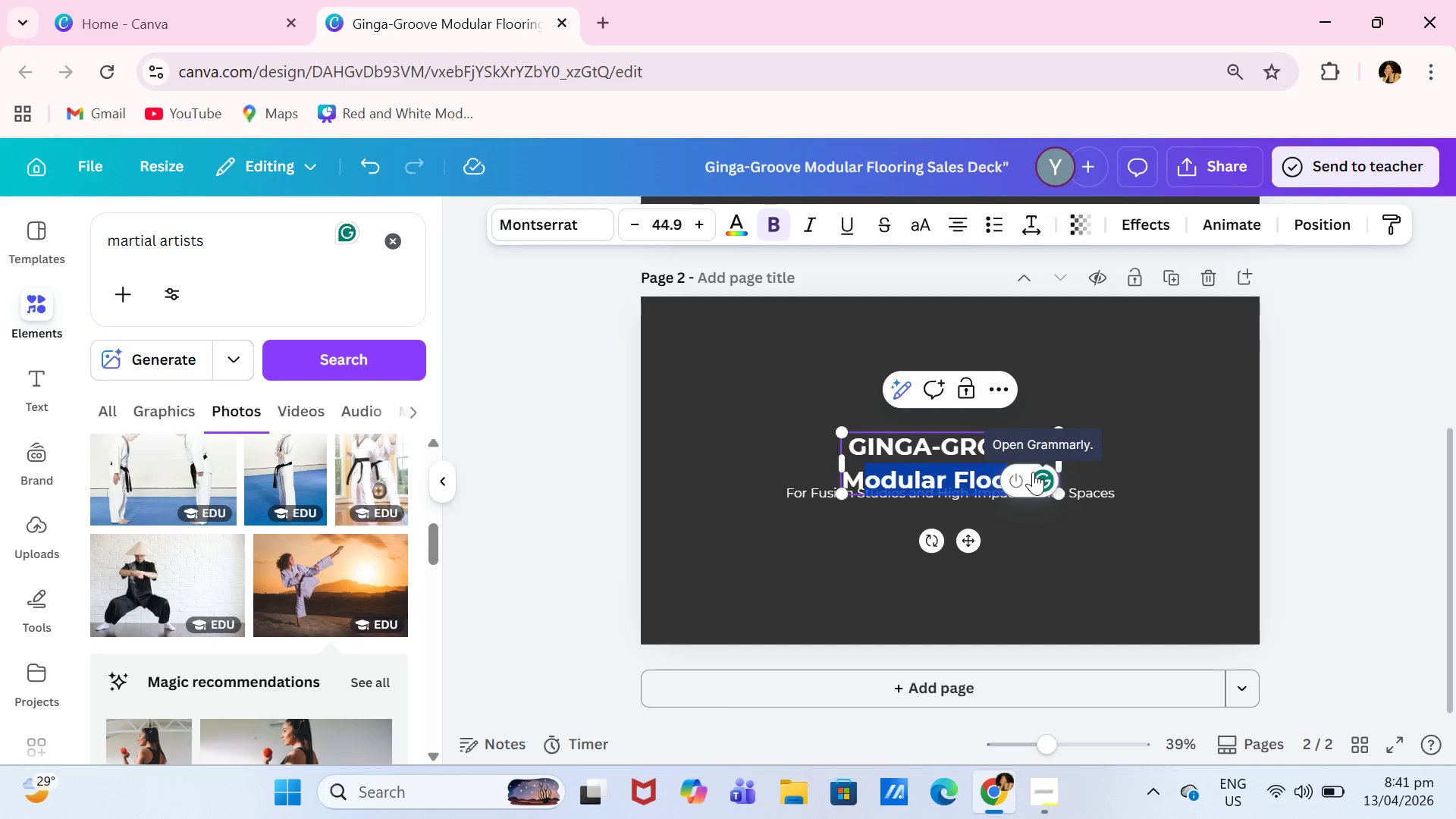 
key(Backspace)
 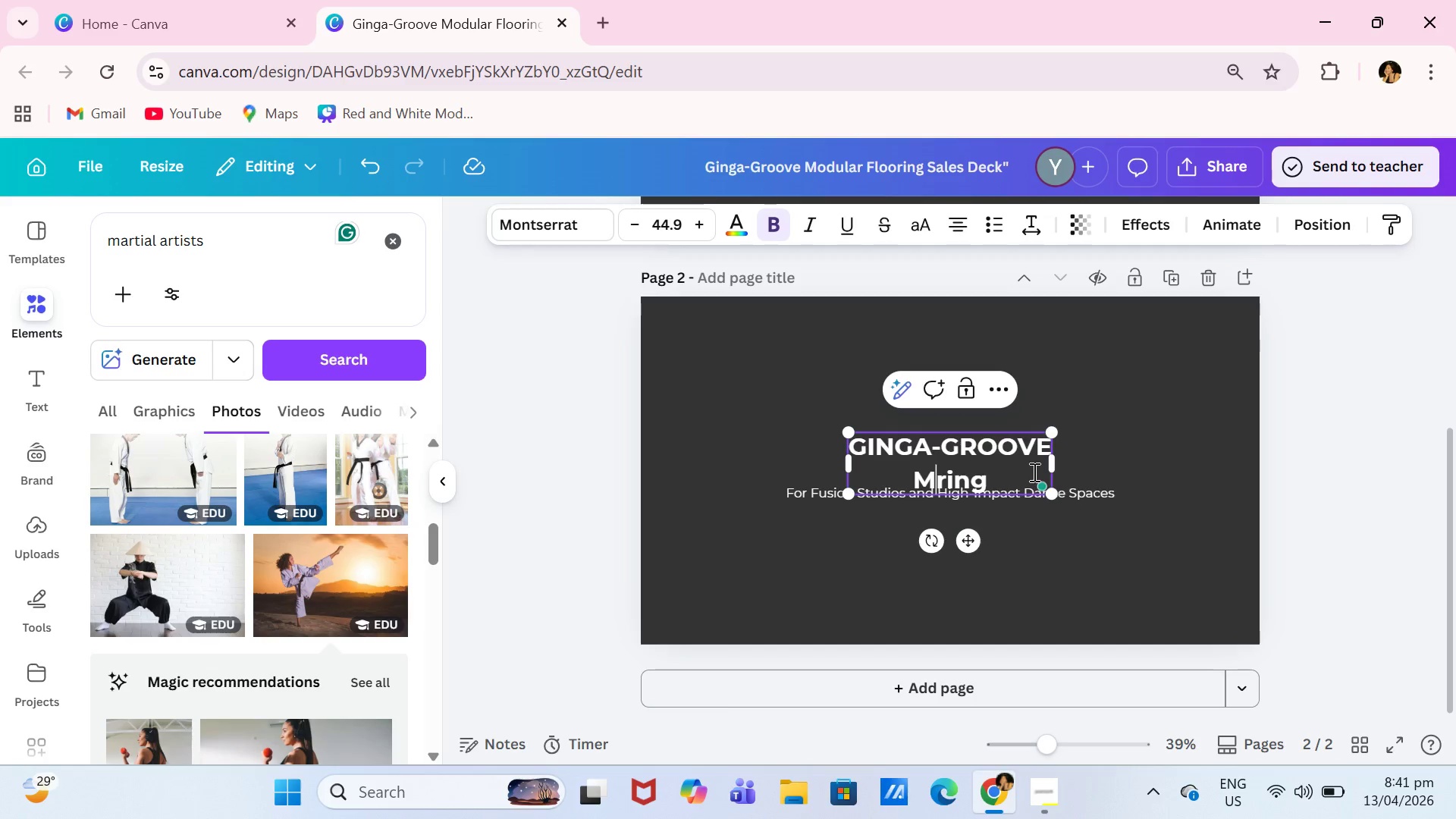 
key(ArrowRight)
 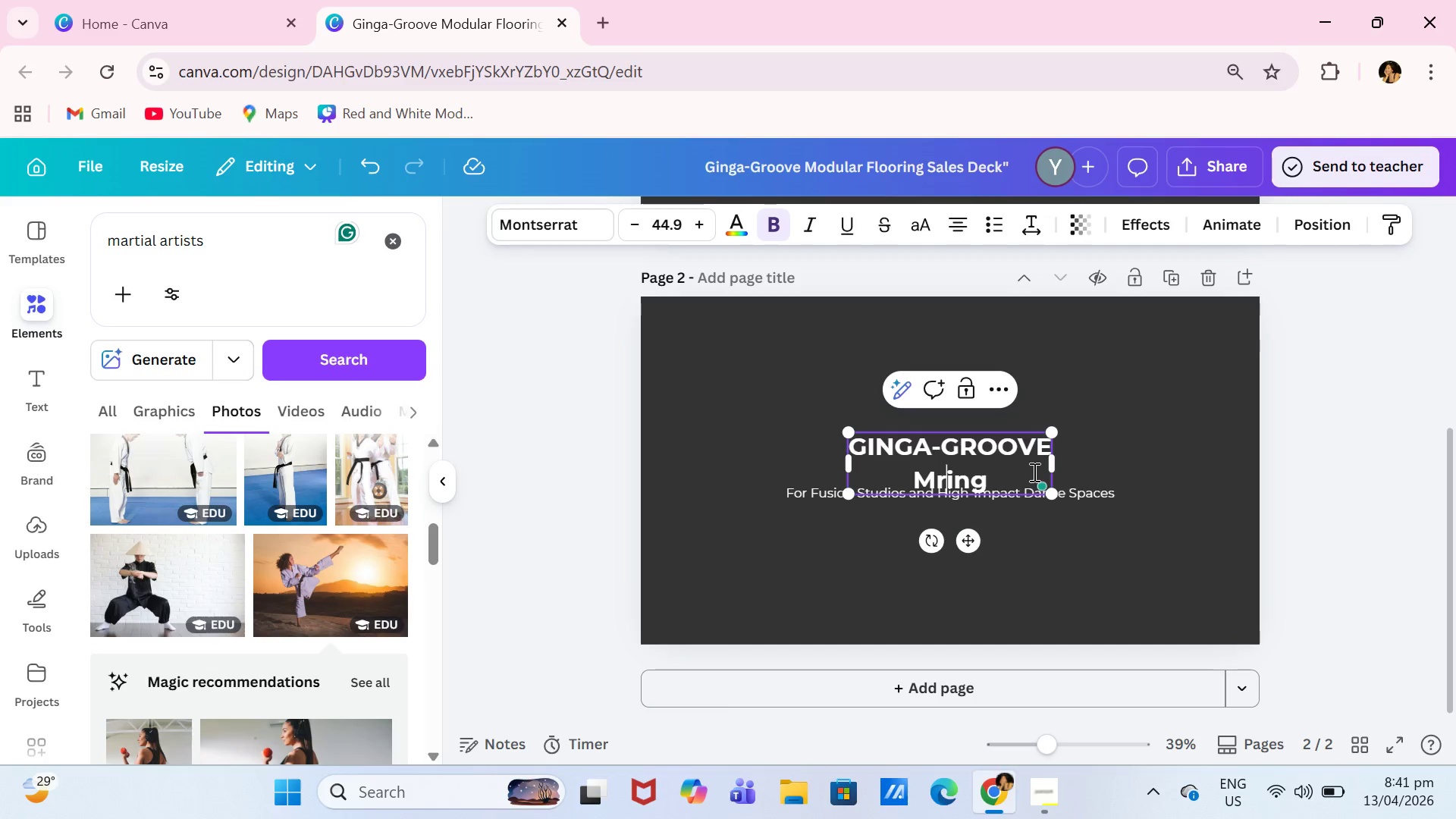 
key(ArrowRight)
 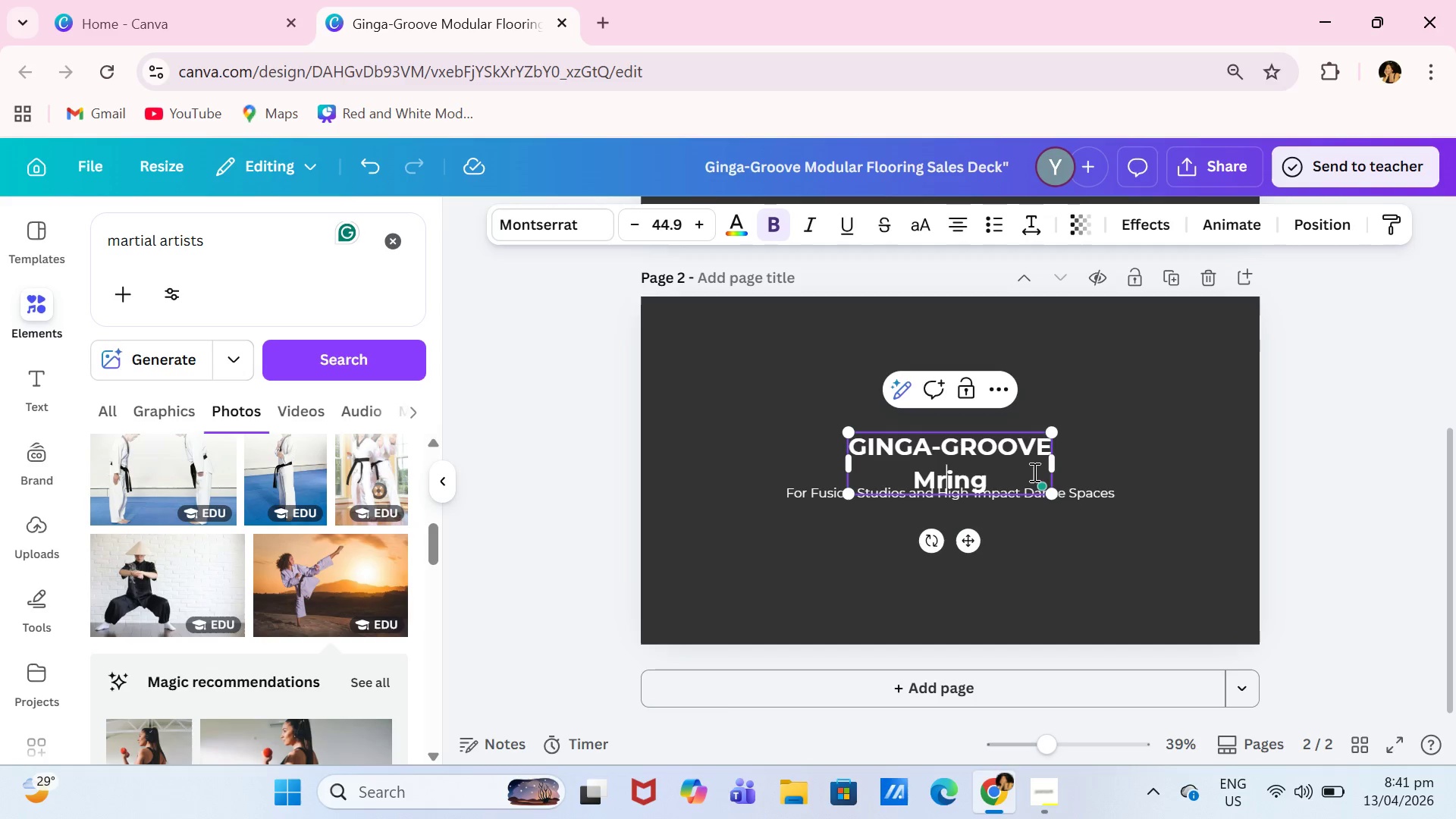 
key(ArrowRight)
 